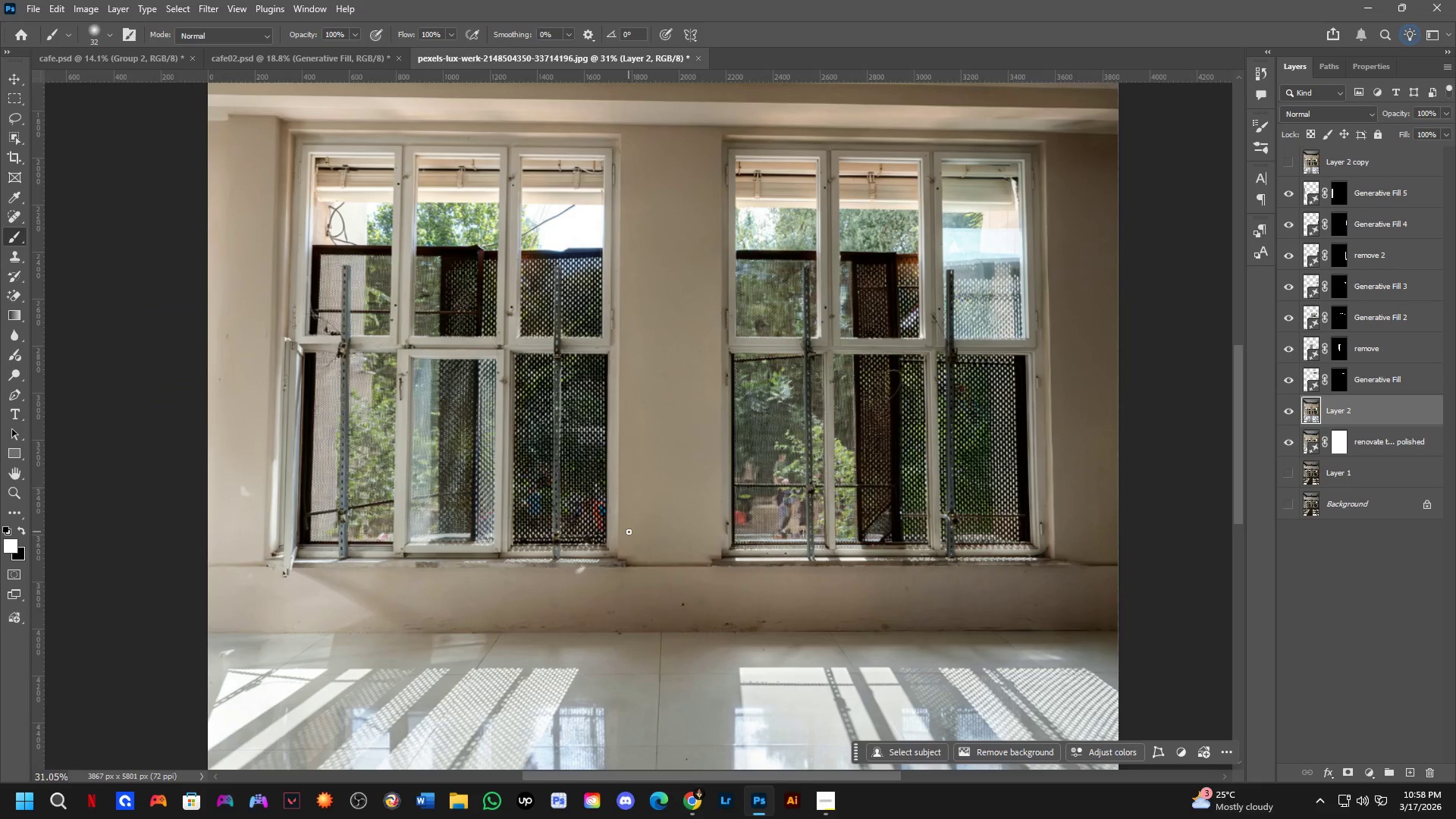 
hold_key(key=Space, duration=0.52)
 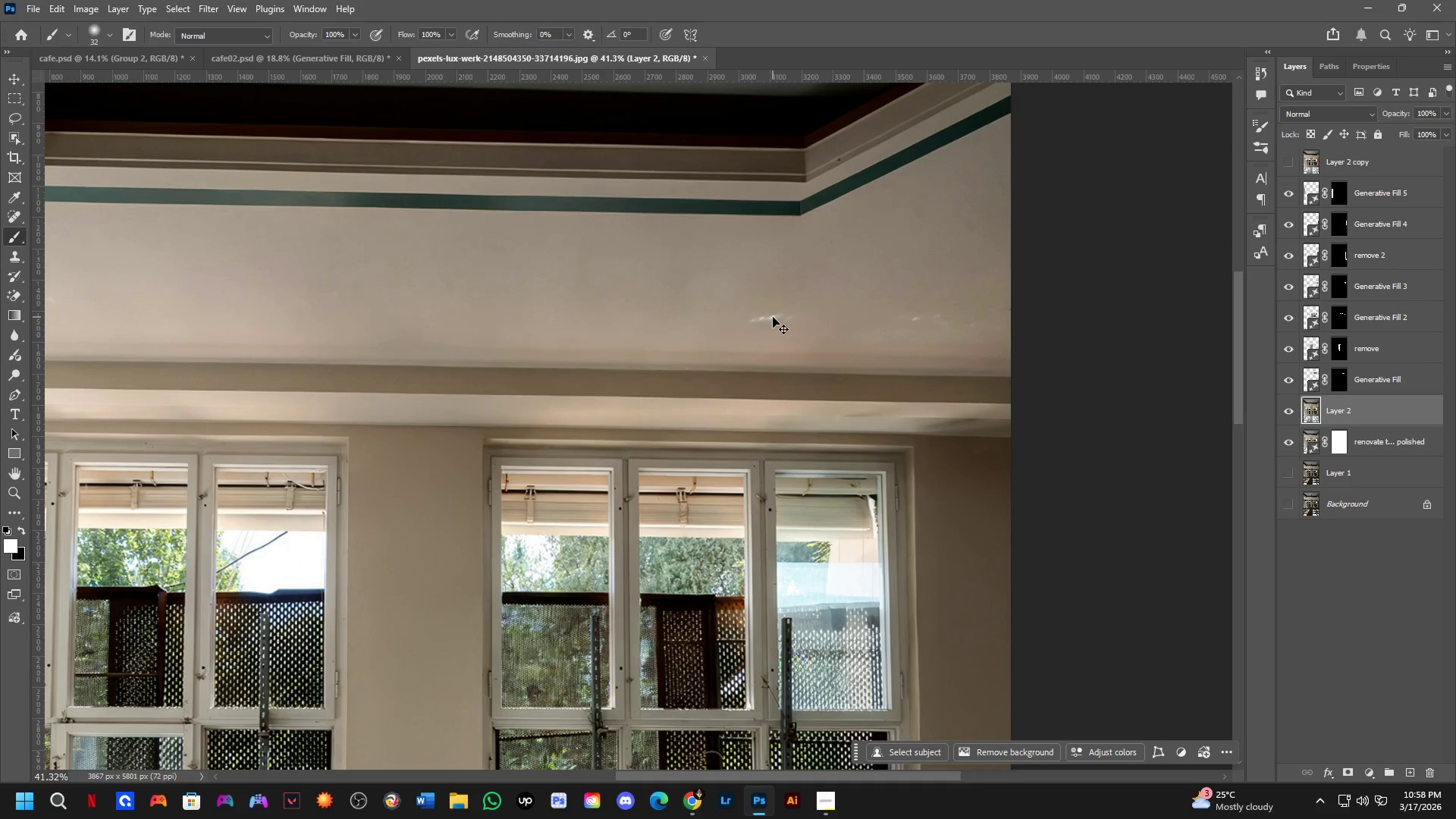 
left_click_drag(start_coordinate=[742, 298], to_coordinate=[700, 429])
 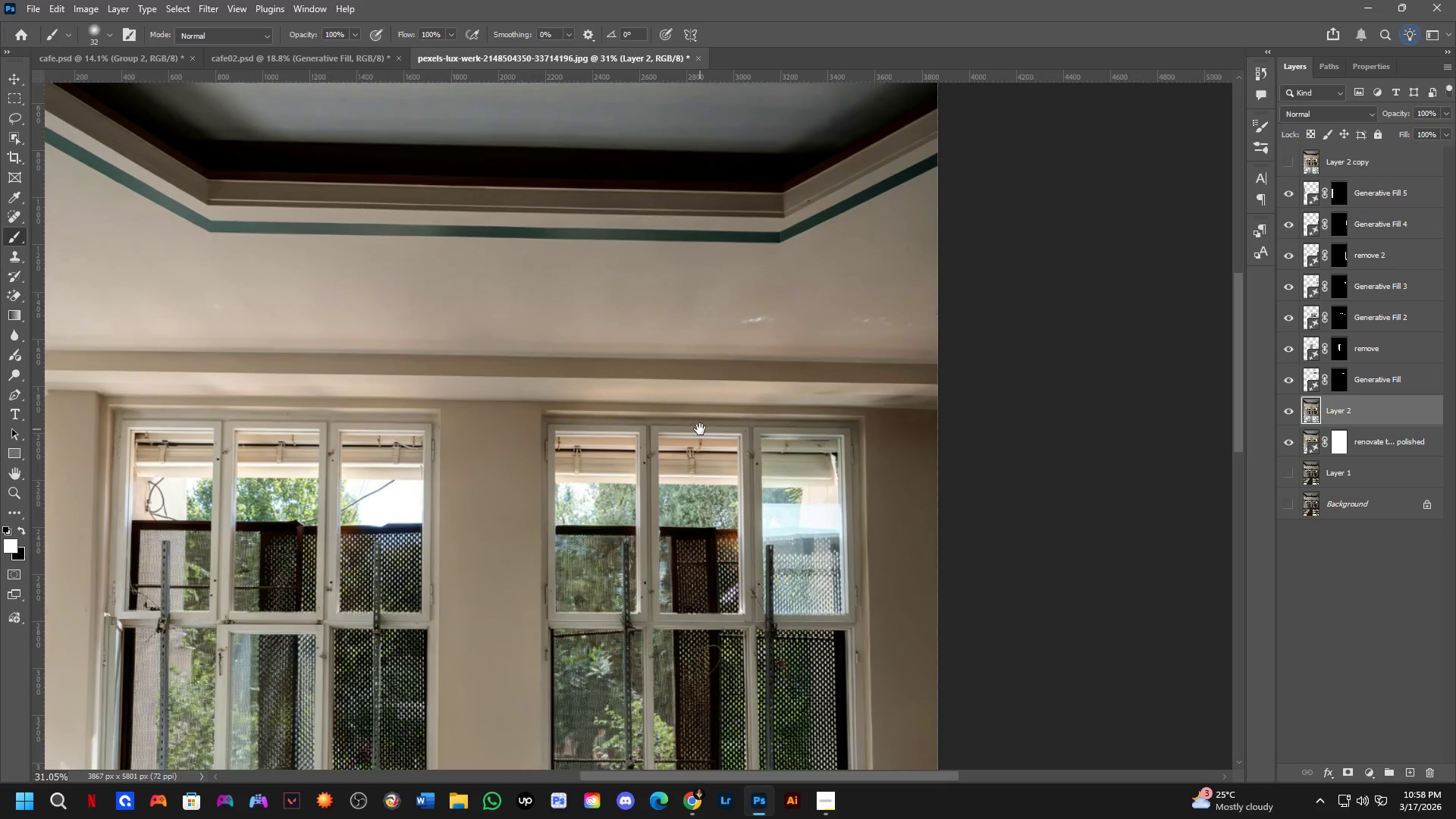 
hold_key(key=ControlLeft, duration=0.47)
left_click([773, 317])
 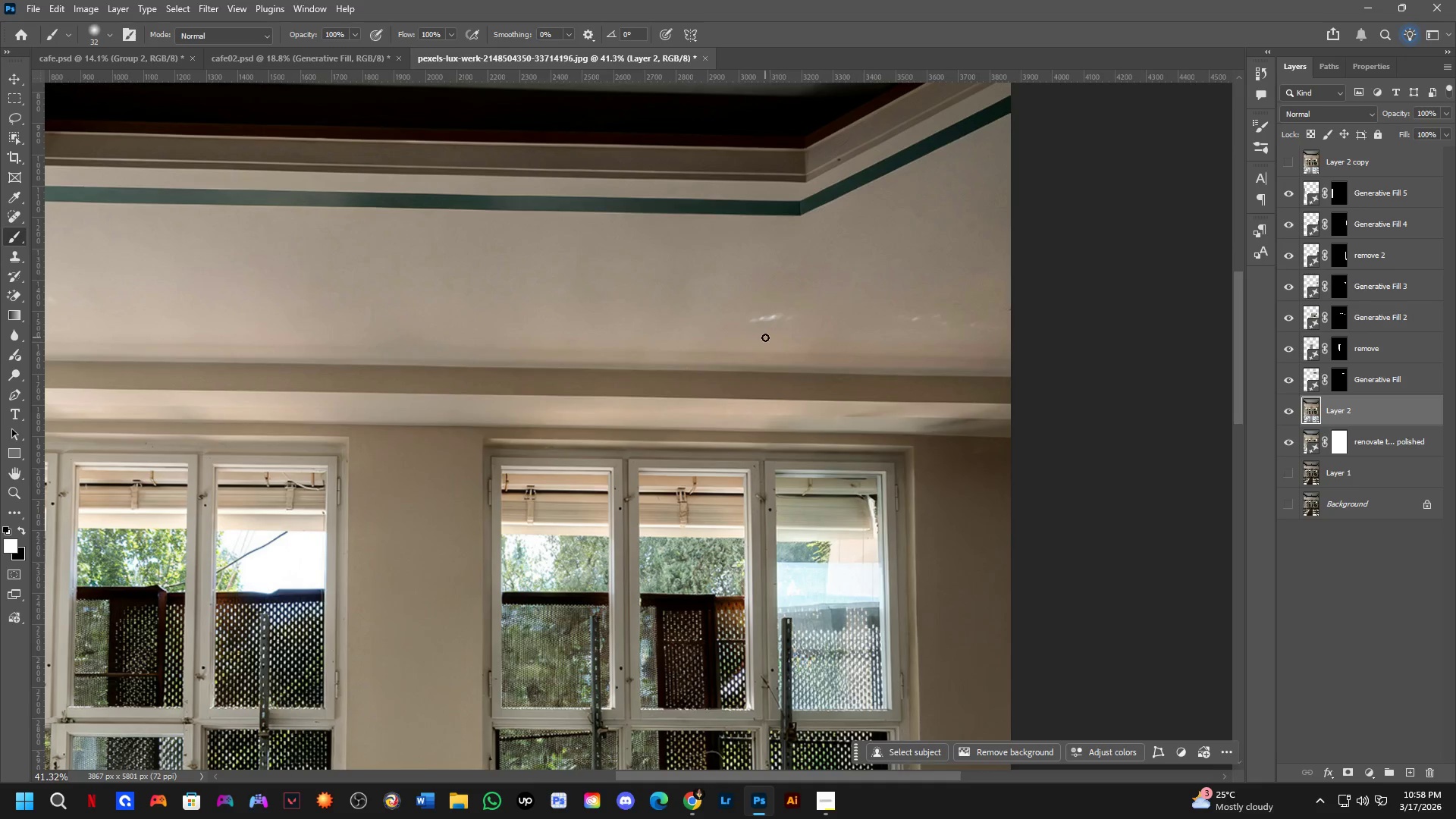 
scroll: coordinate [529, 312], scroll_direction: up, amount: 6.0
 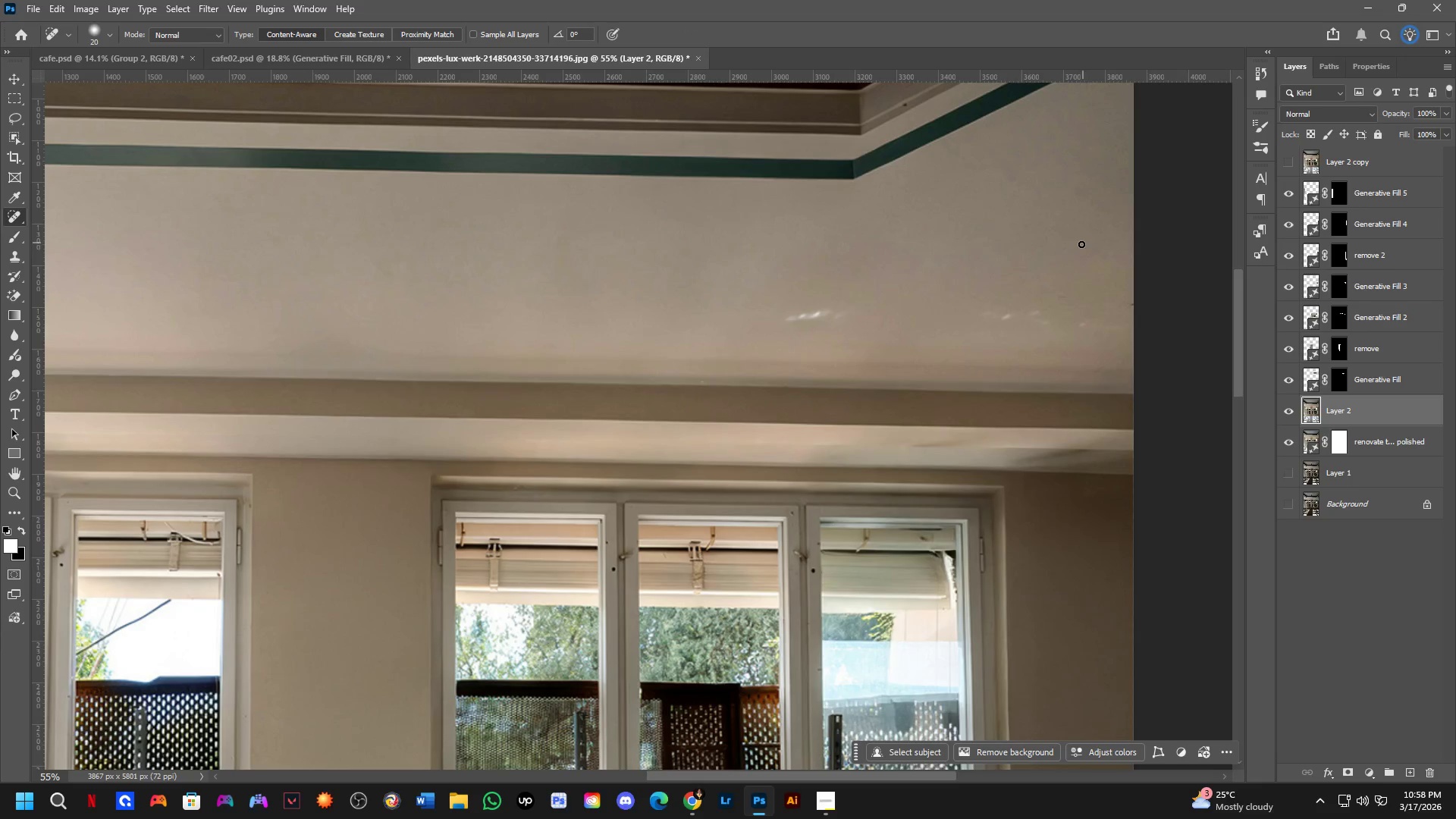 
key(Alt+AltLeft)
 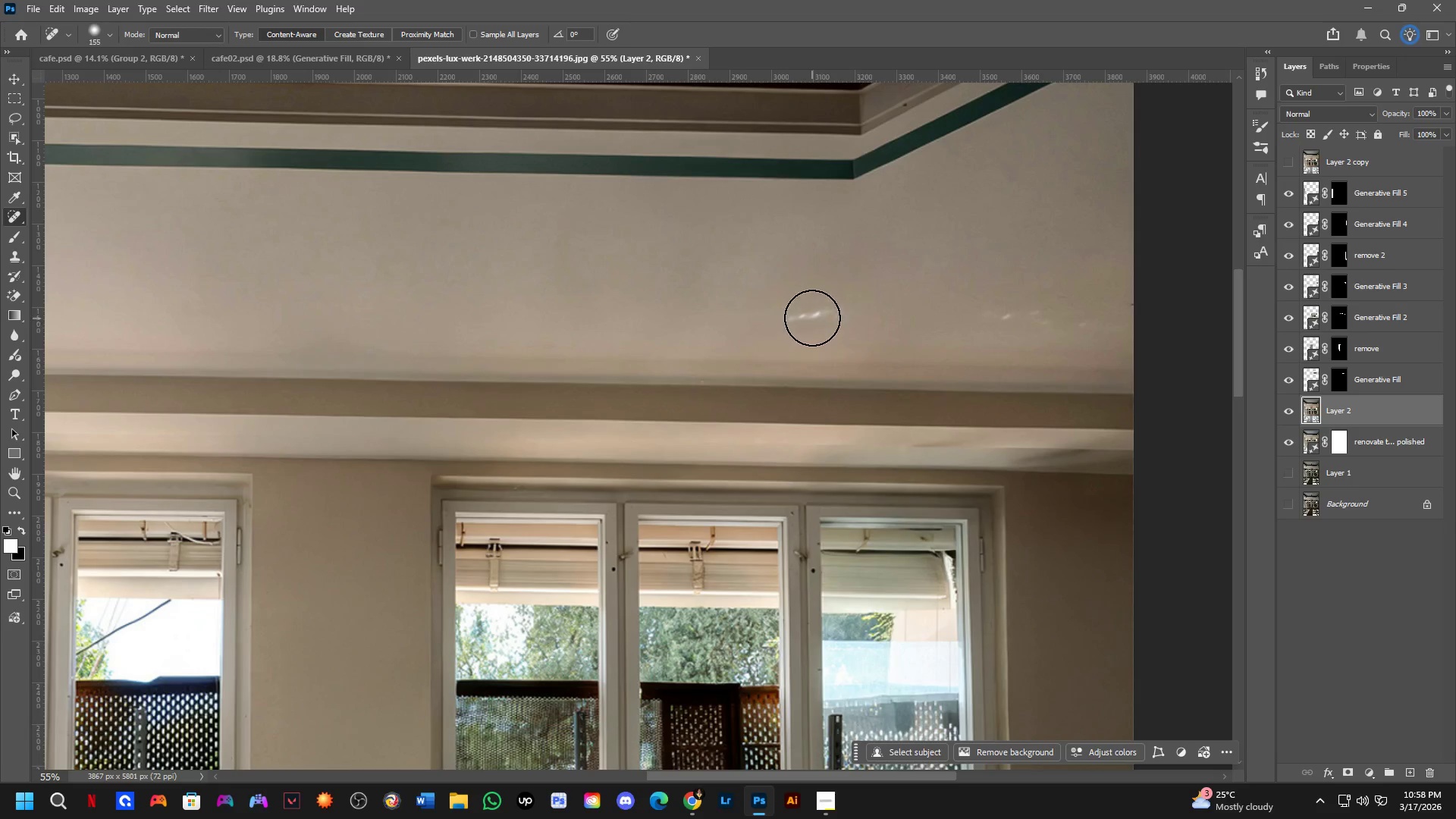 
left_click_drag(start_coordinate=[802, 310], to_coordinate=[835, 314])
 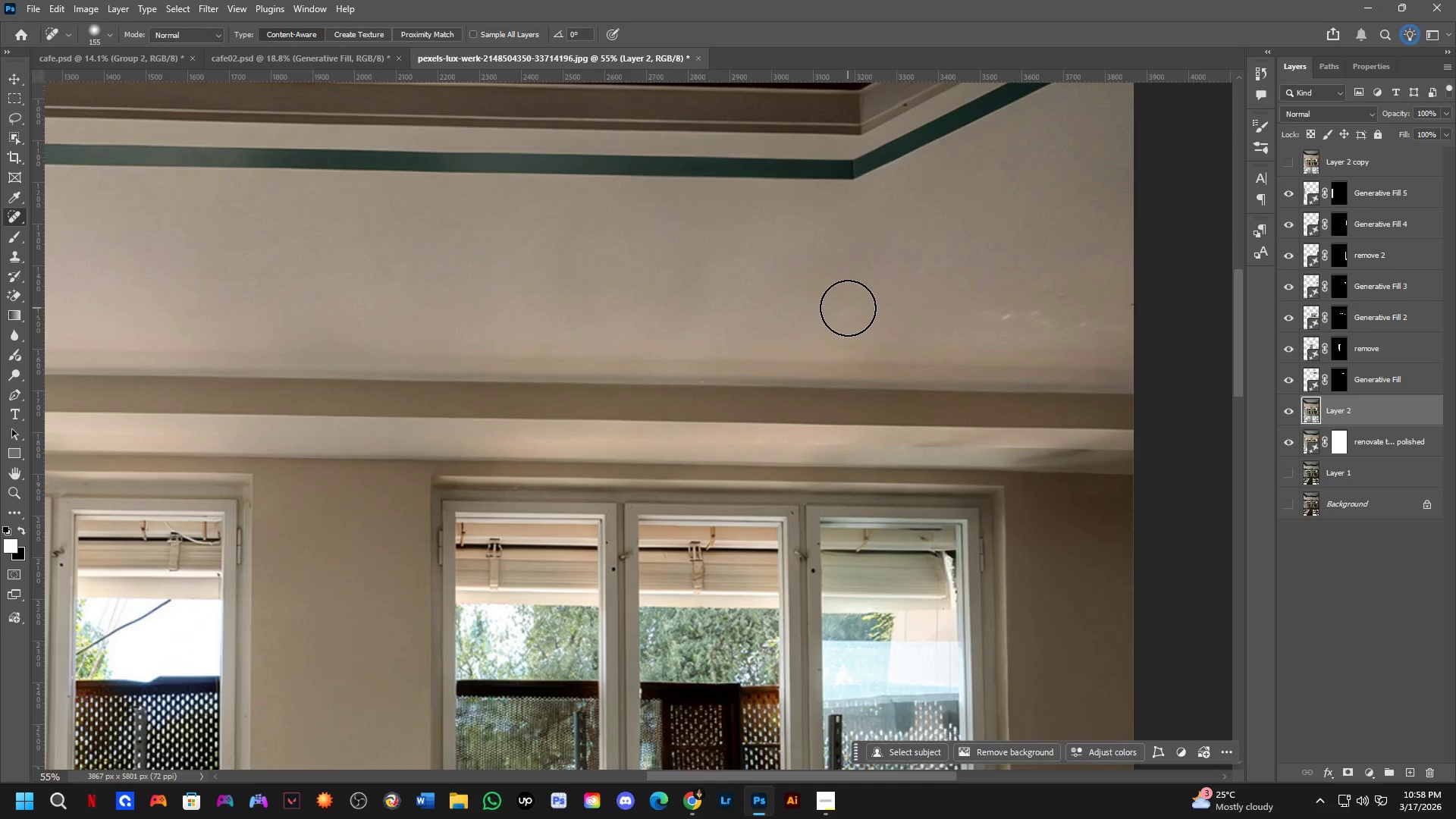 
left_click_drag(start_coordinate=[841, 309], to_coordinate=[813, 322])
 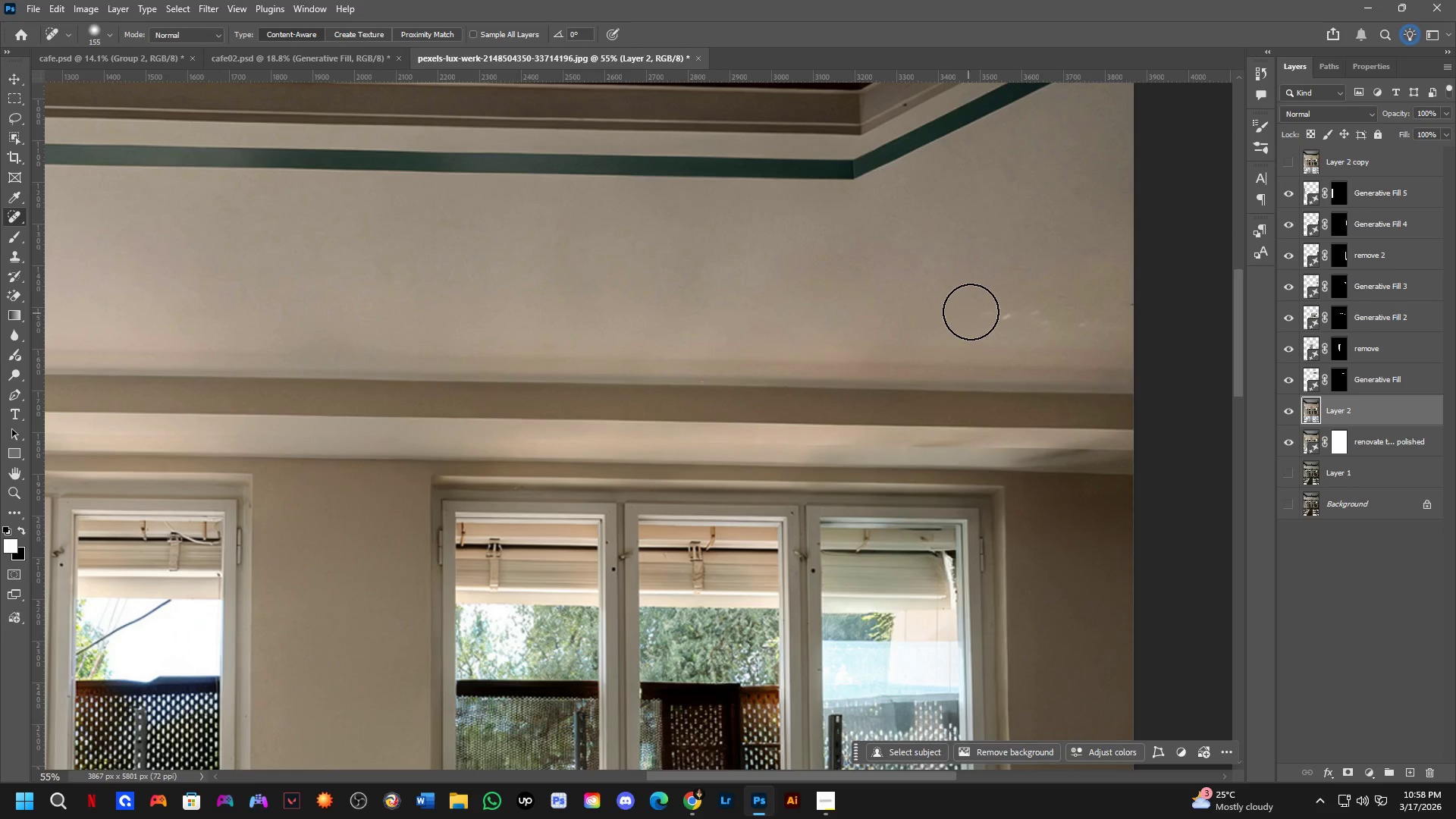 
left_click_drag(start_coordinate=[1009, 312], to_coordinate=[1031, 312])
 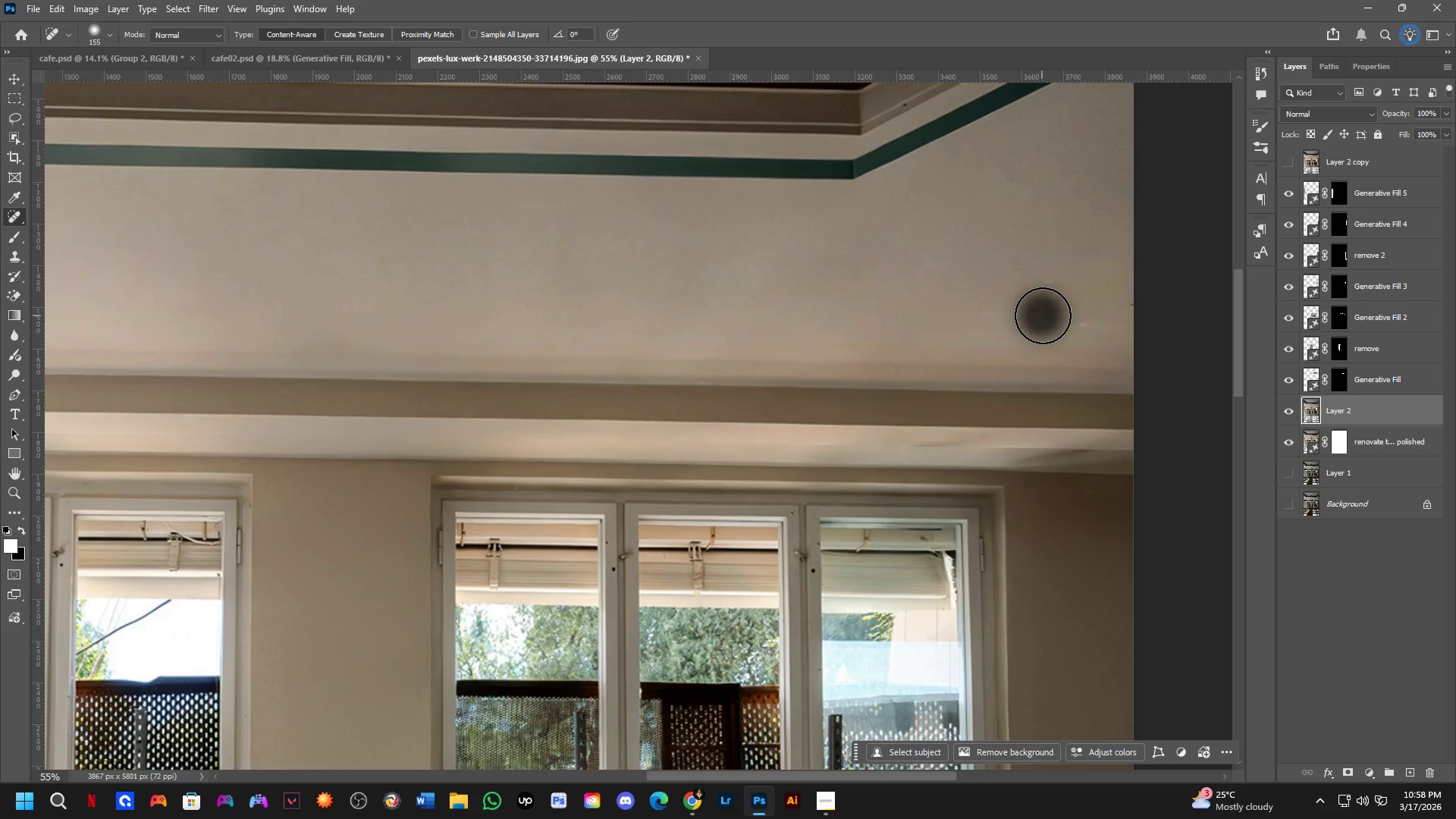 
left_click_drag(start_coordinate=[1075, 327], to_coordinate=[1097, 328])
 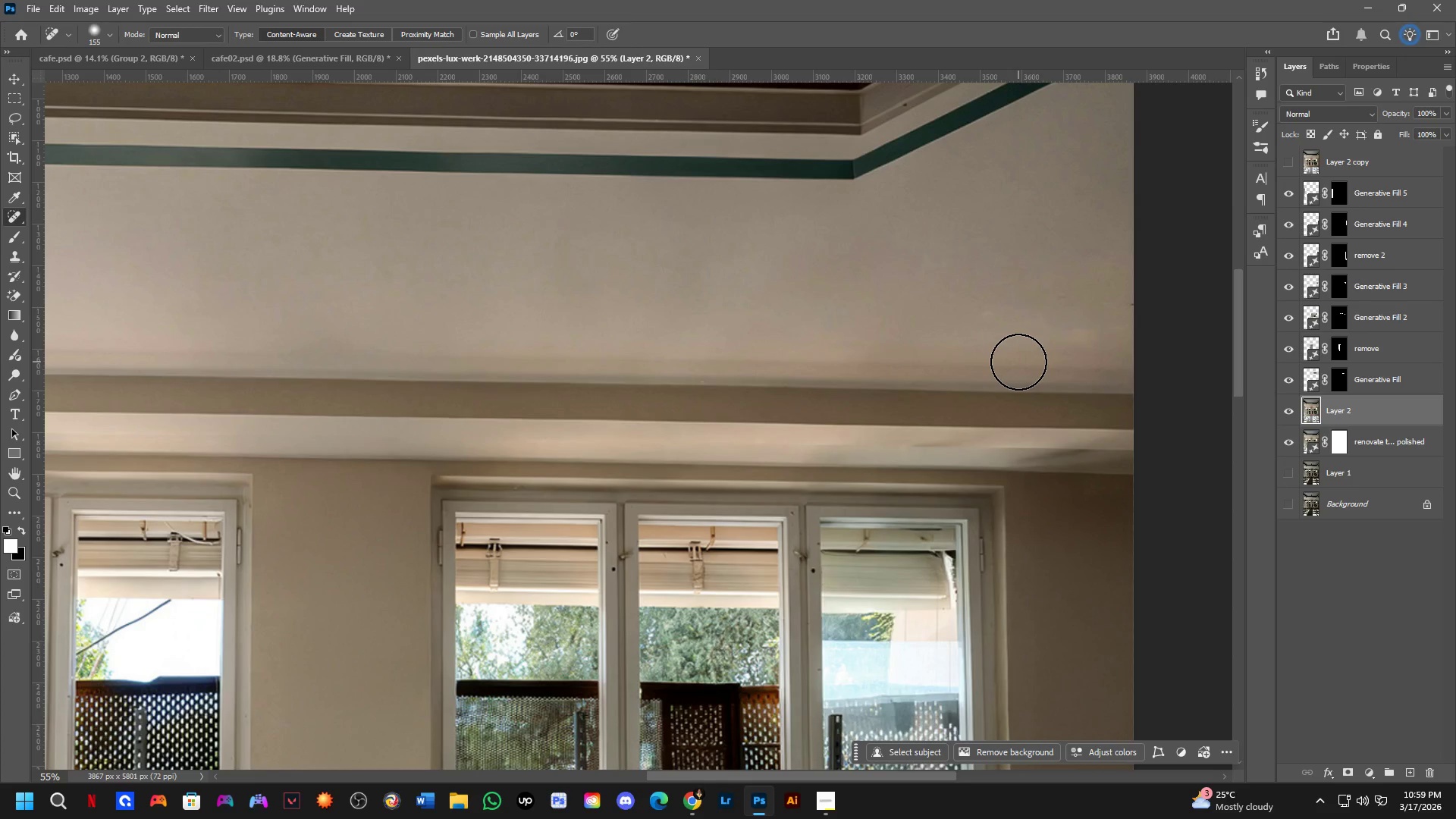 
wait(39.97)
 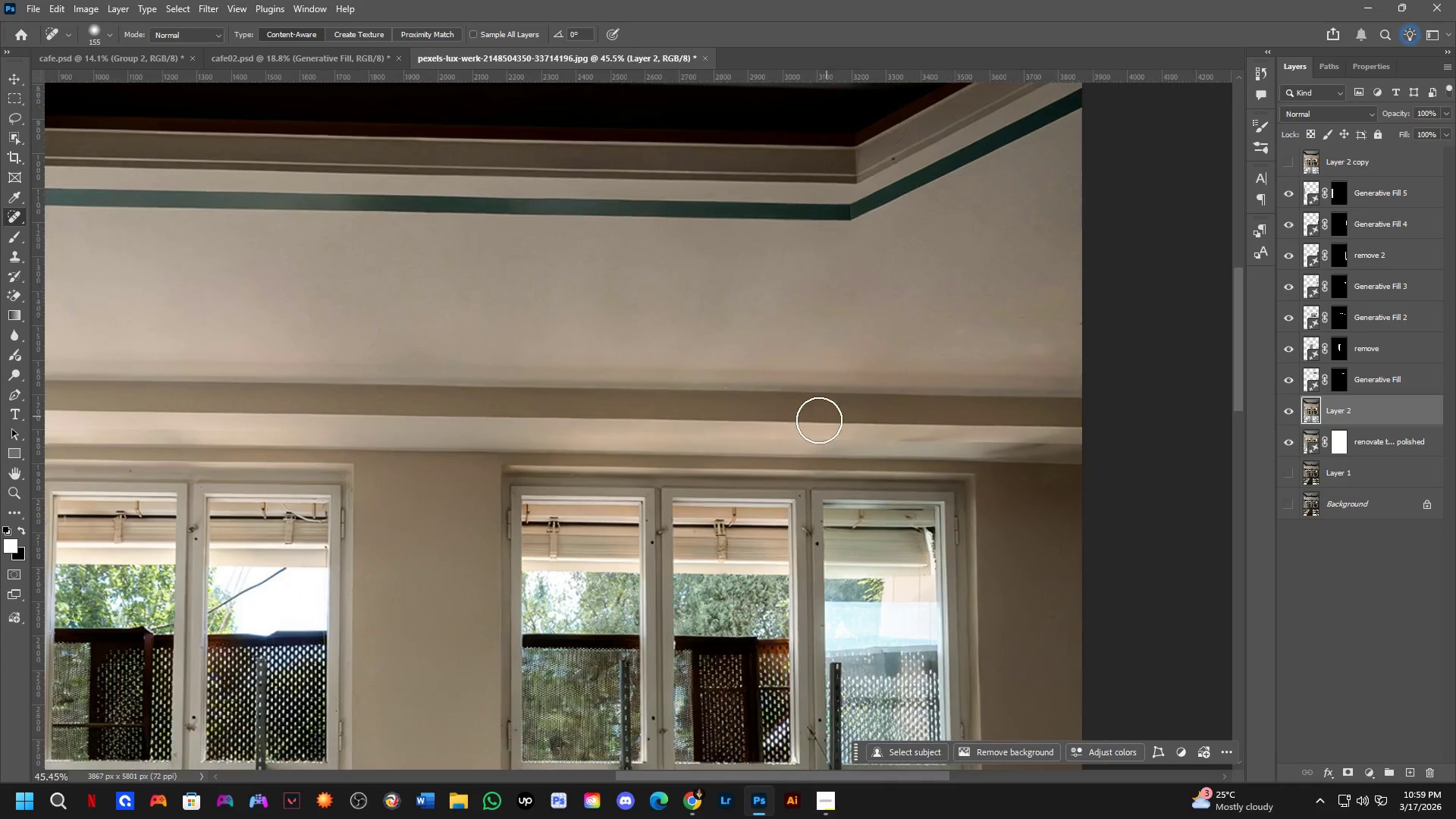 
hold_key(key=Space, duration=0.58)
 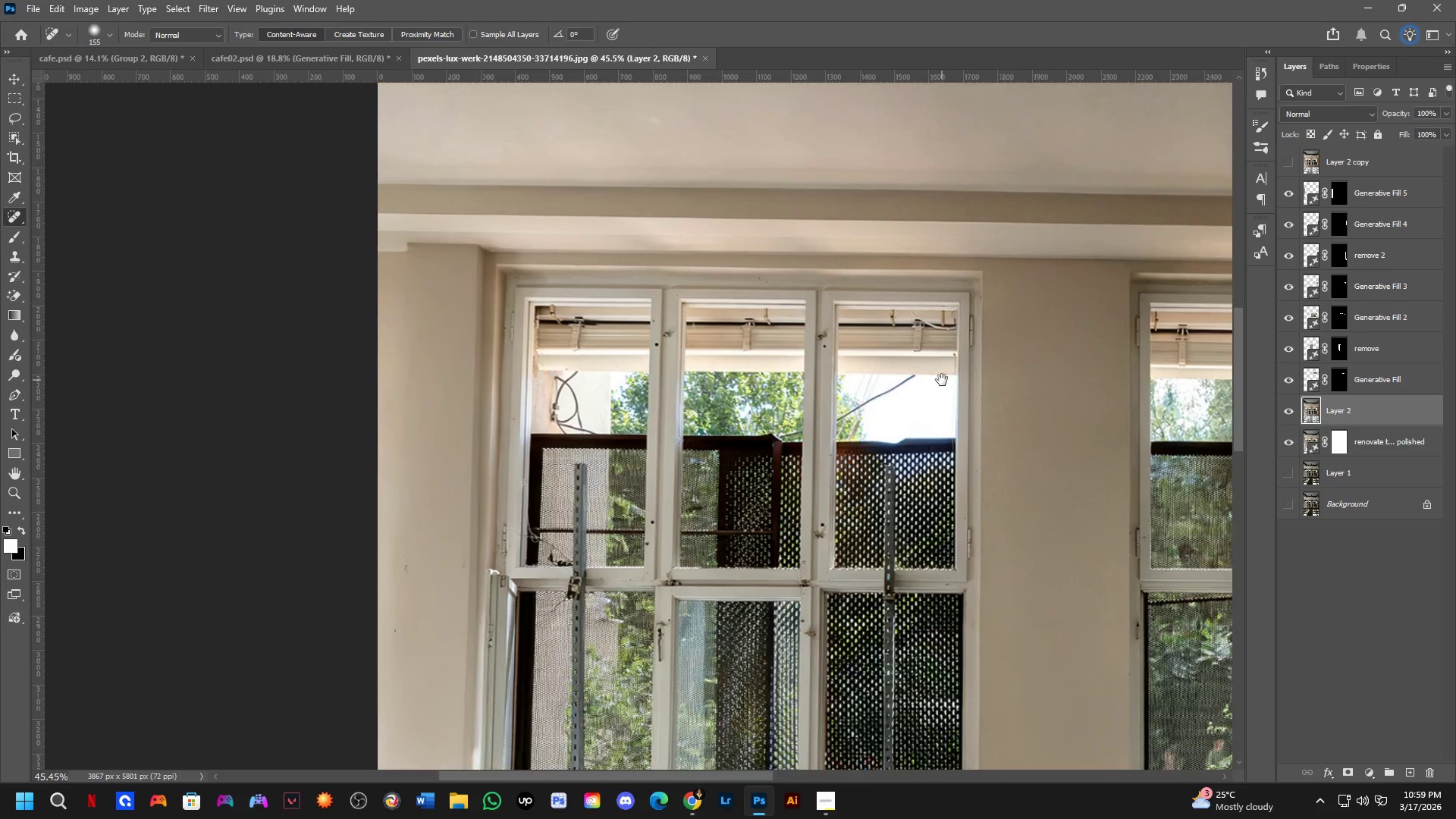 
left_click_drag(start_coordinate=[723, 448], to_coordinate=[952, 324])
 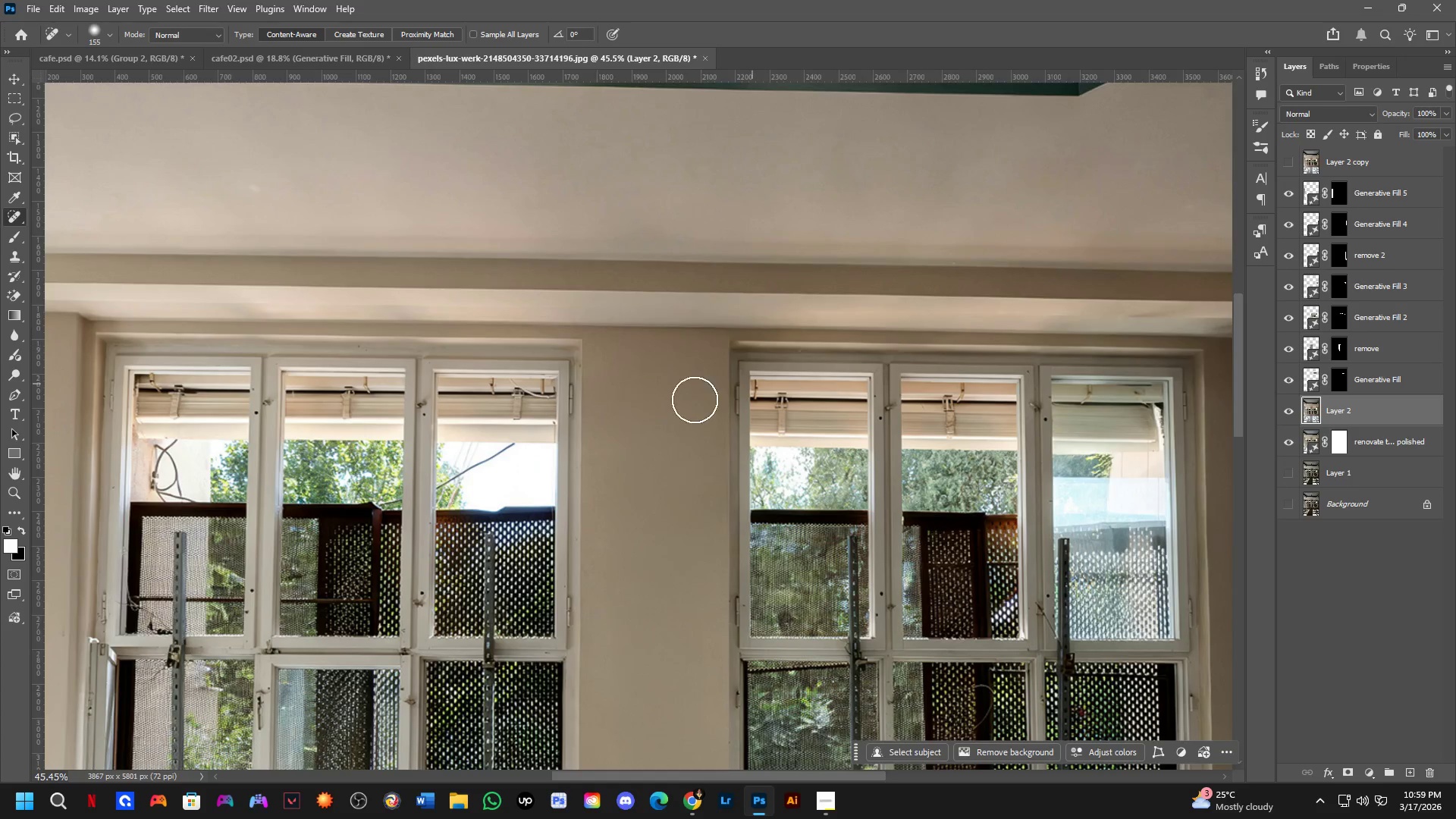 
scroll: coordinate [834, 415], scroll_direction: down, amount: 2.0
 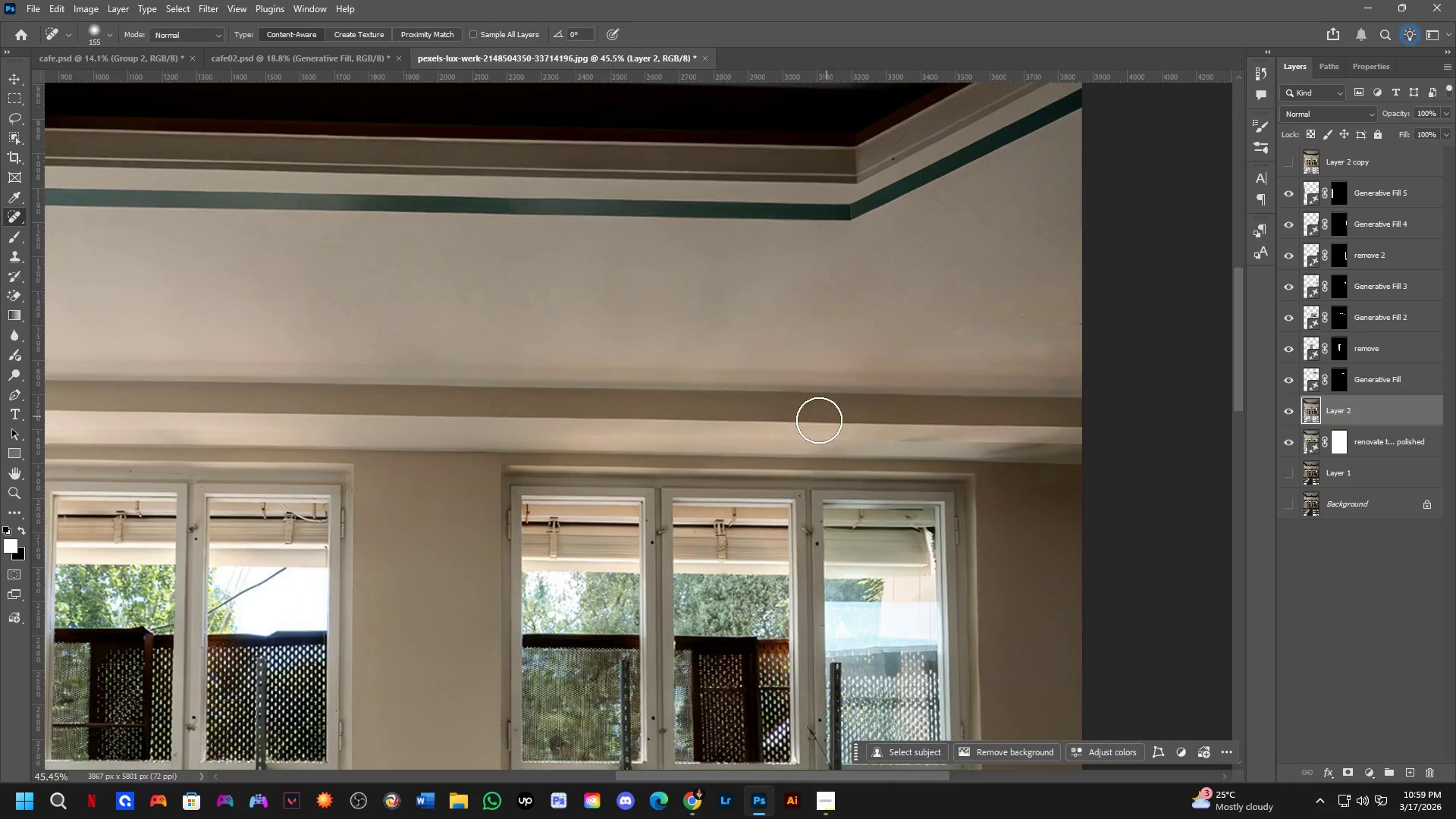 
hold_key(key=Space, duration=1.52)
 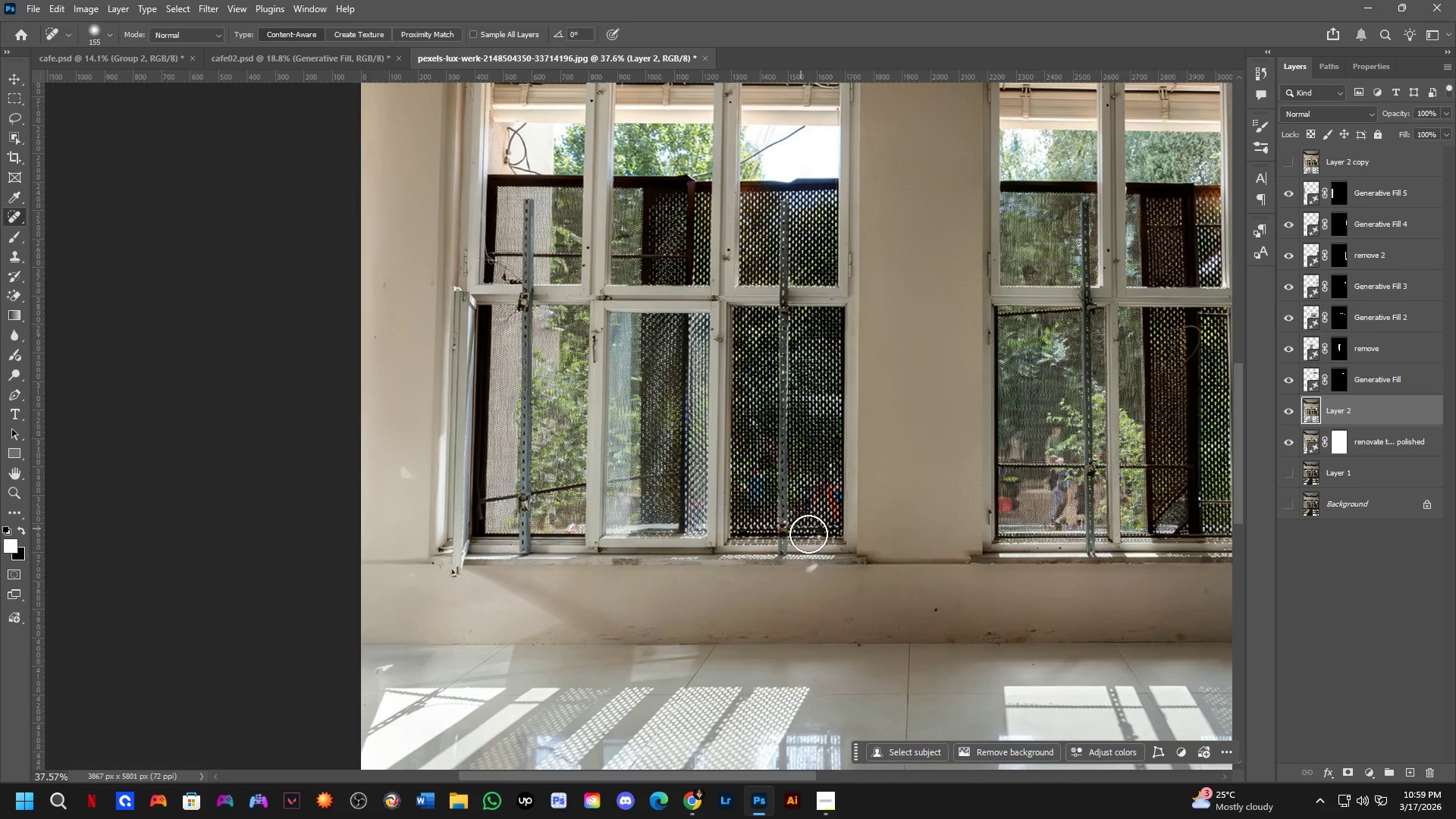 
left_click_drag(start_coordinate=[541, 448], to_coordinate=[887, 233])
 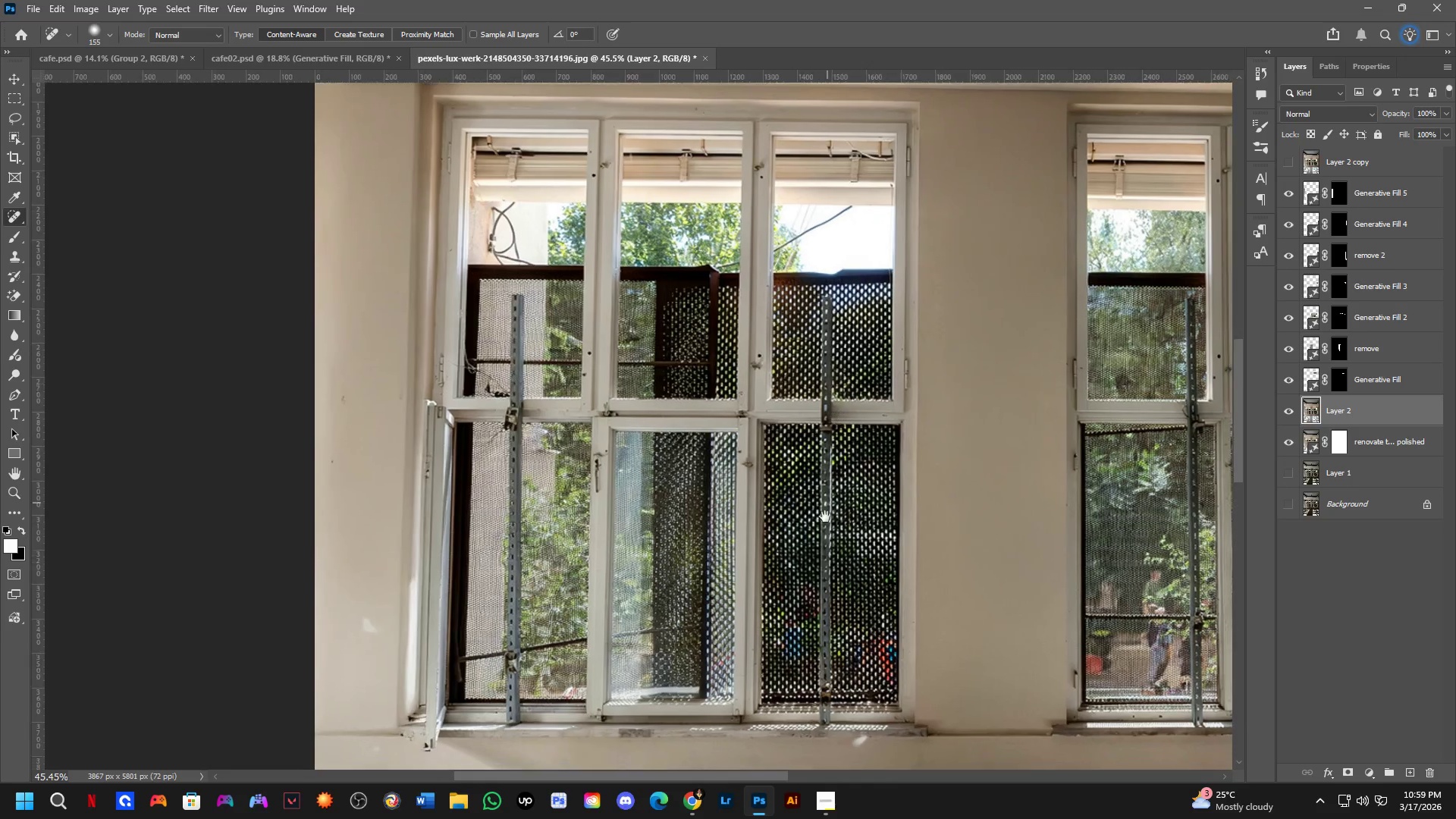 
left_click_drag(start_coordinate=[817, 549], to_coordinate=[775, 394])
 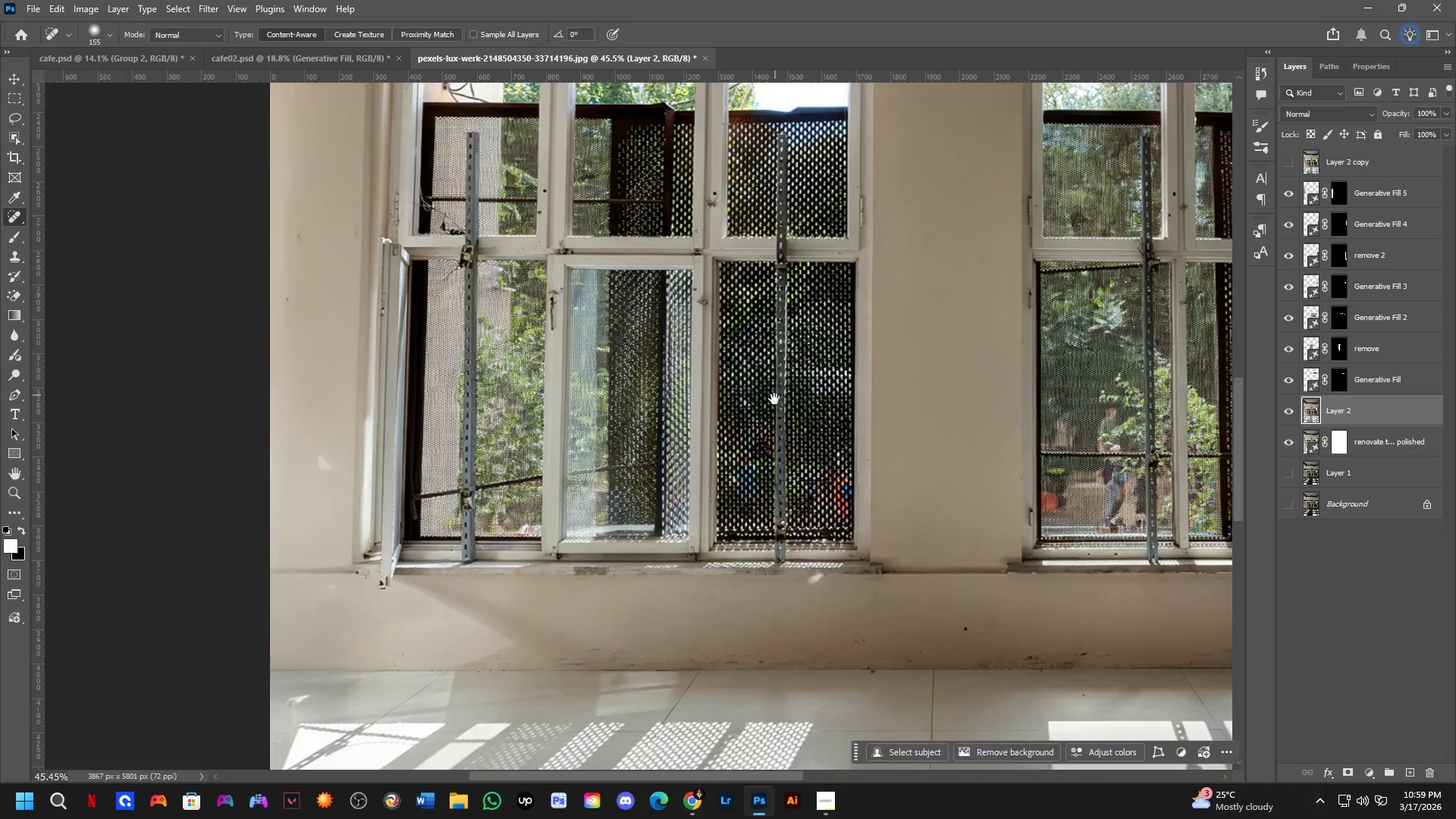 
key(Space)
 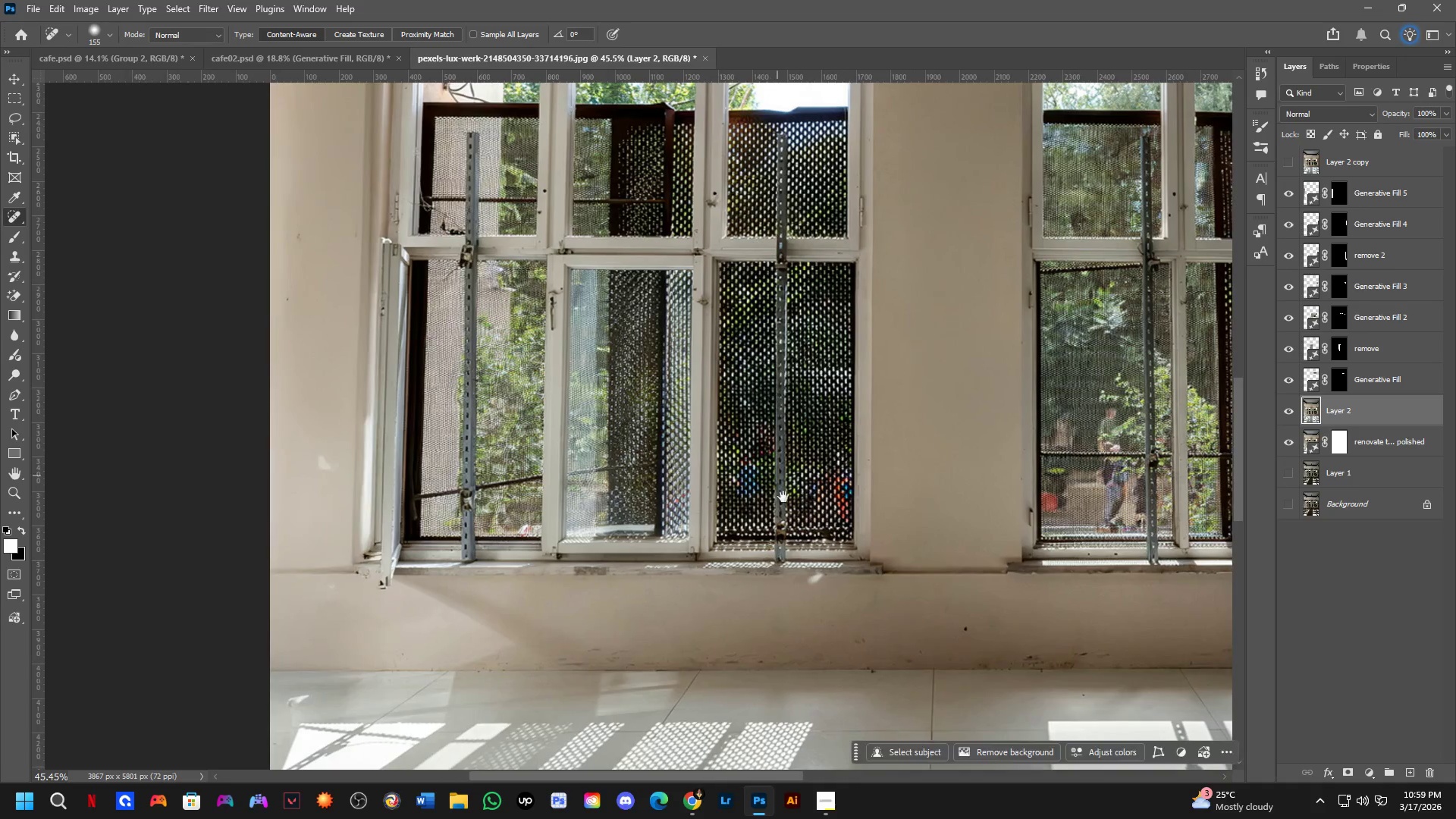 
key(Space)
 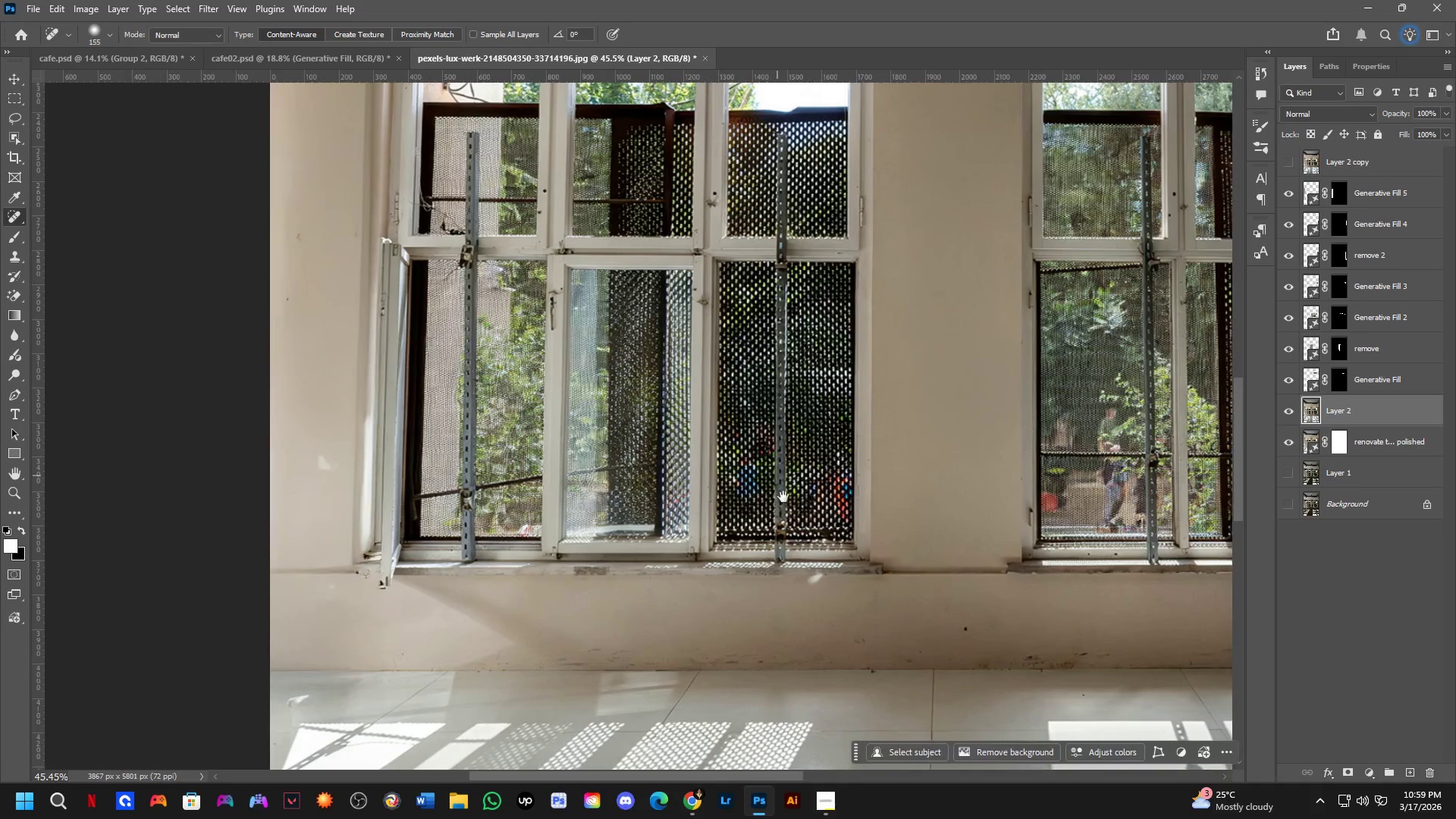 
key(Space)
 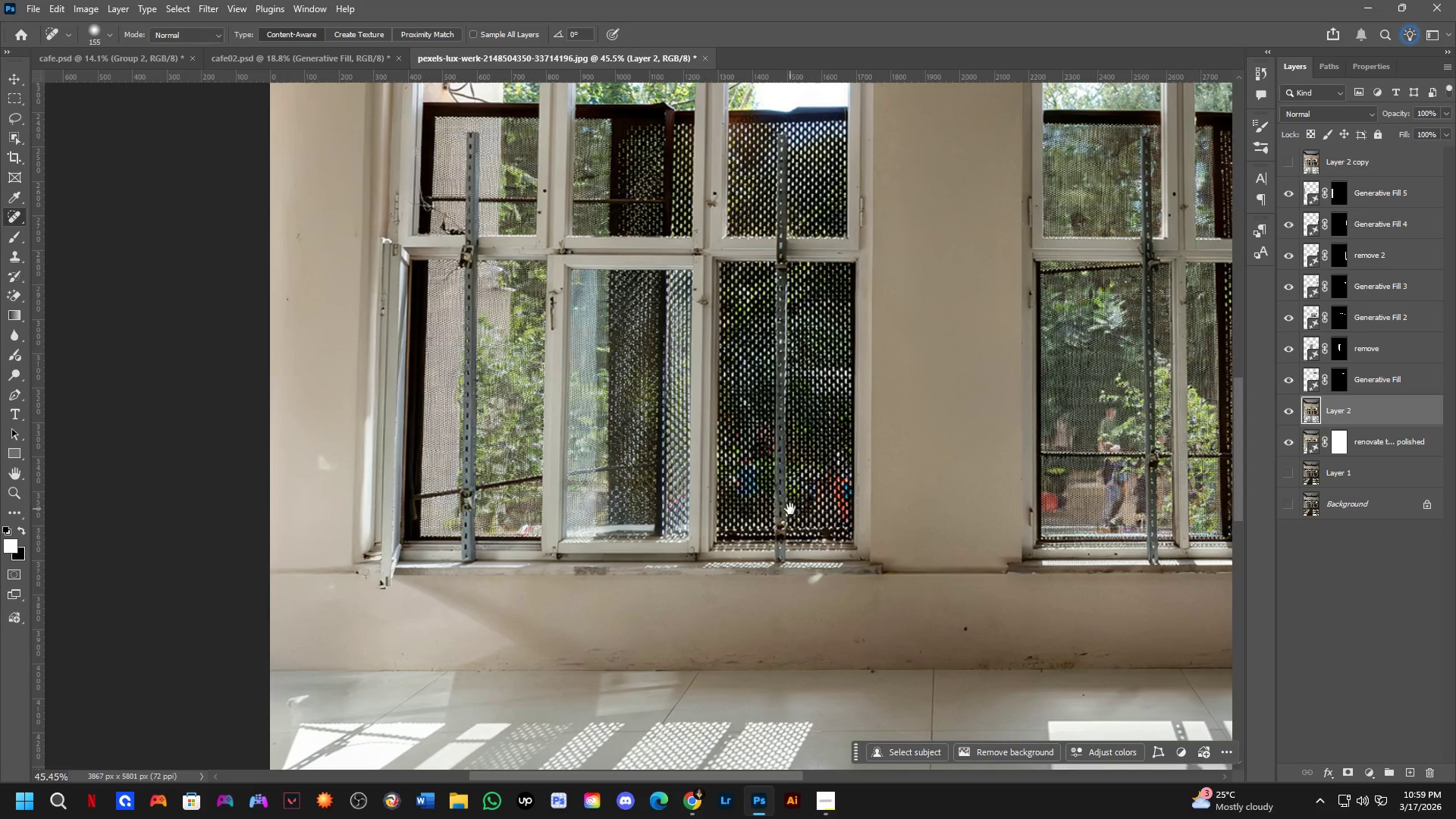 
key(Space)
 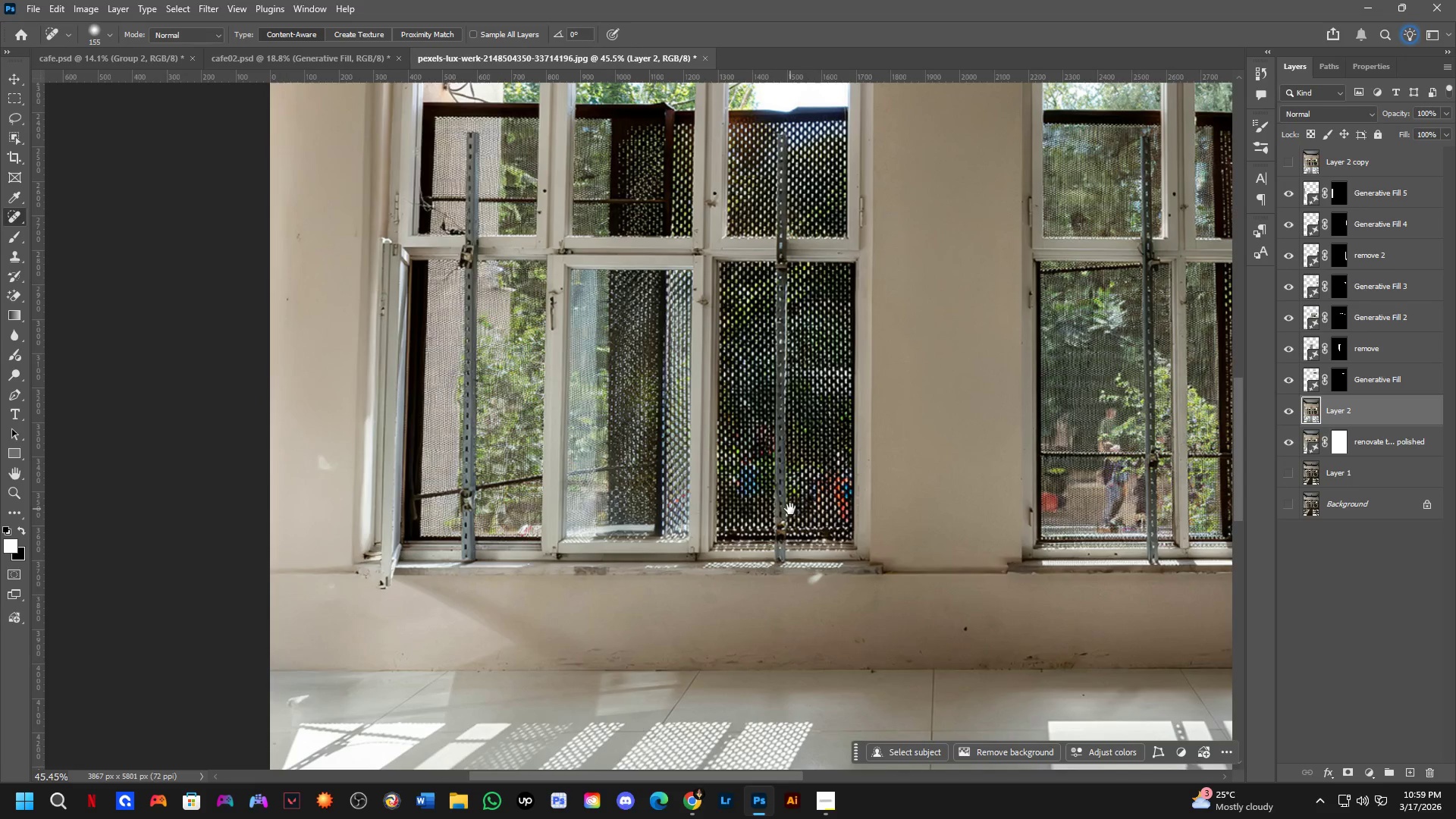 
key(Space)
 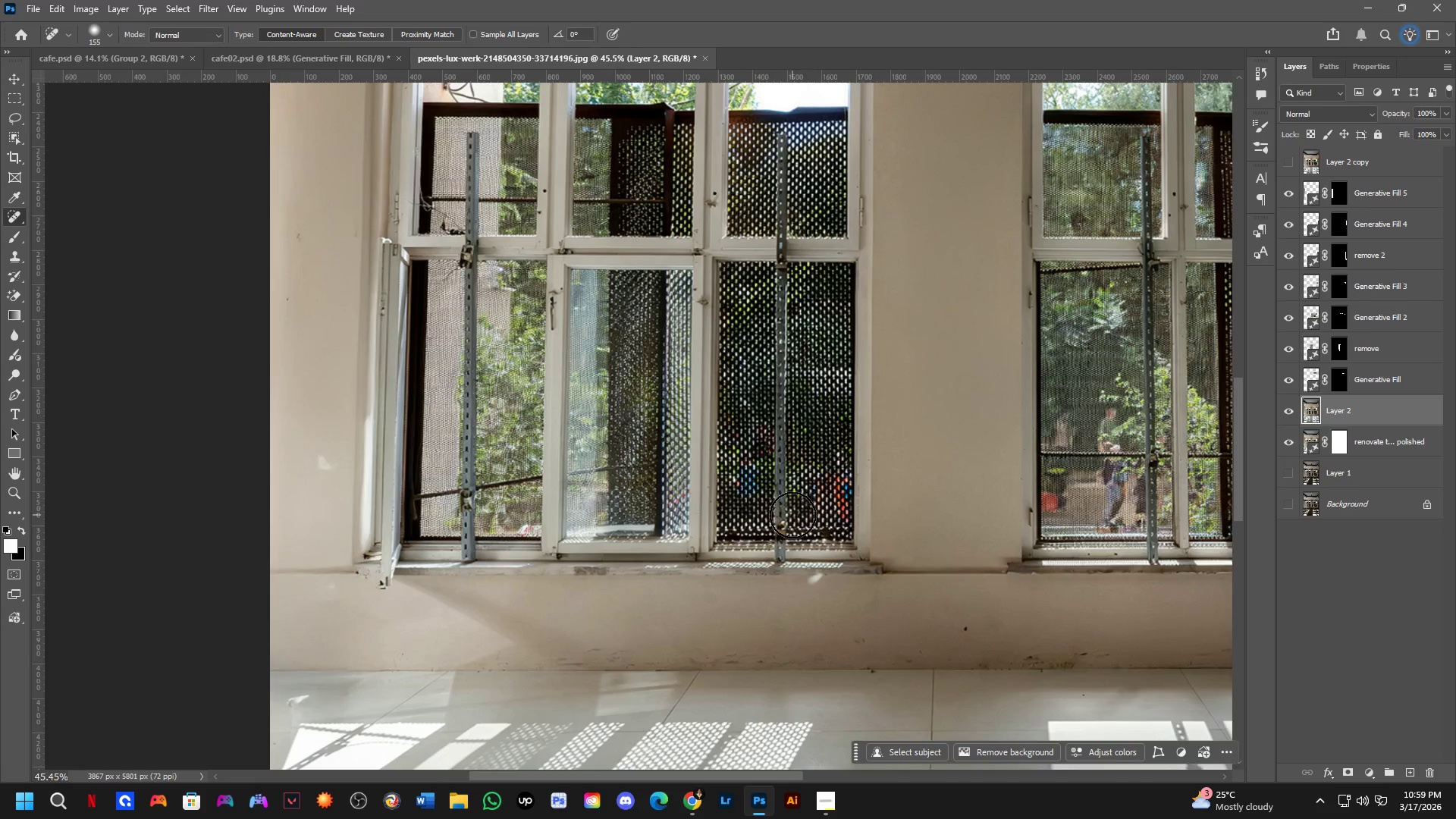 
key(Space)
 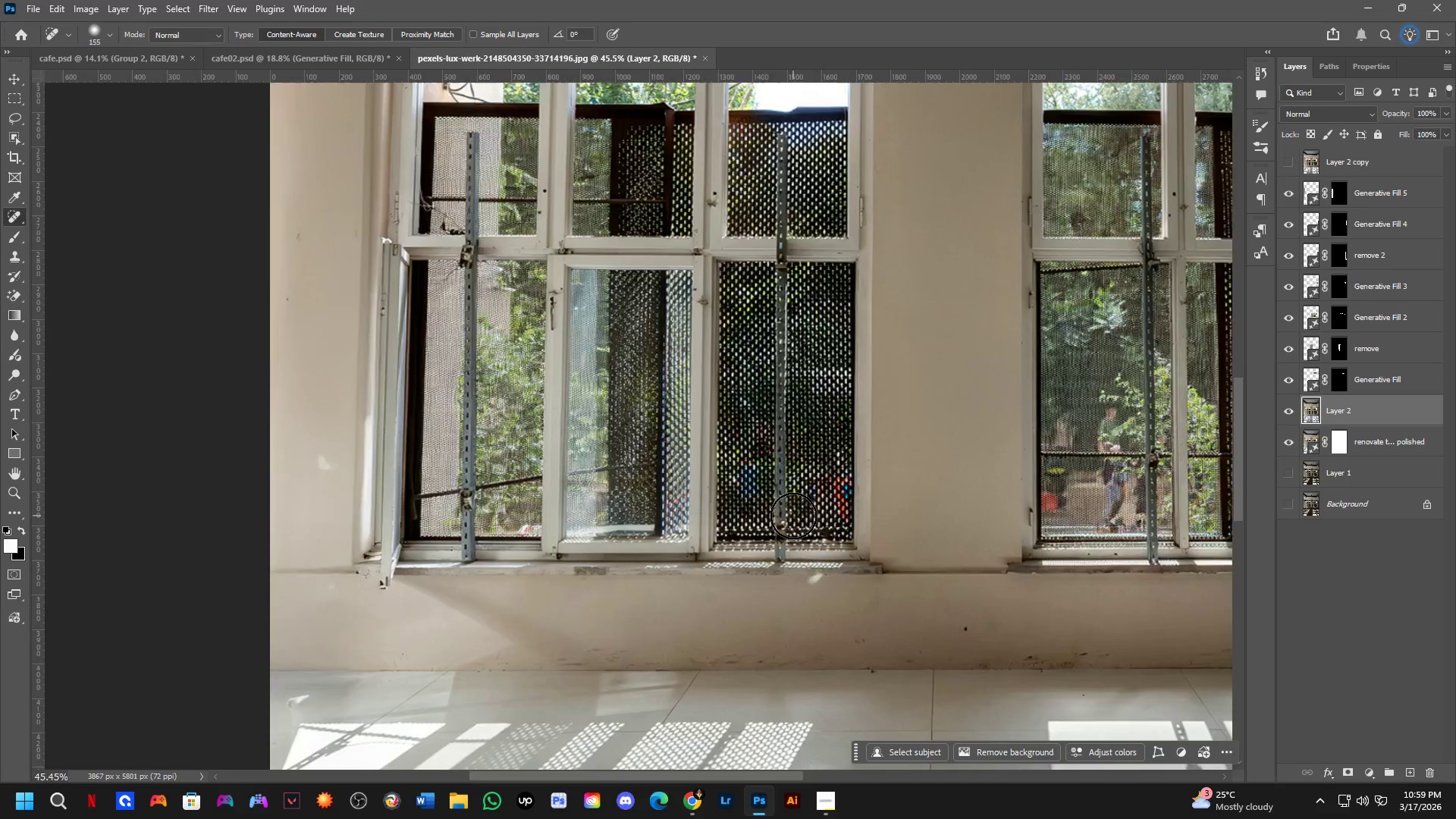 
hold_key(key=Space, duration=0.67)
 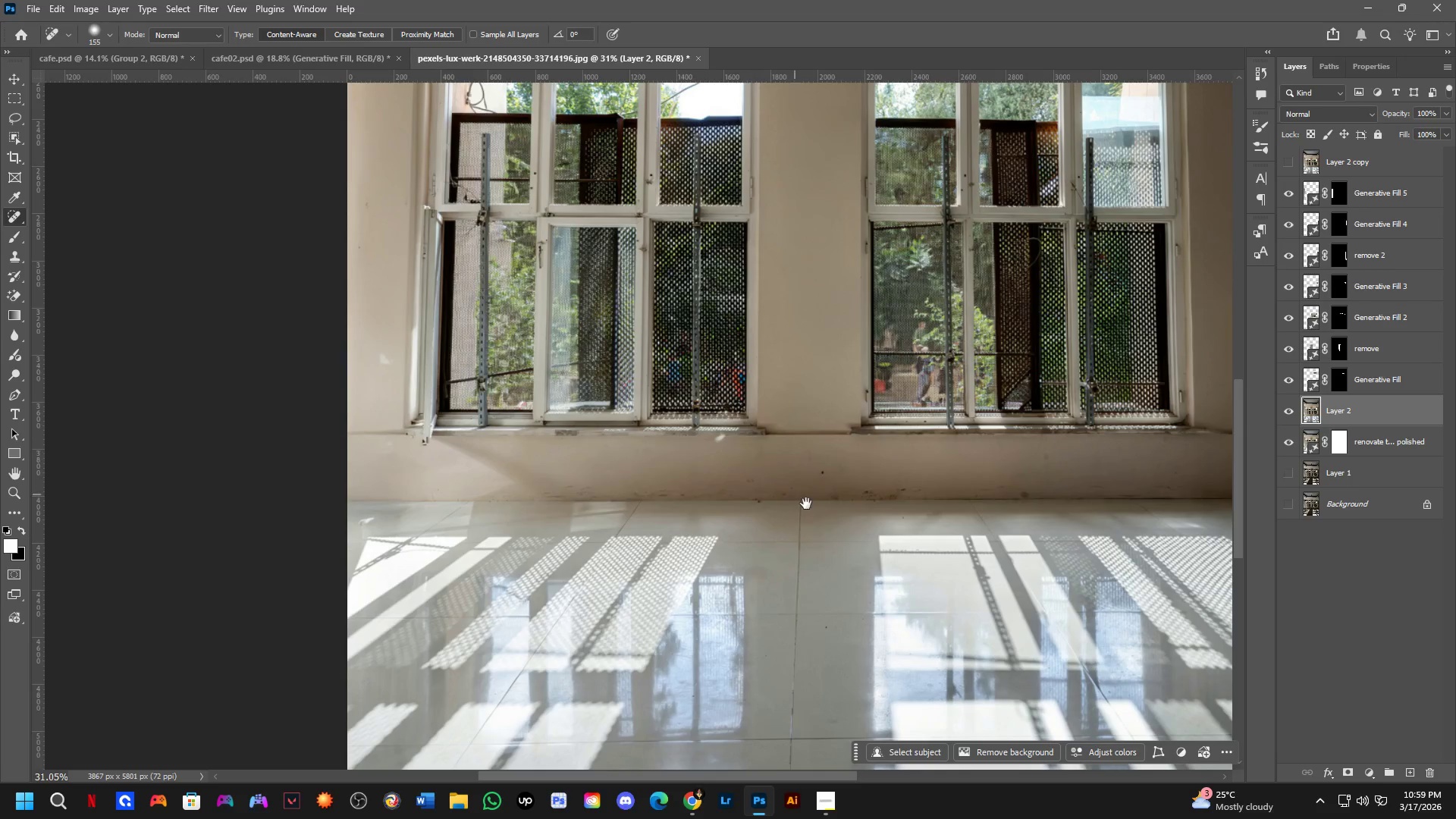 
left_click_drag(start_coordinate=[854, 554], to_coordinate=[755, 423])
 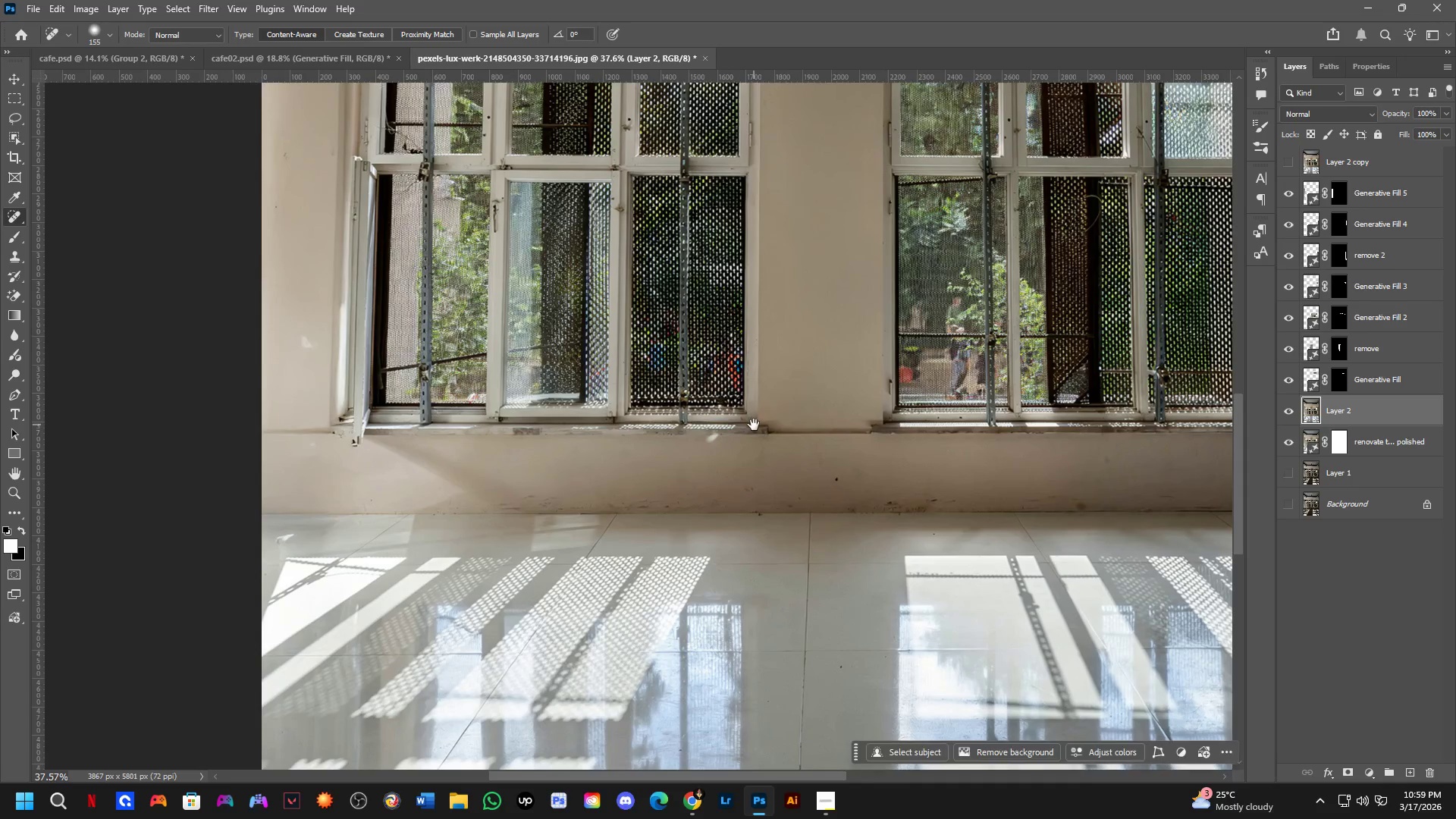 
scroll: coordinate [793, 516], scroll_direction: down, amount: 2.0
 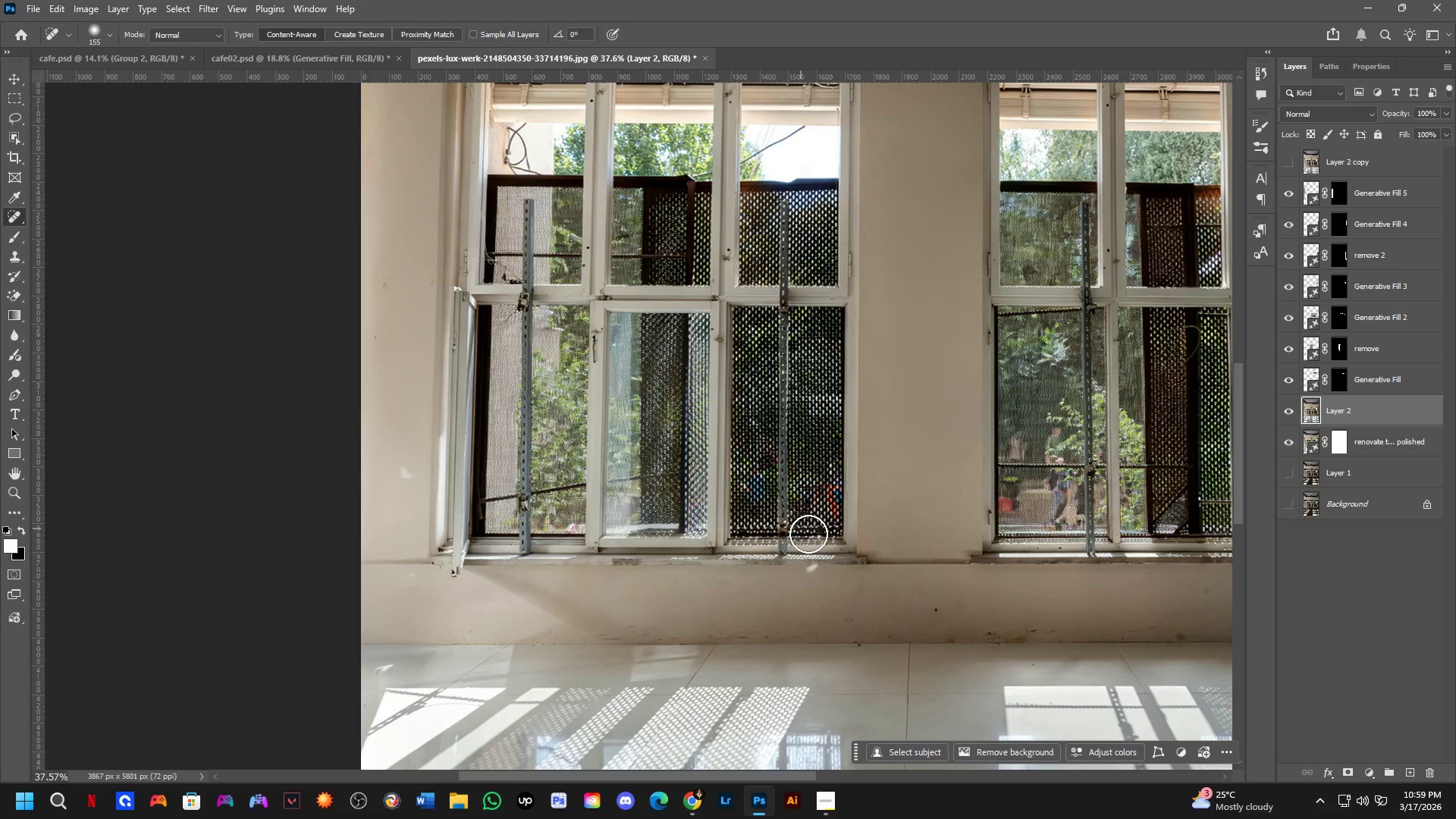 
hold_key(key=Space, duration=1.2)
 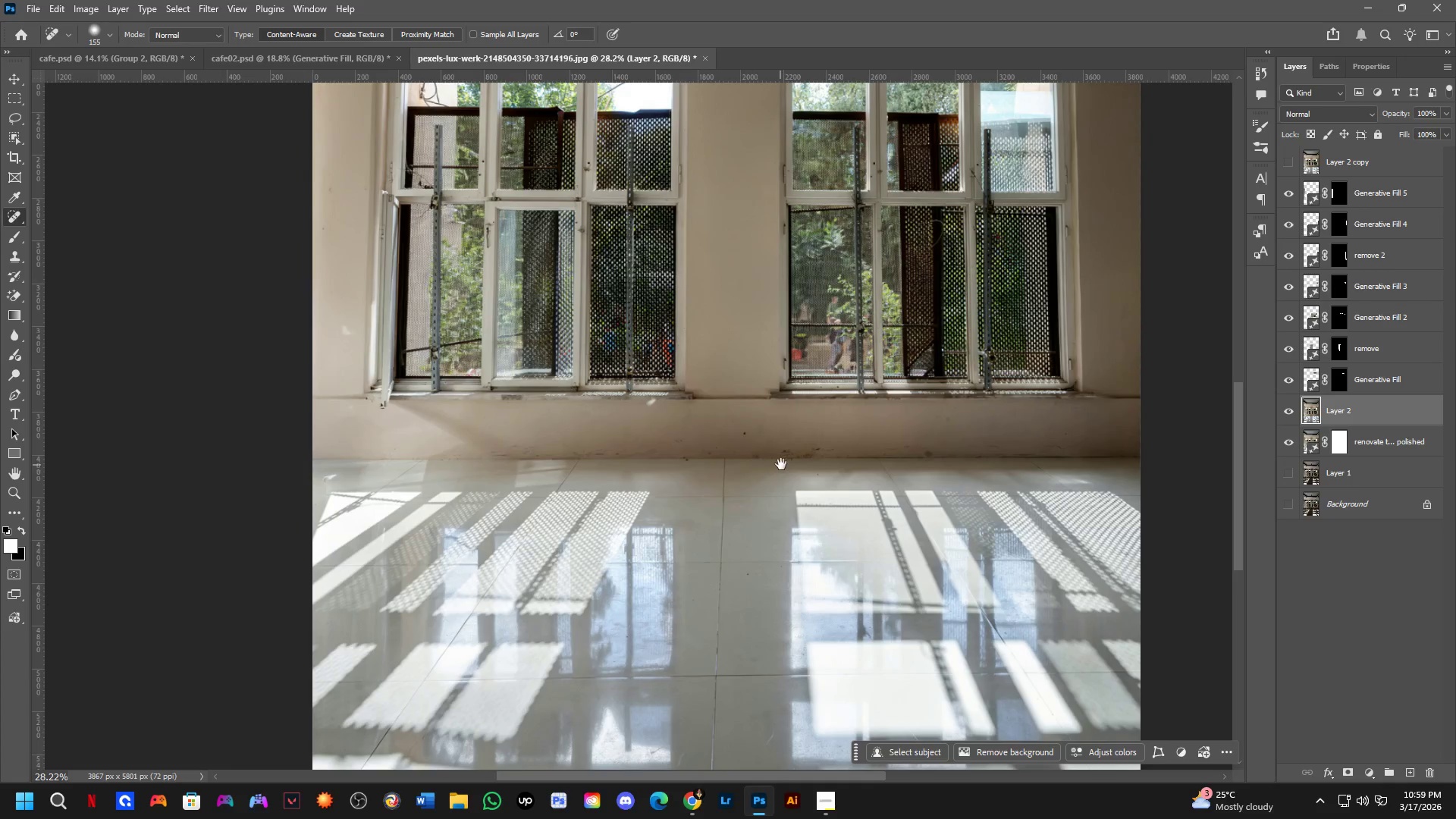 
left_click_drag(start_coordinate=[833, 513], to_coordinate=[755, 471])
 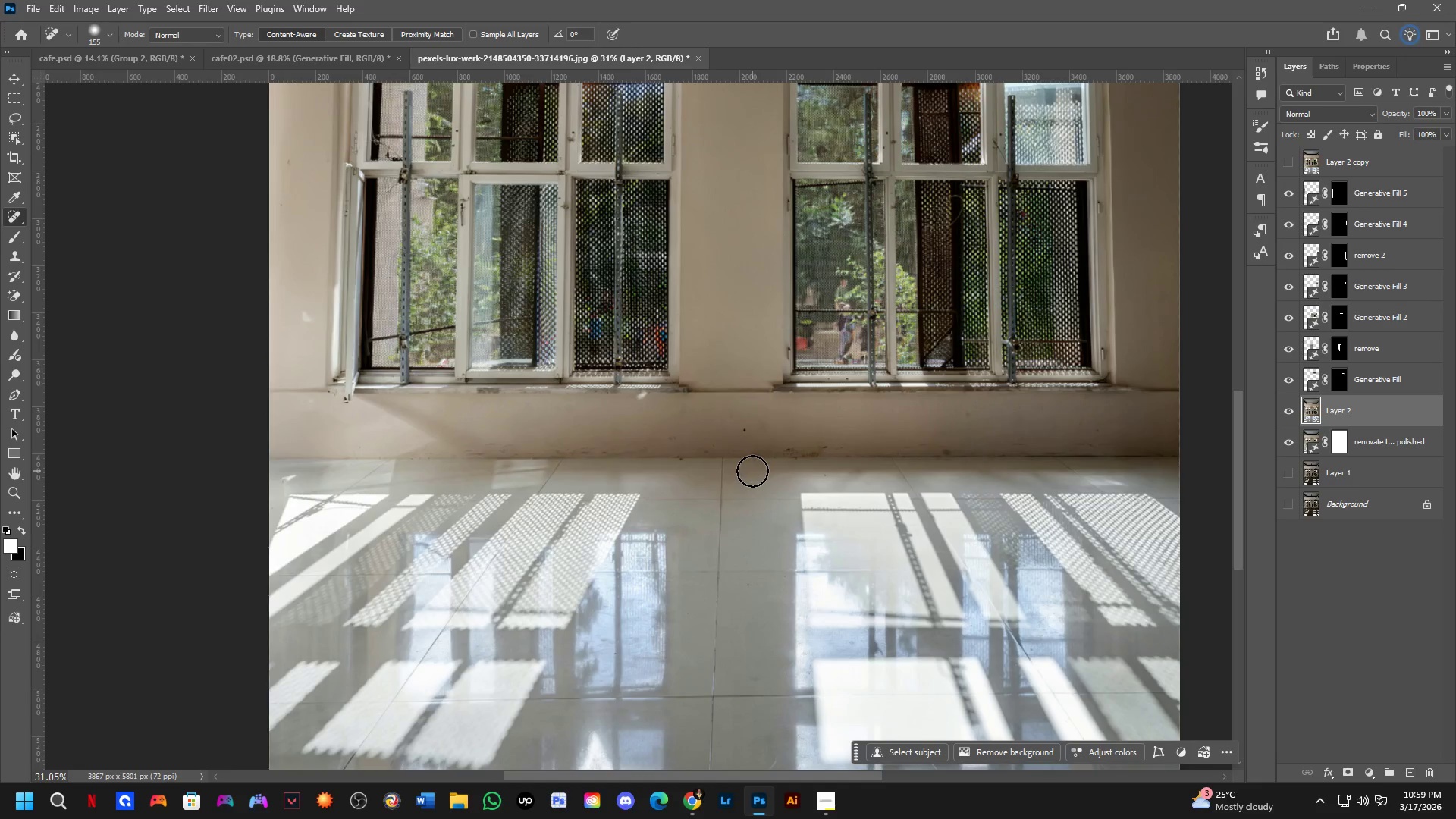 
scroll: coordinate [754, 441], scroll_direction: down, amount: 2.0
 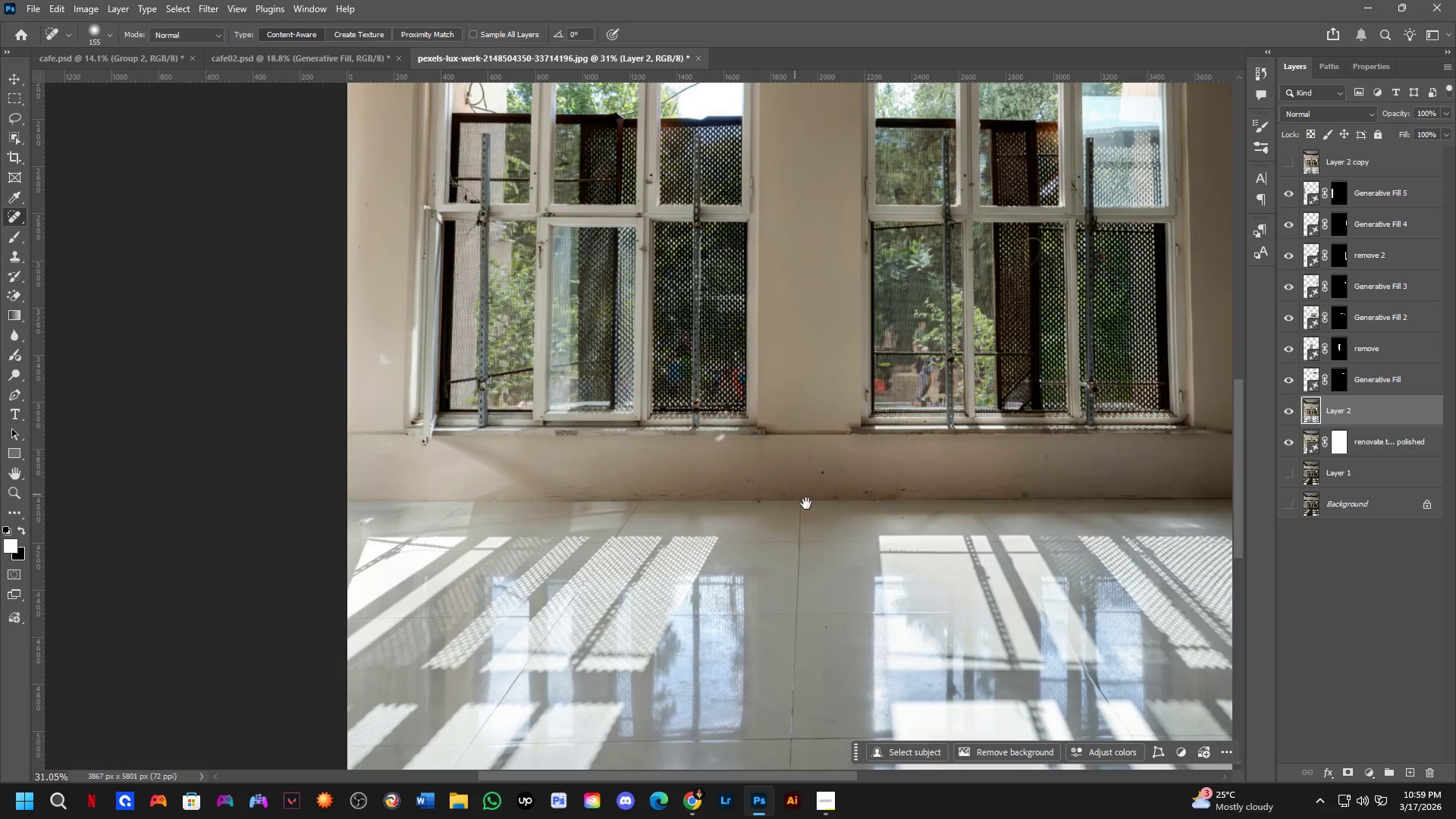 
hold_key(key=Space, duration=0.72)
 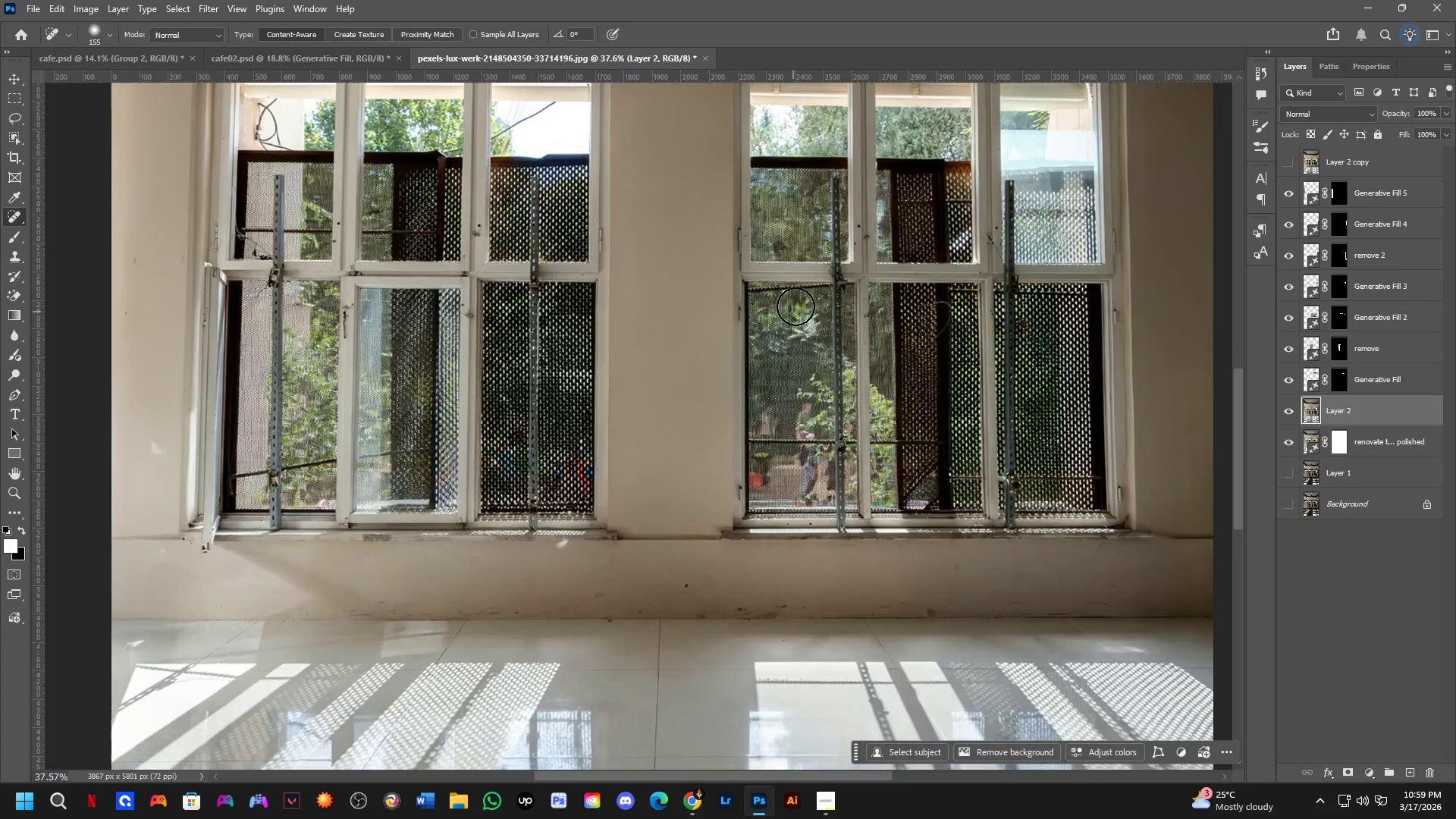 
left_click_drag(start_coordinate=[782, 463], to_coordinate=[748, 554])
 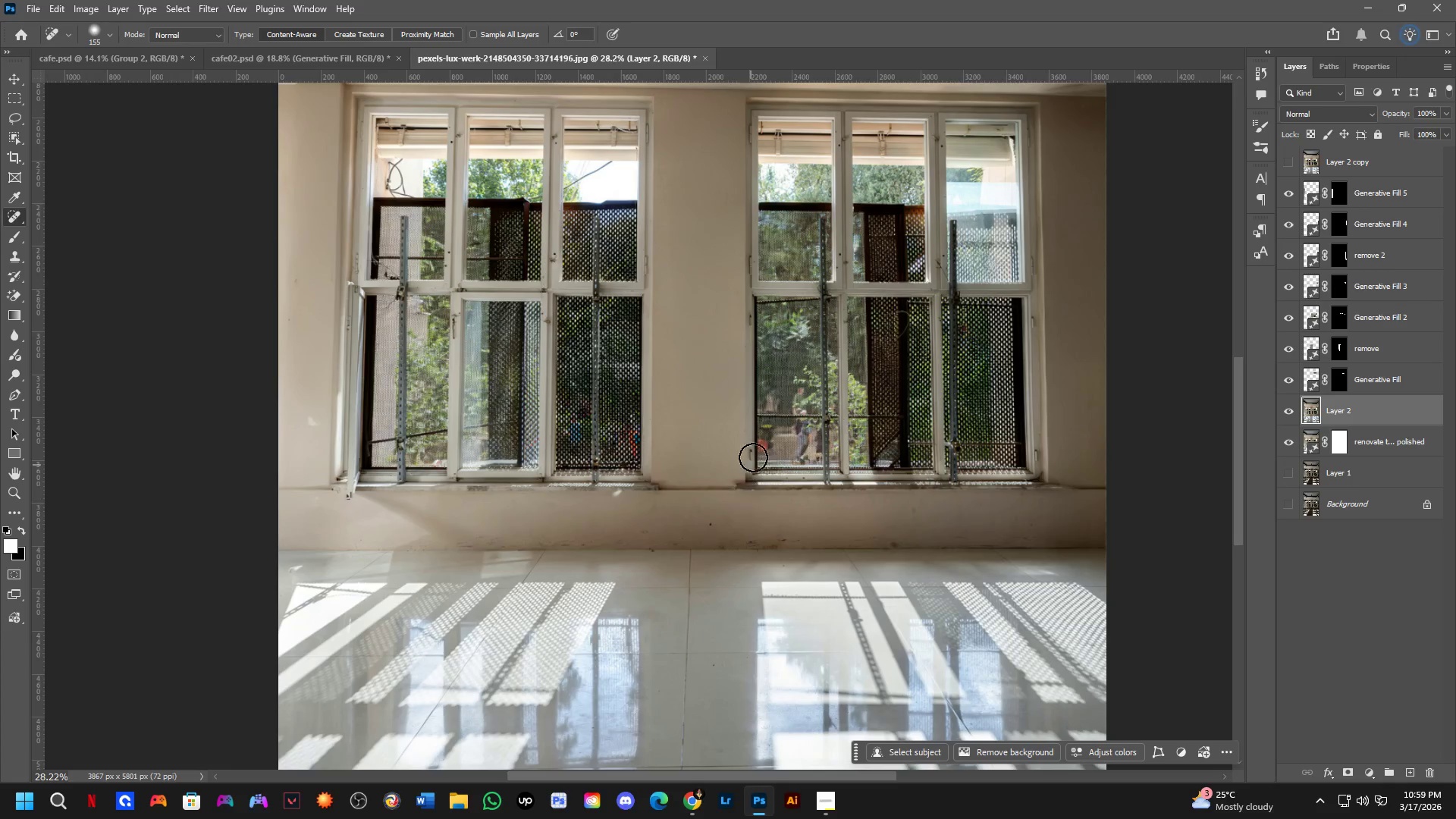 
scroll: coordinate [752, 471], scroll_direction: down, amount: 1.0
 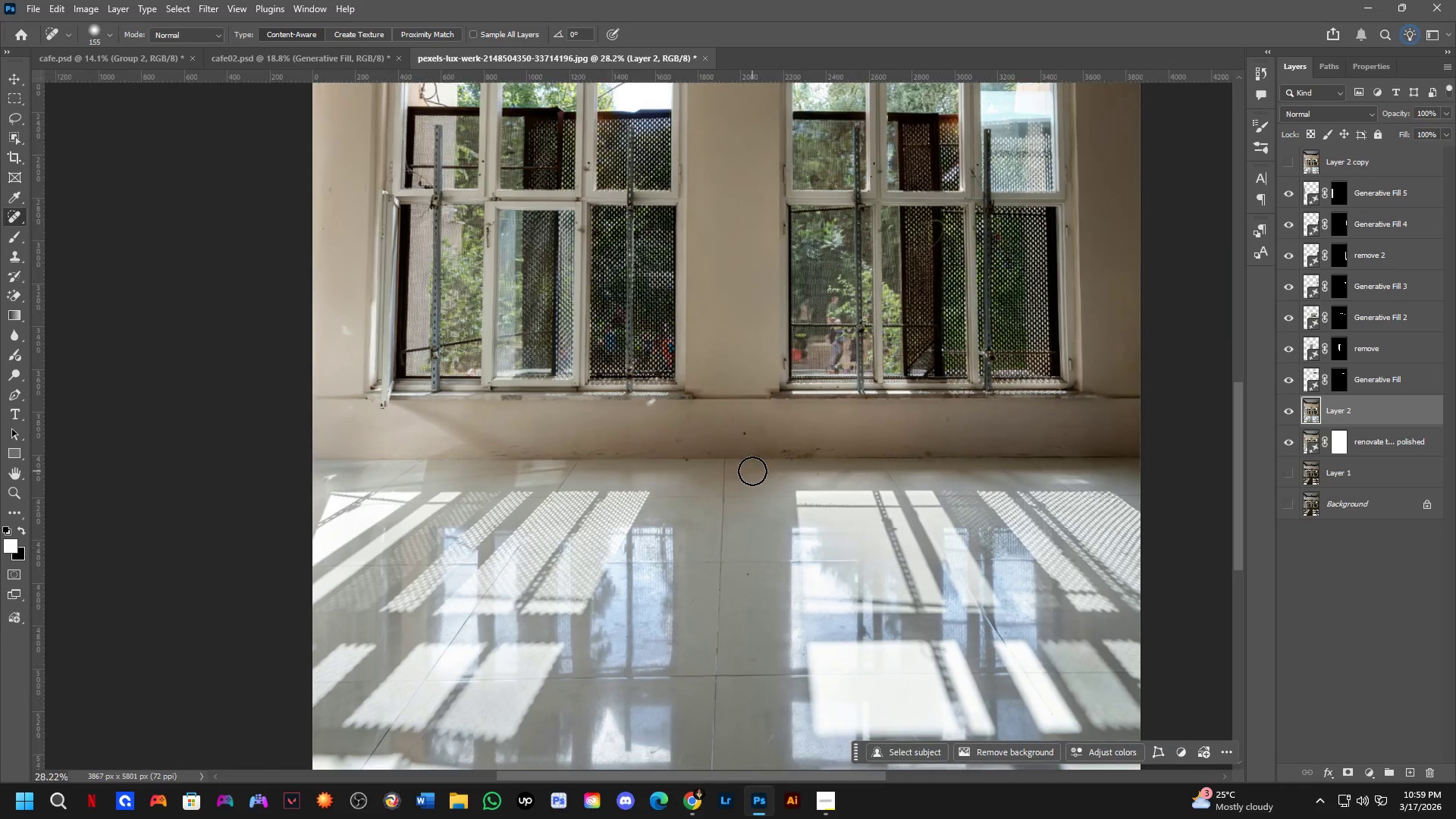 
hold_key(key=Space, duration=0.7)
 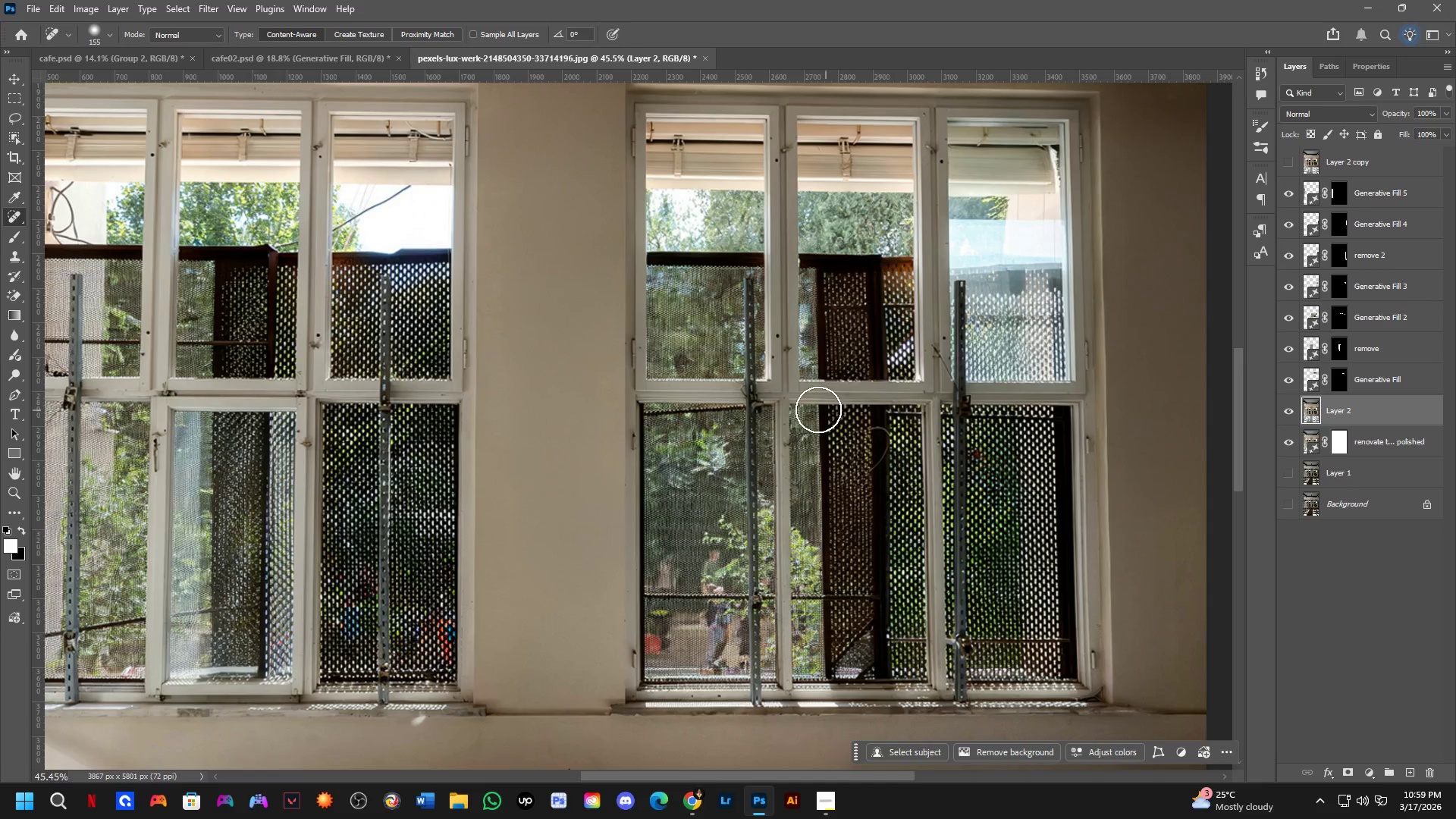 
left_click_drag(start_coordinate=[800, 303], to_coordinate=[707, 429])
 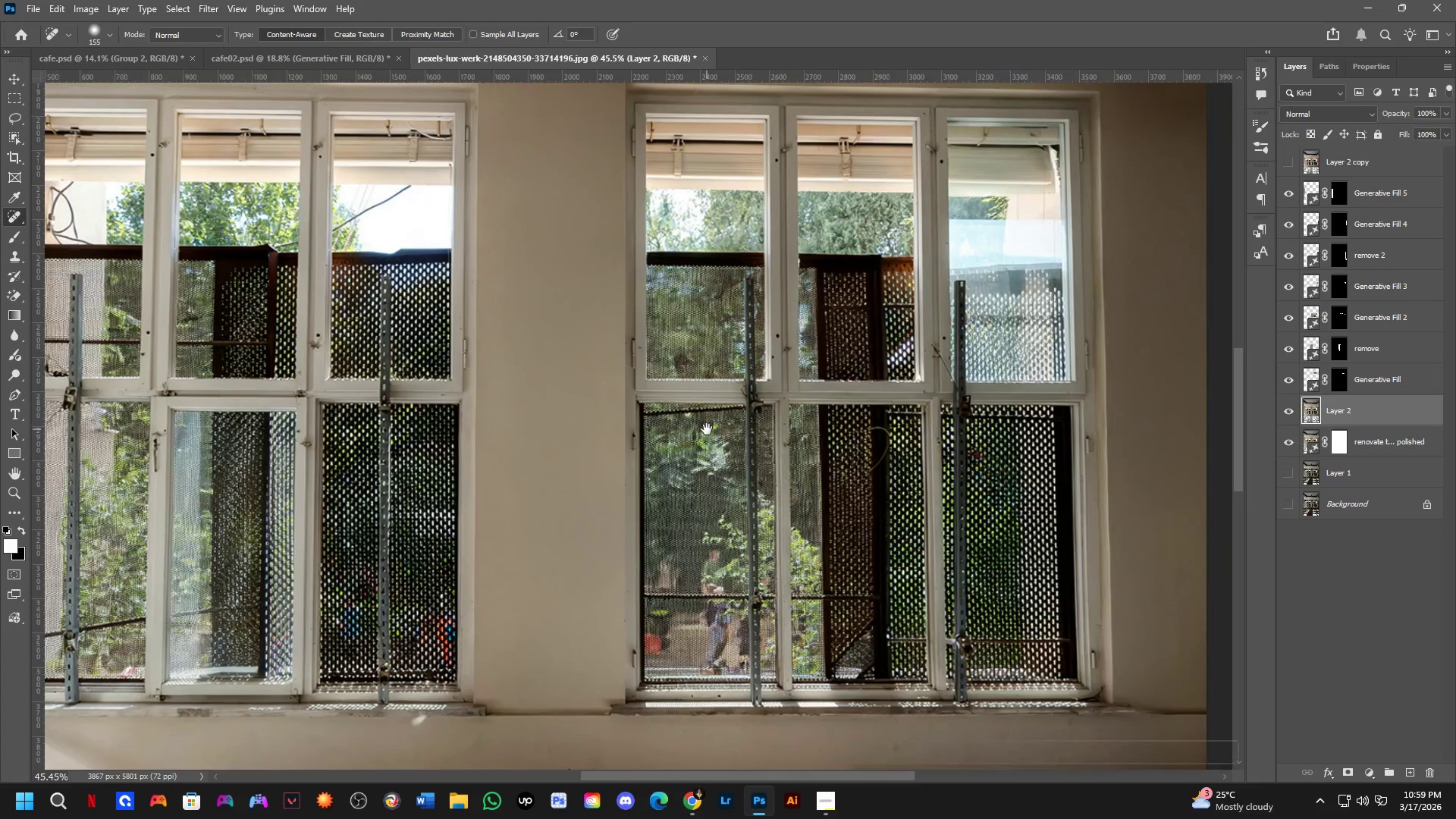 
scroll: coordinate [800, 303], scroll_direction: up, amount: 5.0
 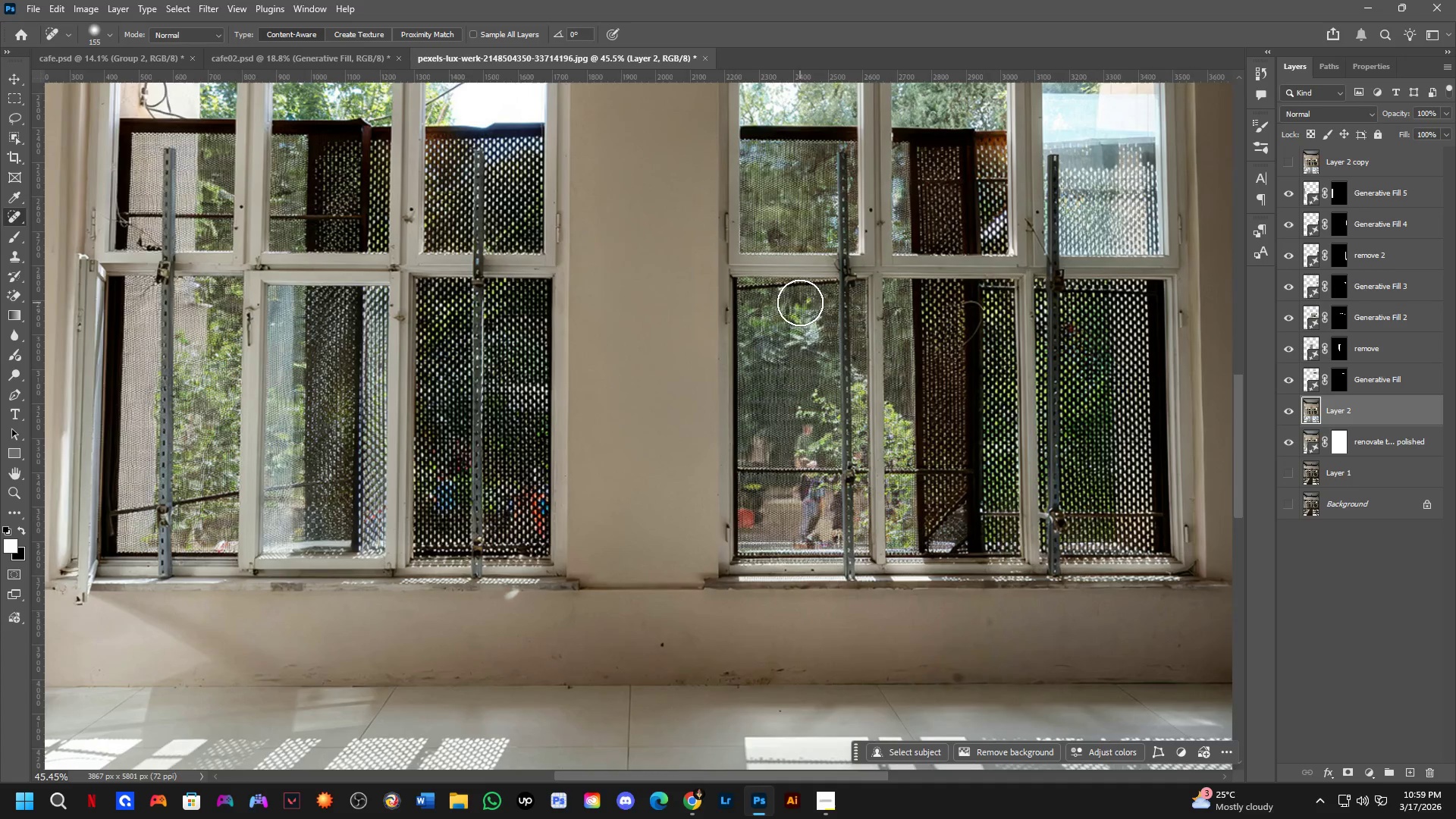 
hold_key(key=Space, duration=1.27)
 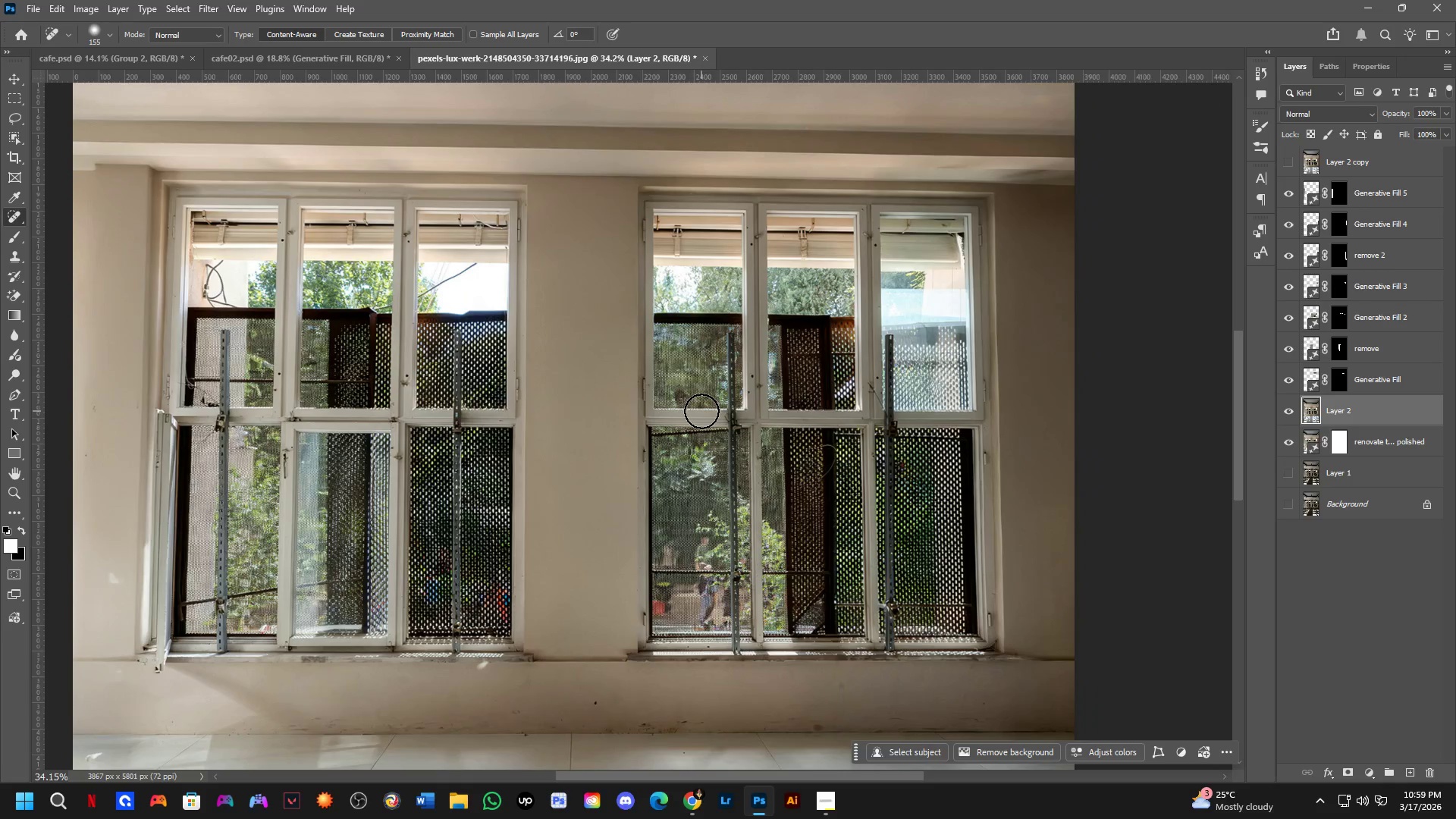 
left_click_drag(start_coordinate=[717, 379], to_coordinate=[709, 408])
 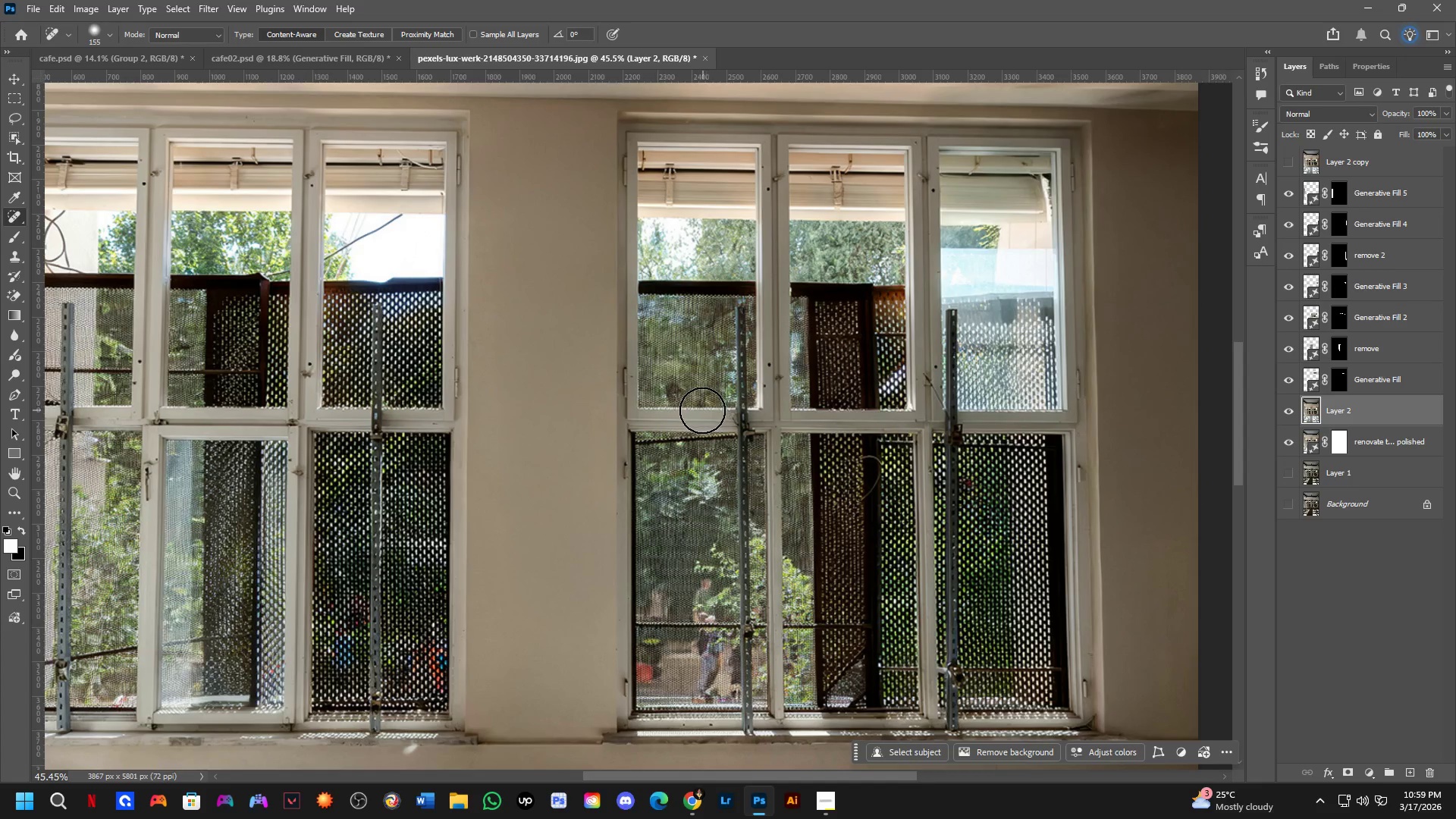 
hold_key(key=Space, duration=0.95)
 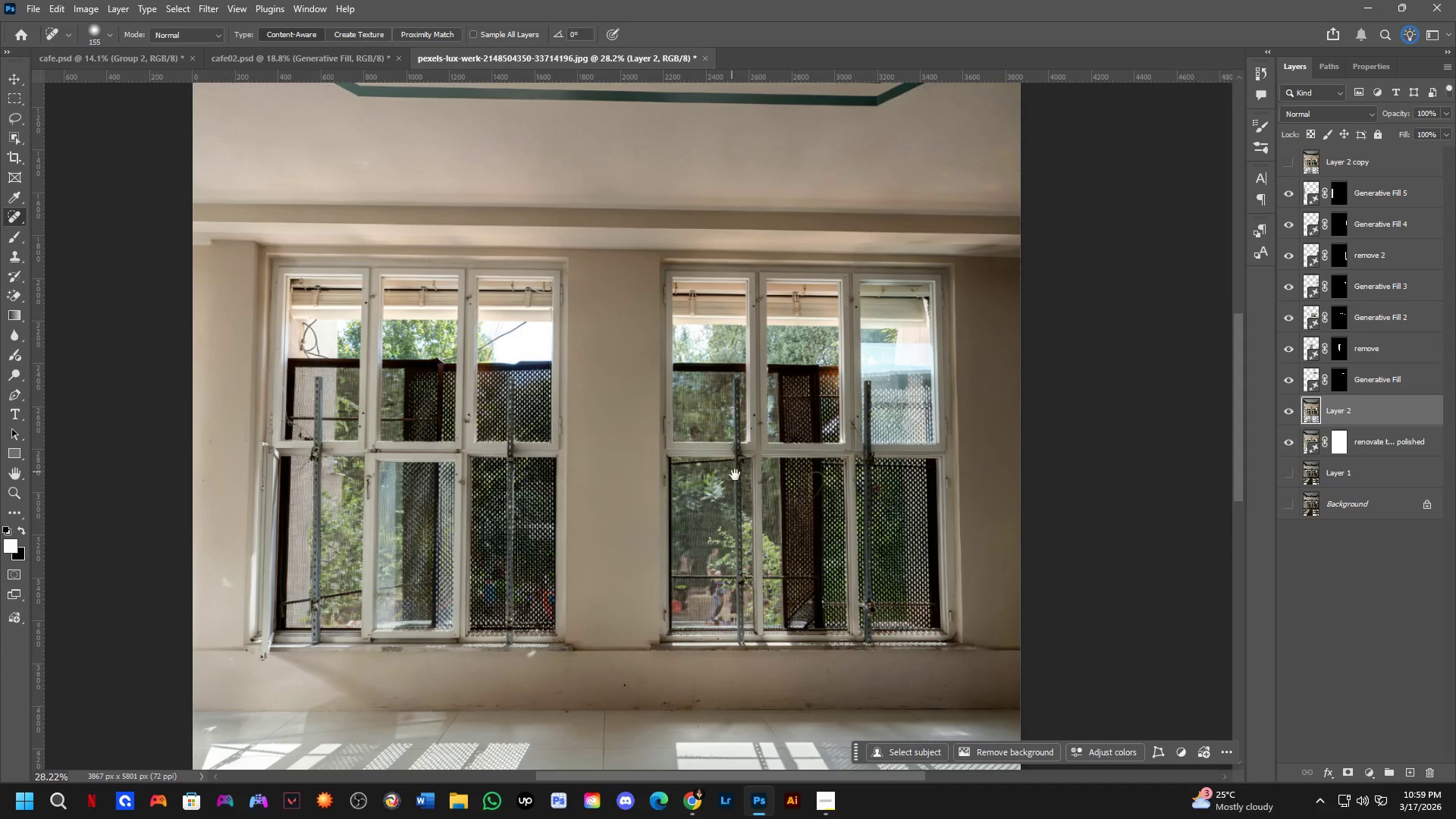 
left_click_drag(start_coordinate=[701, 411], to_coordinate=[712, 444])
 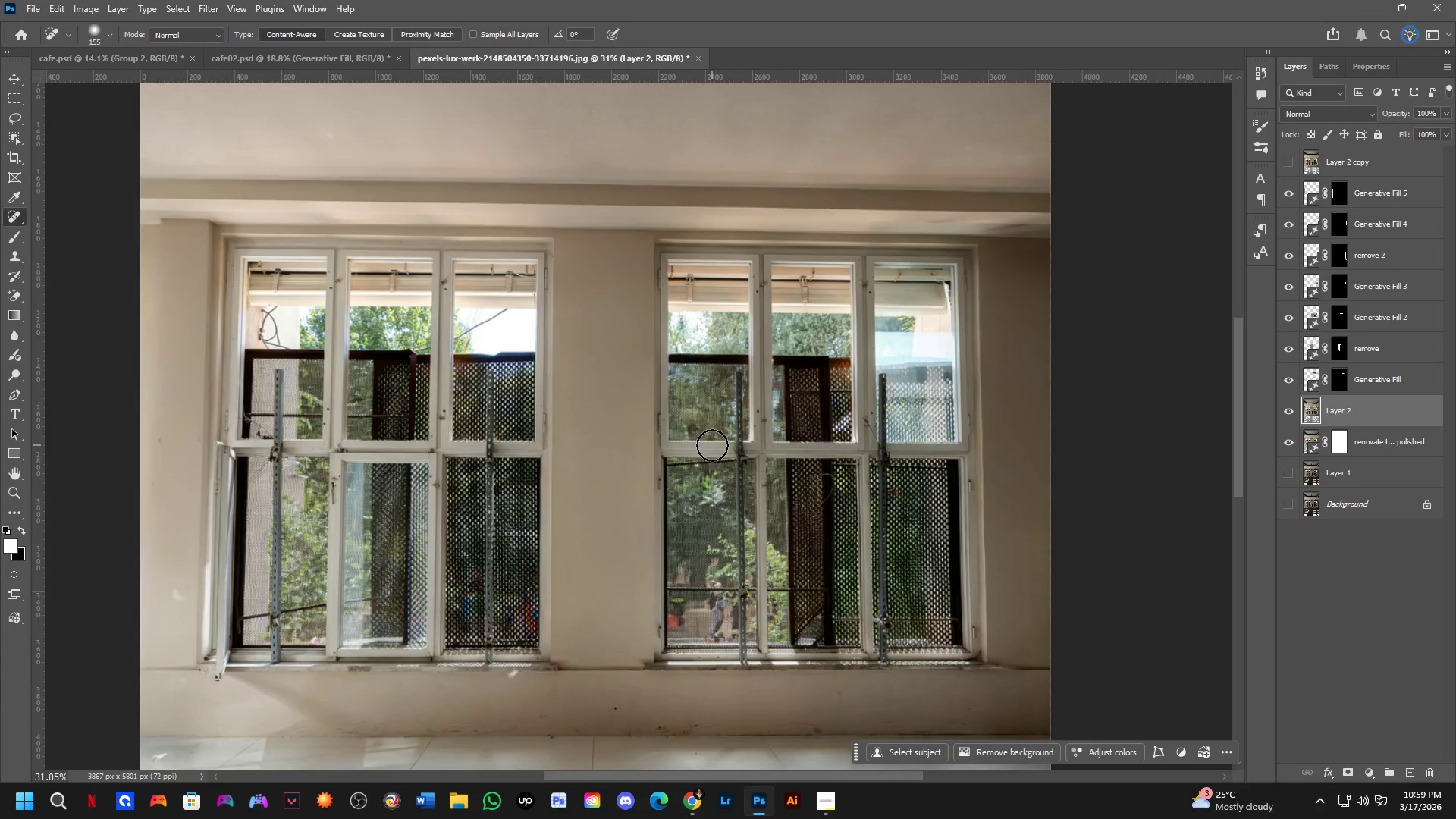 
scroll: coordinate [701, 411], scroll_direction: down, amount: 4.0
 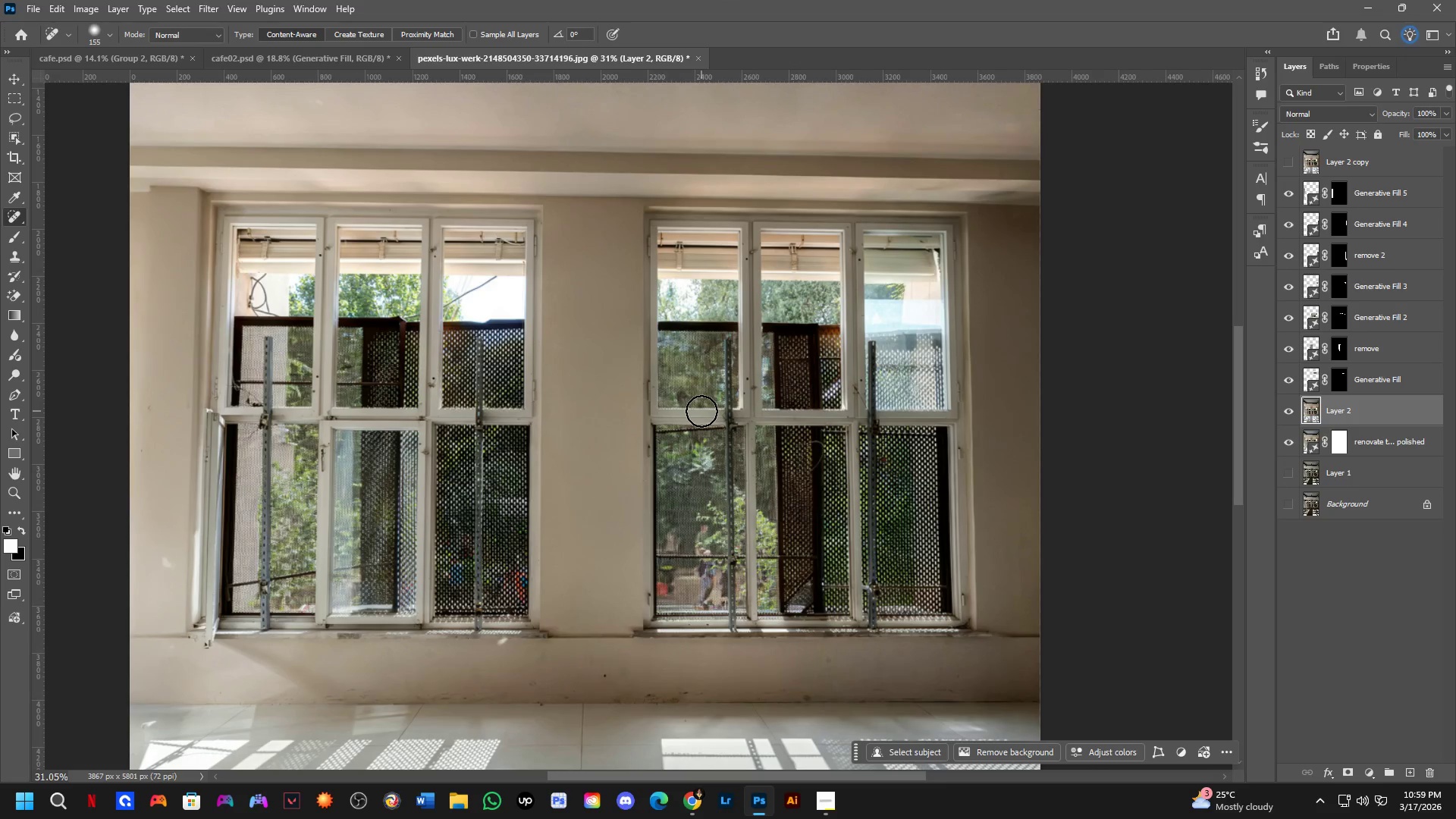 
hold_key(key=Space, duration=0.64)
 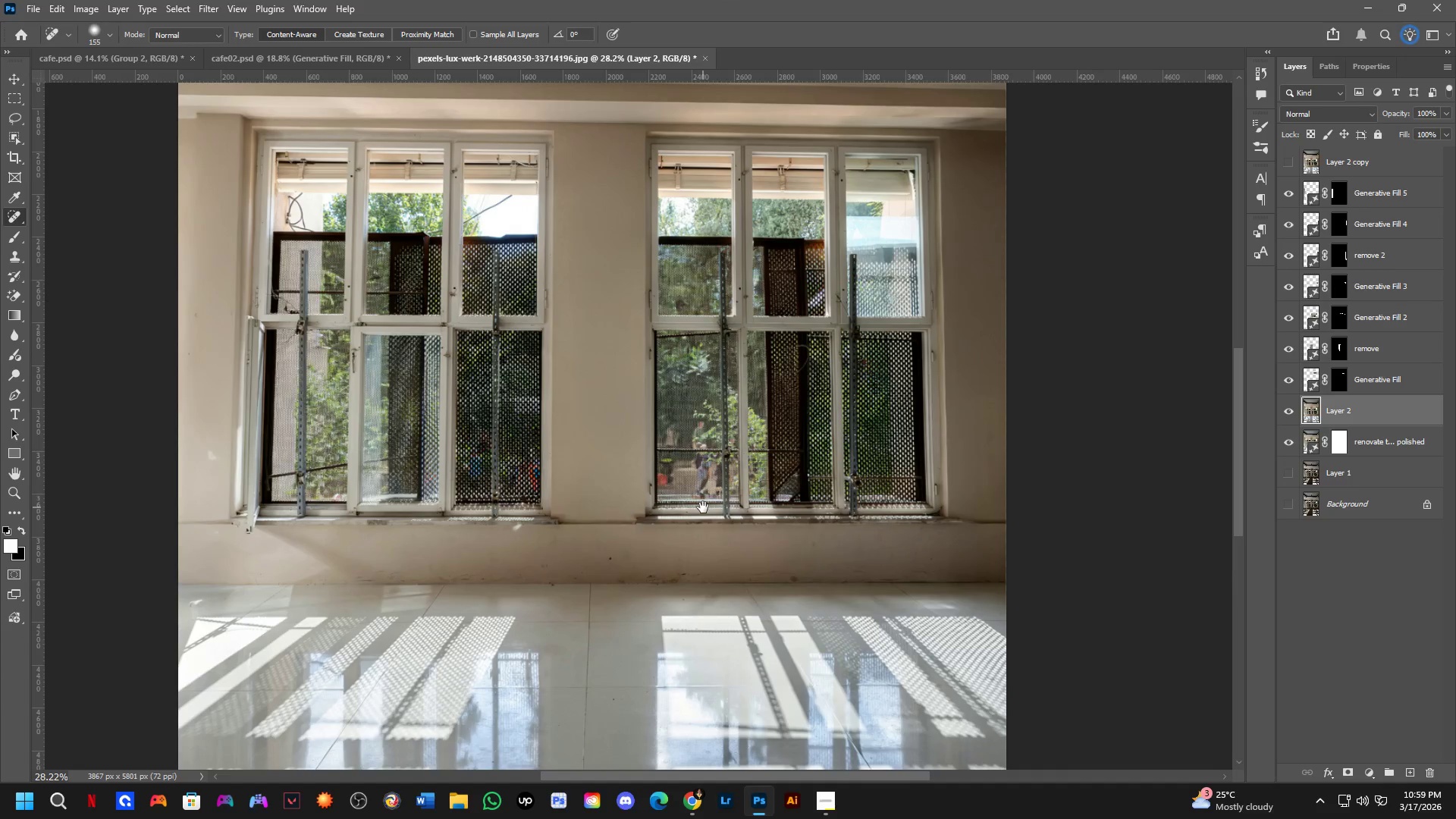 
left_click_drag(start_coordinate=[739, 477], to_coordinate=[733, 397])
 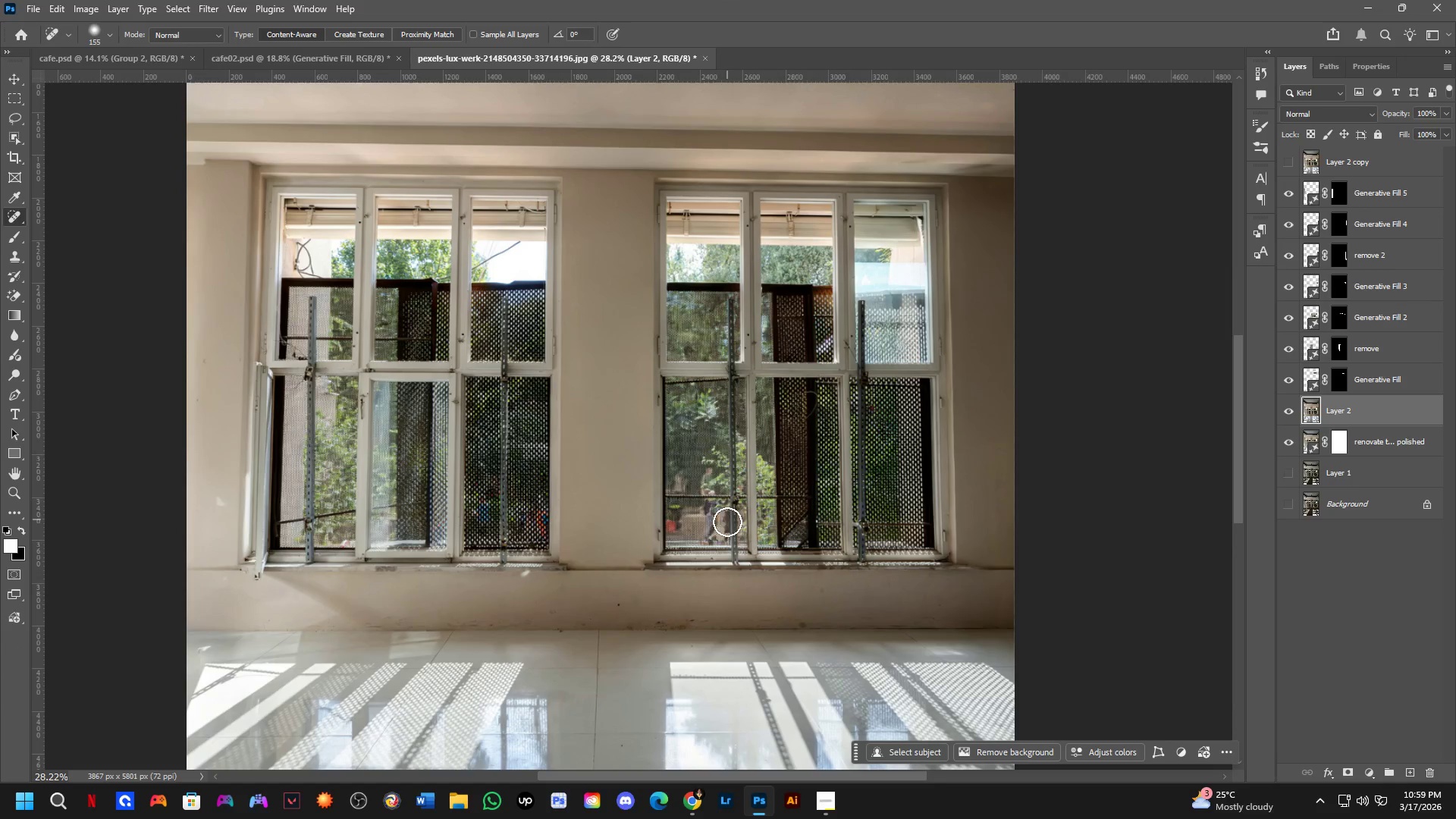 
scroll: coordinate [712, 445], scroll_direction: down, amount: 1.0
 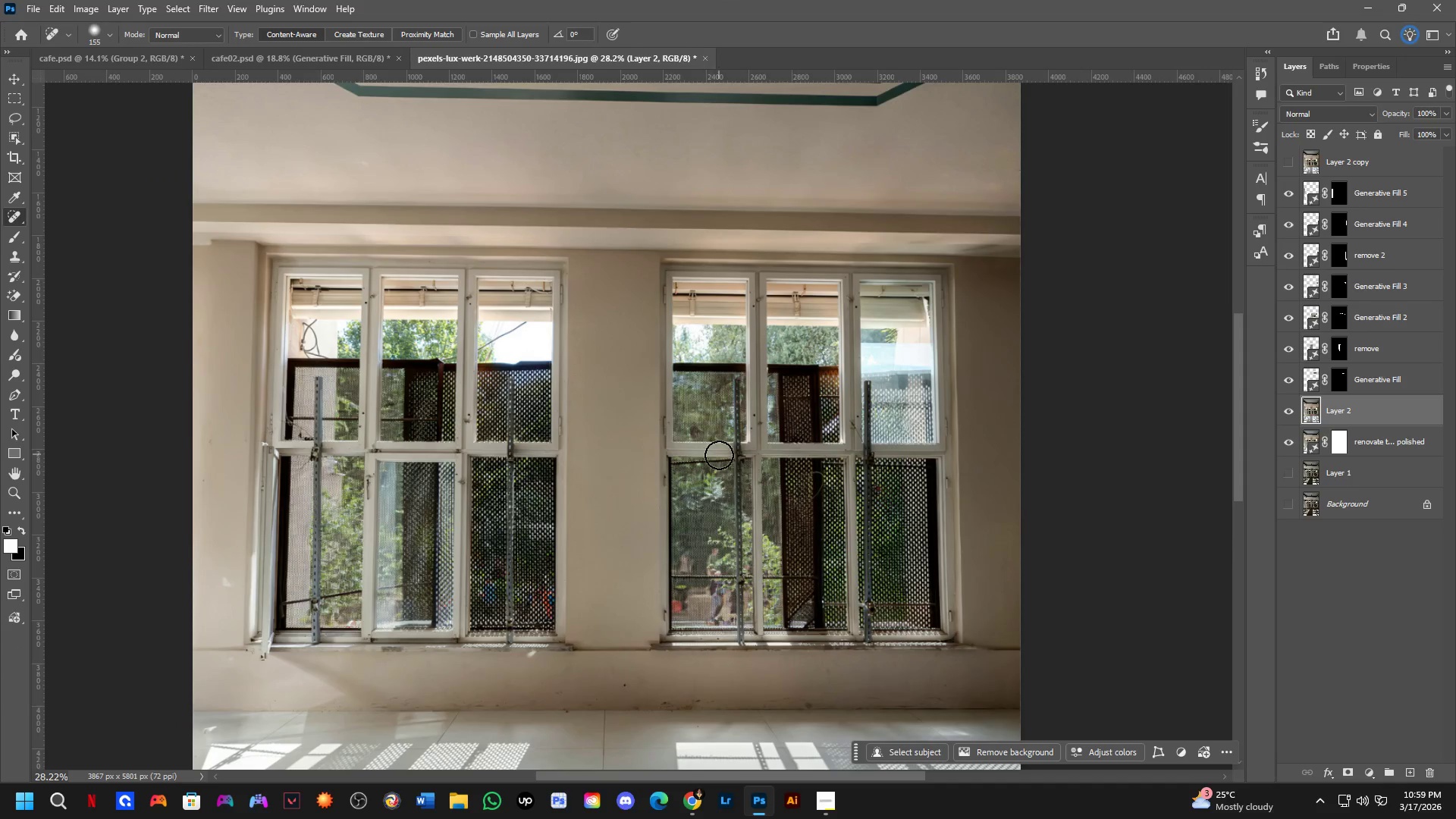 
hold_key(key=Space, duration=0.53)
 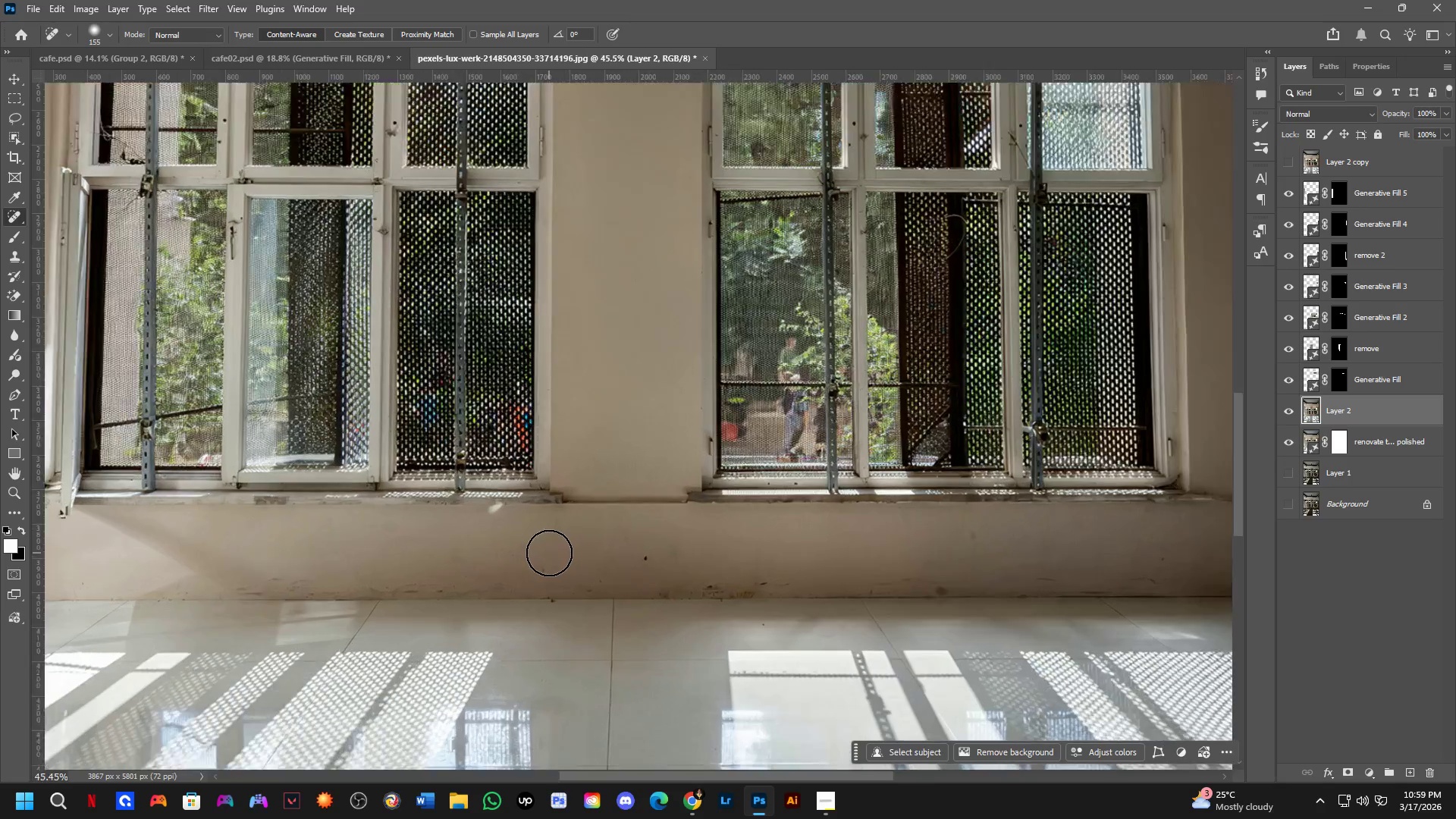 
left_click_drag(start_coordinate=[711, 554], to_coordinate=[703, 507])
 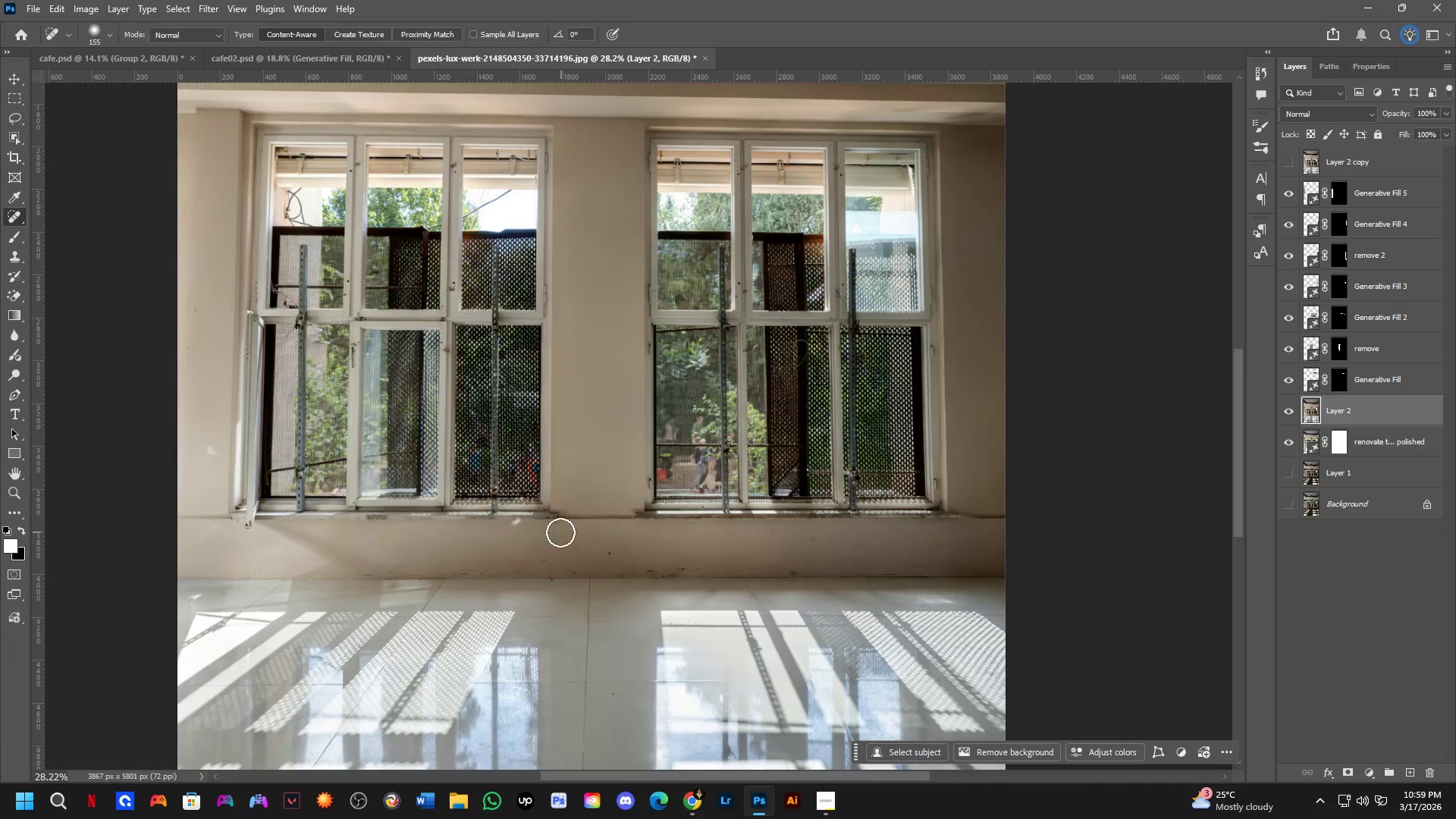 
hold_key(key=Space, duration=0.52)
 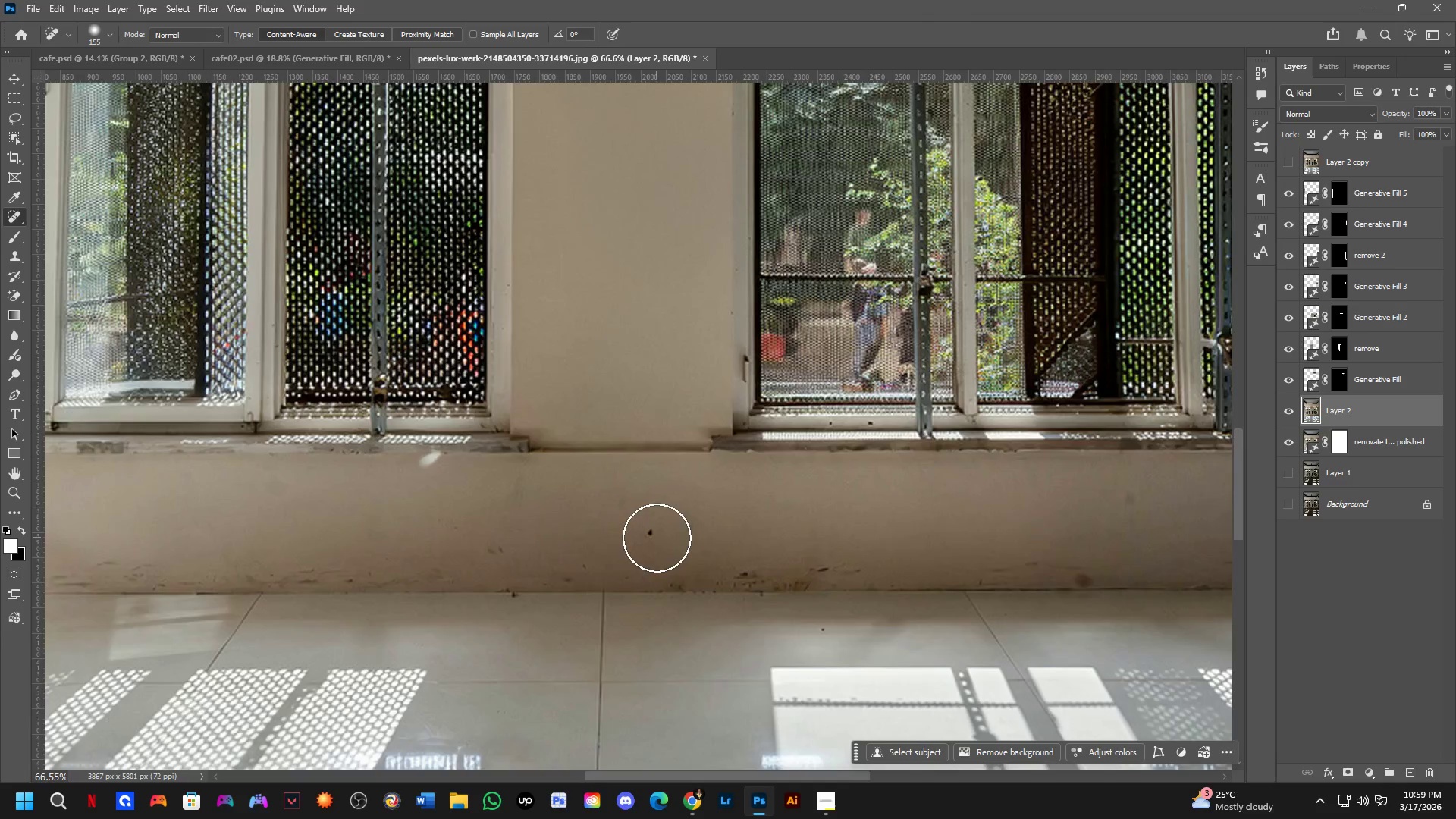 
left_click_drag(start_coordinate=[601, 591], to_coordinate=[585, 570])
 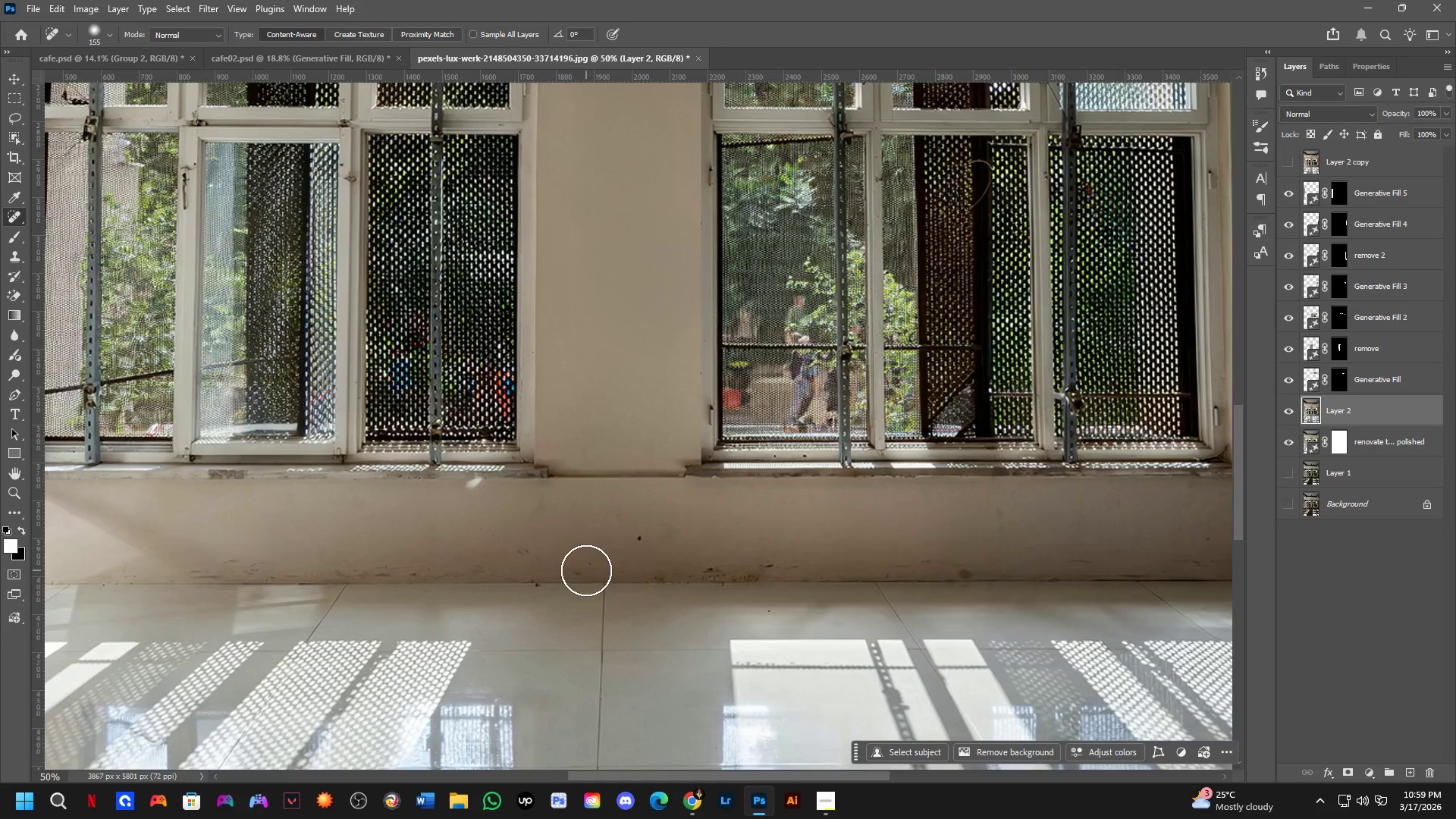 
scroll: coordinate [549, 553], scroll_direction: up, amount: 6.0
 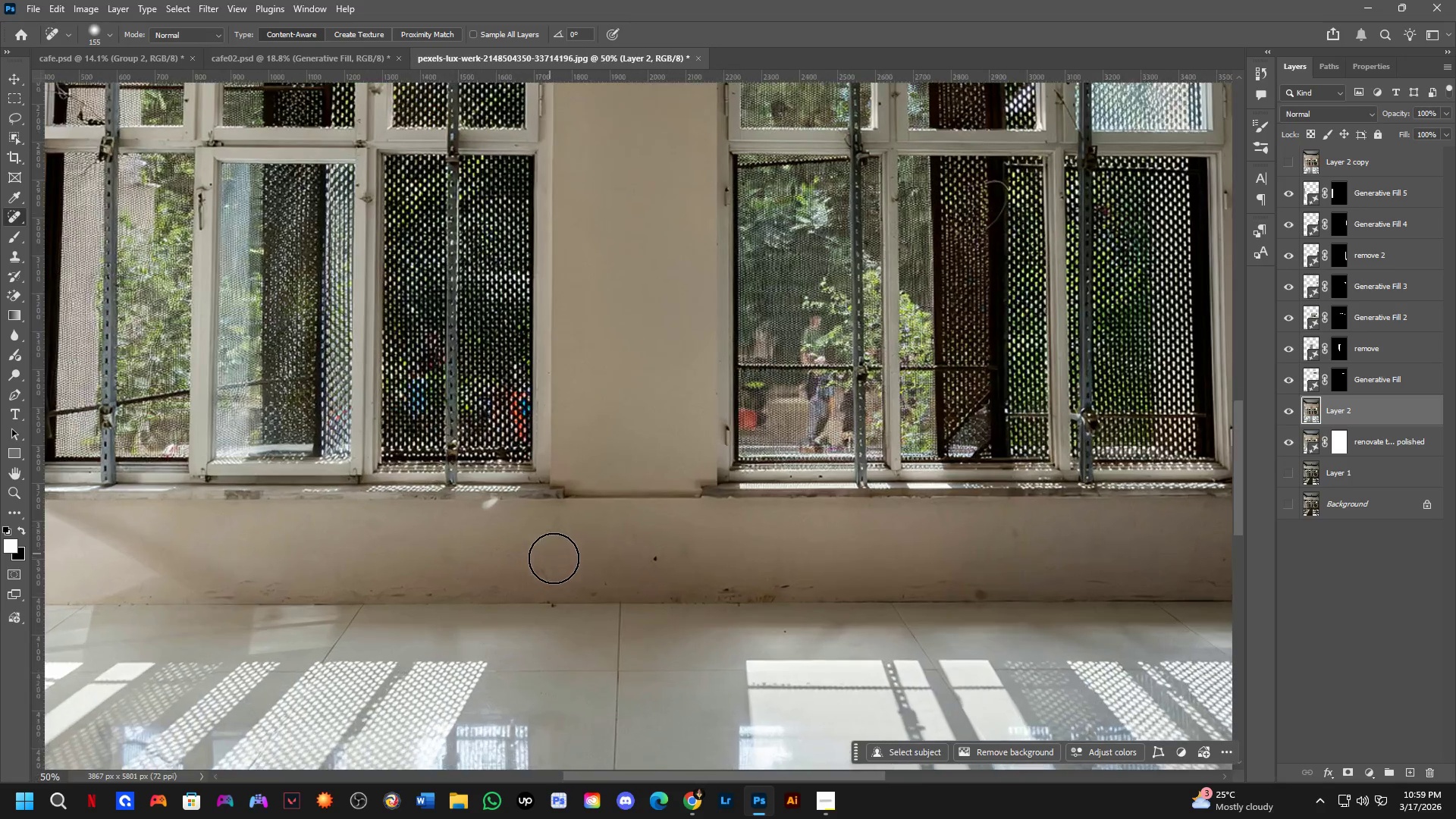 
key(Control+ControlLeft)
 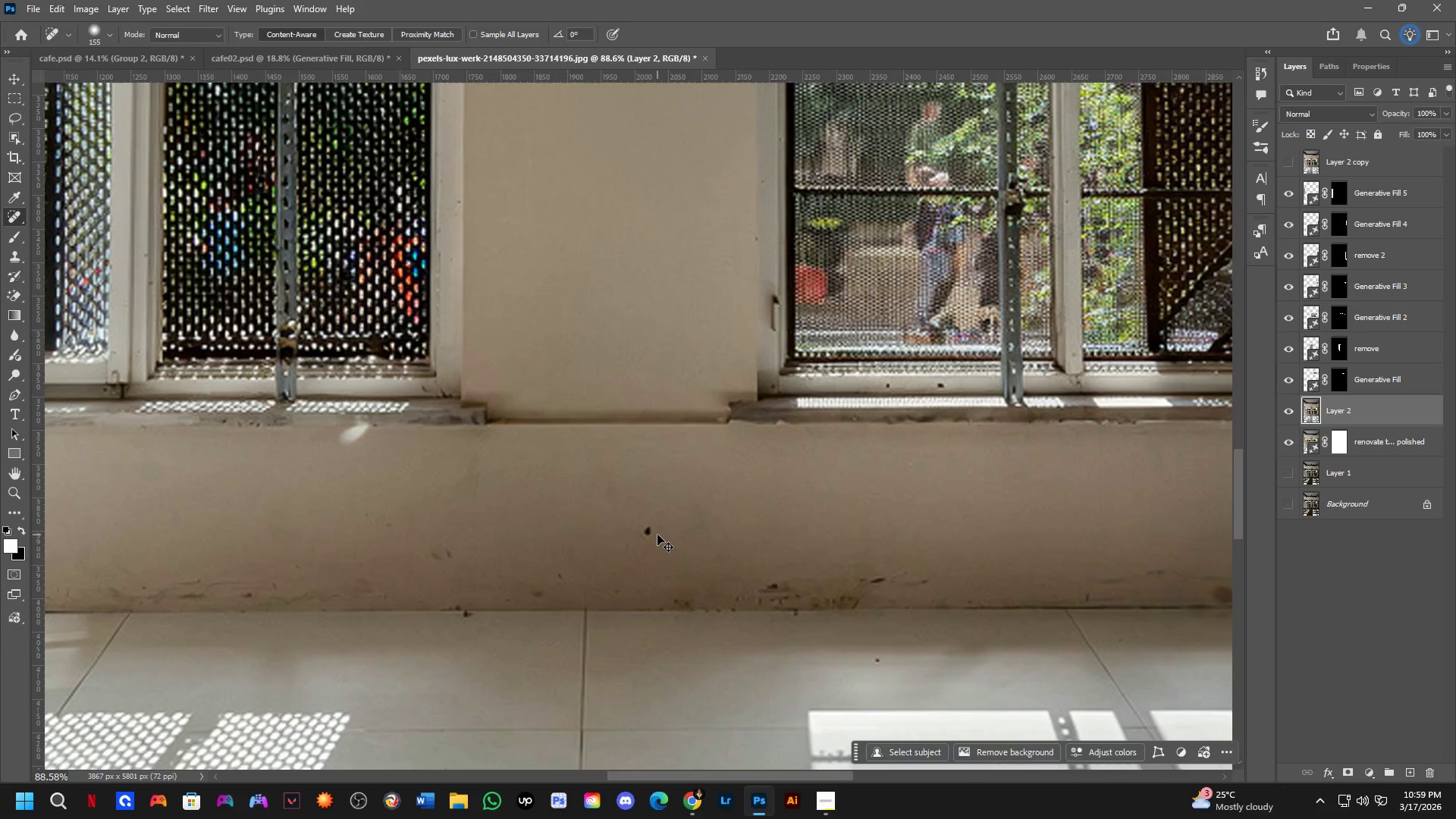 
left_click([657, 535])
 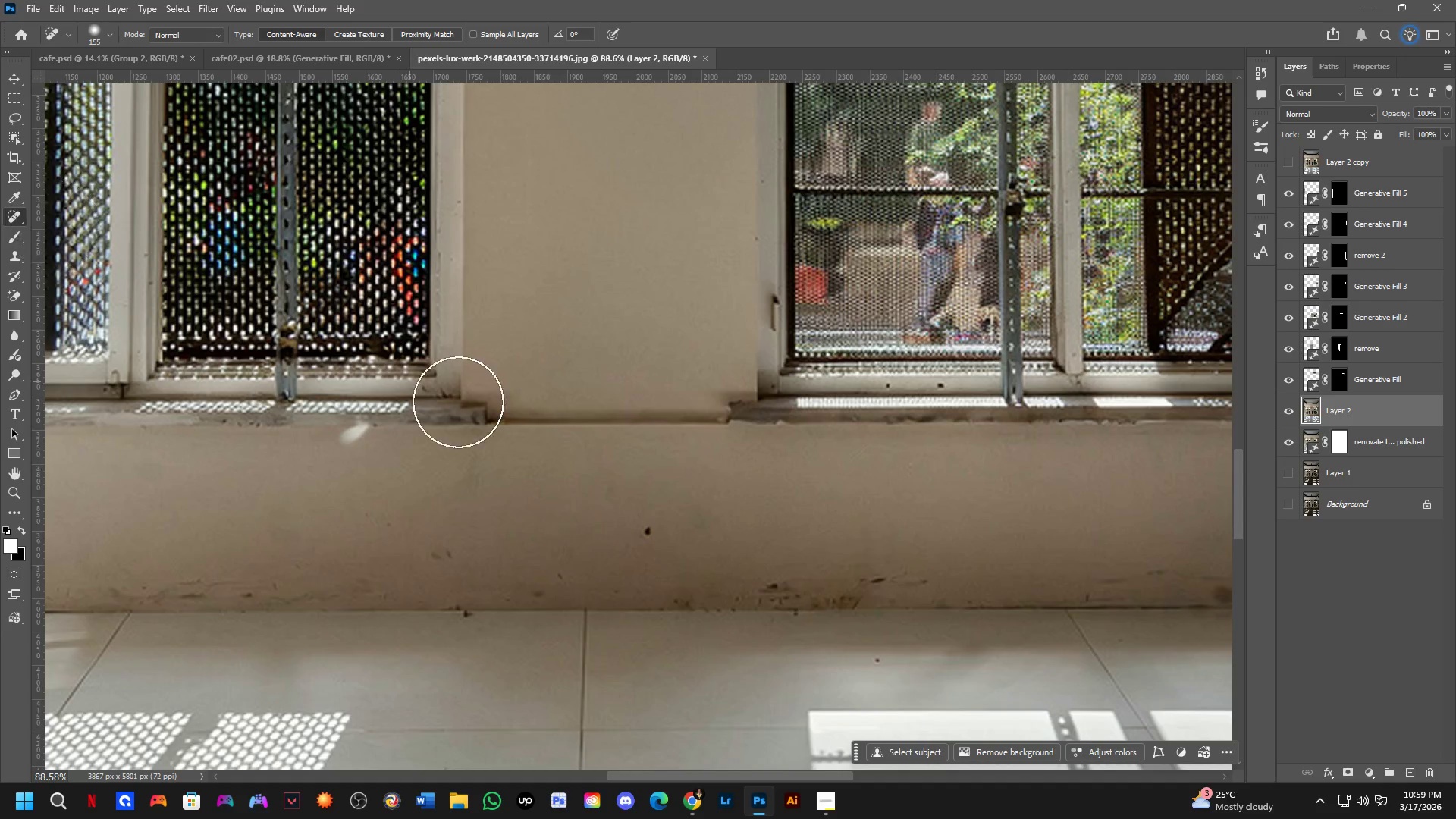 
scroll: coordinate [658, 535], scroll_direction: up, amount: 6.0
 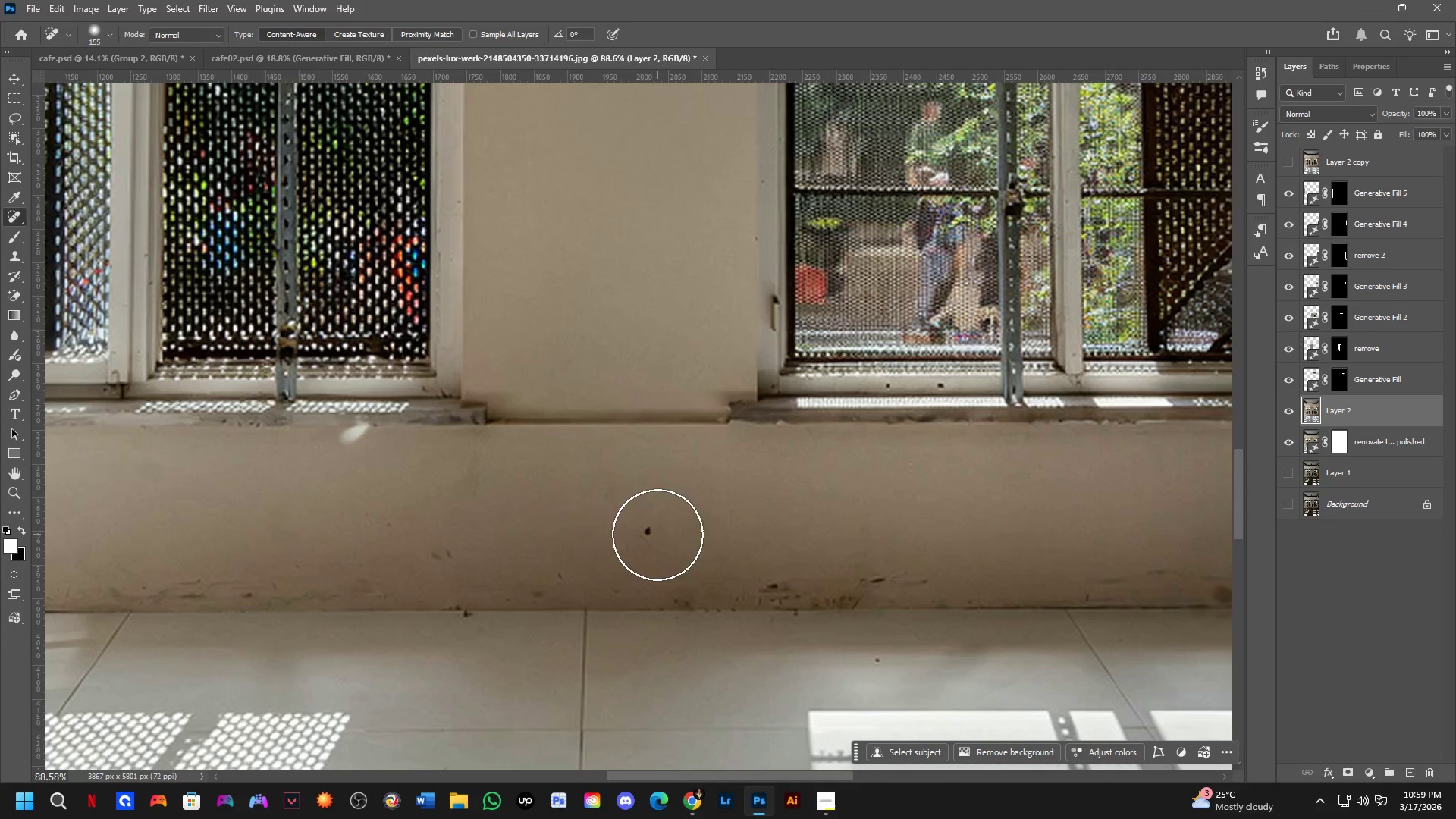 
hold_key(key=AltLeft, duration=1.53)
 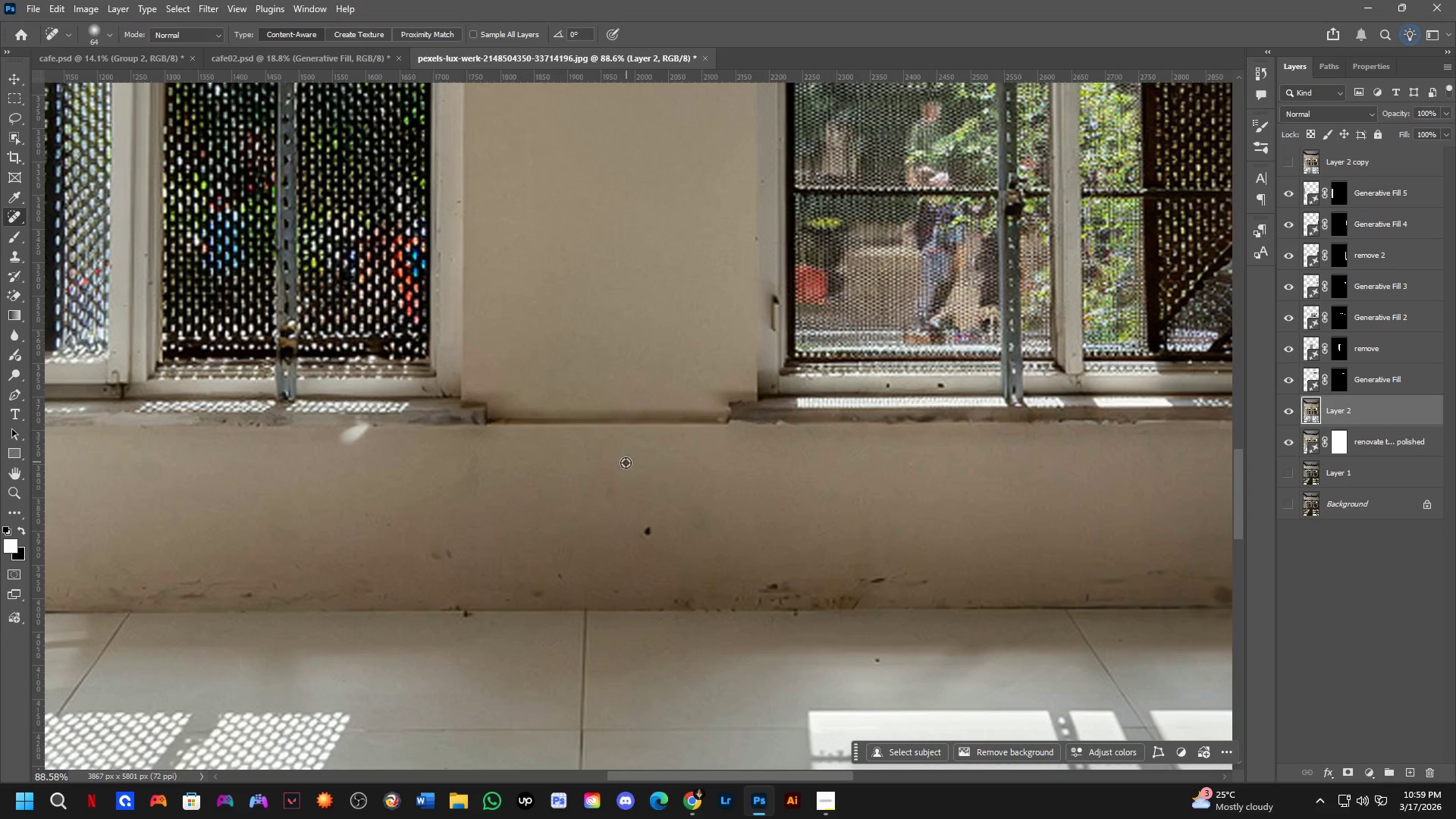 
hold_key(key=AltLeft, duration=0.53)
 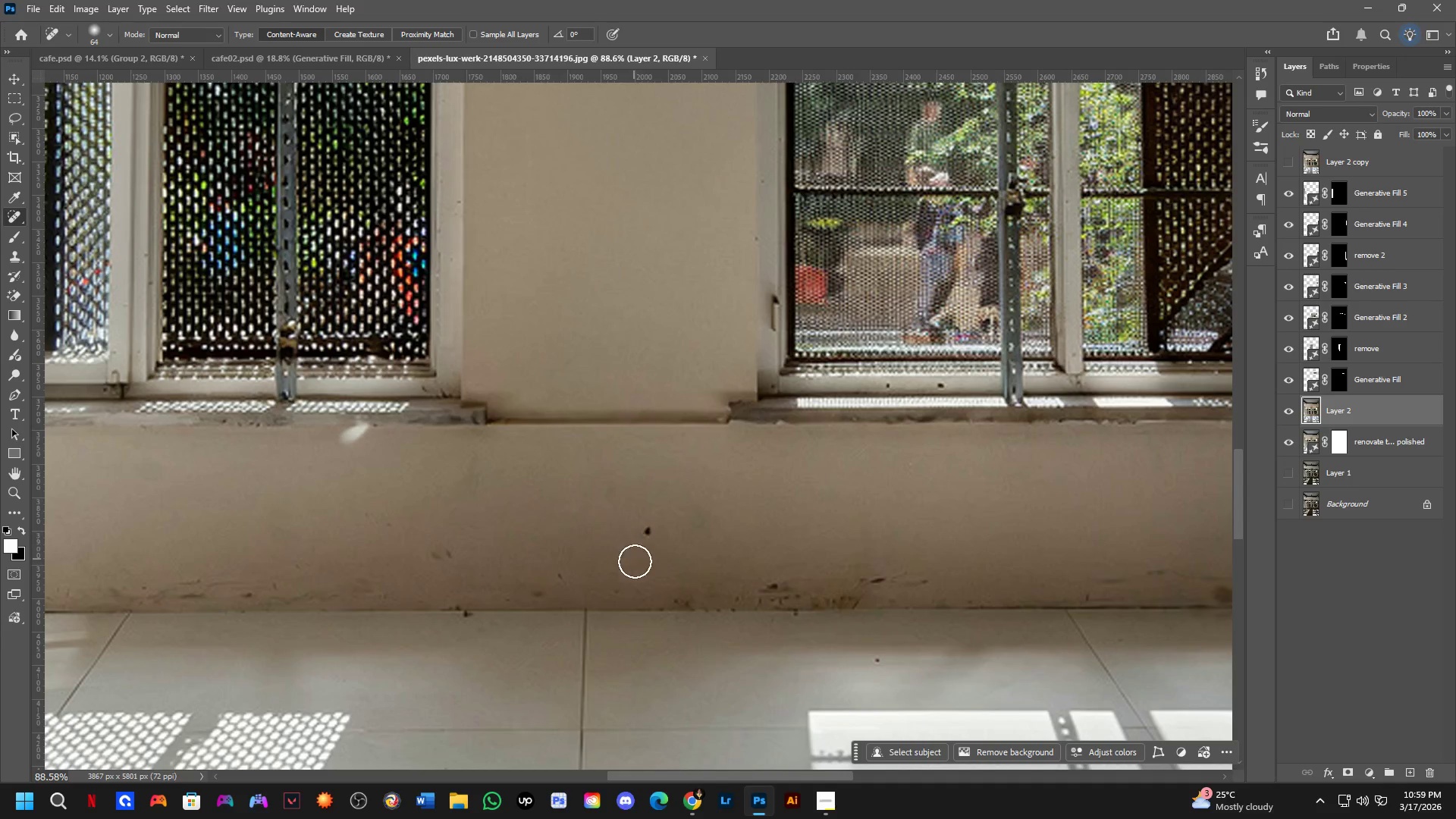 
scroll: coordinate [631, 579], scroll_direction: up, amount: 5.0
 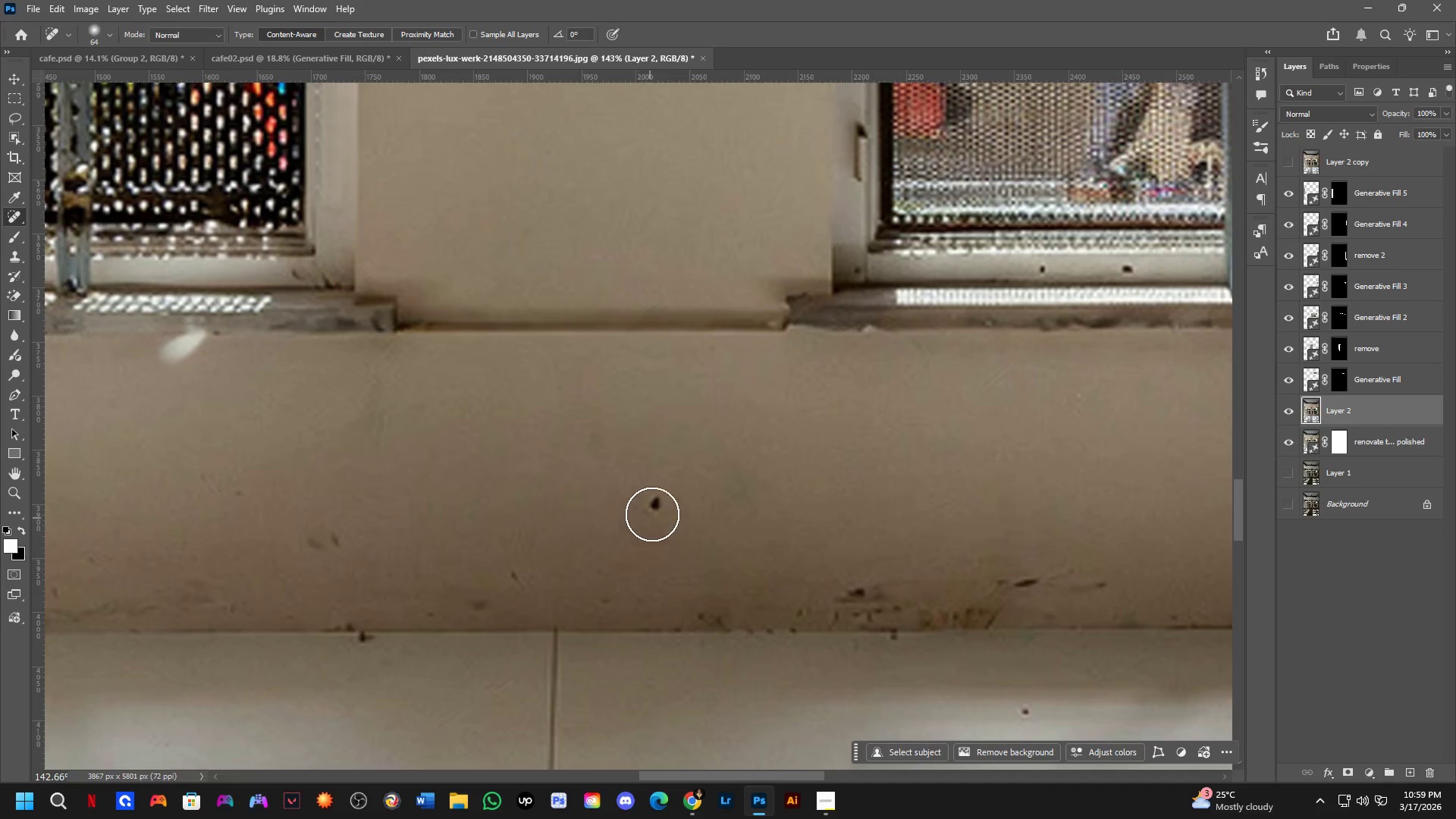 
left_click_drag(start_coordinate=[656, 497], to_coordinate=[657, 509])
 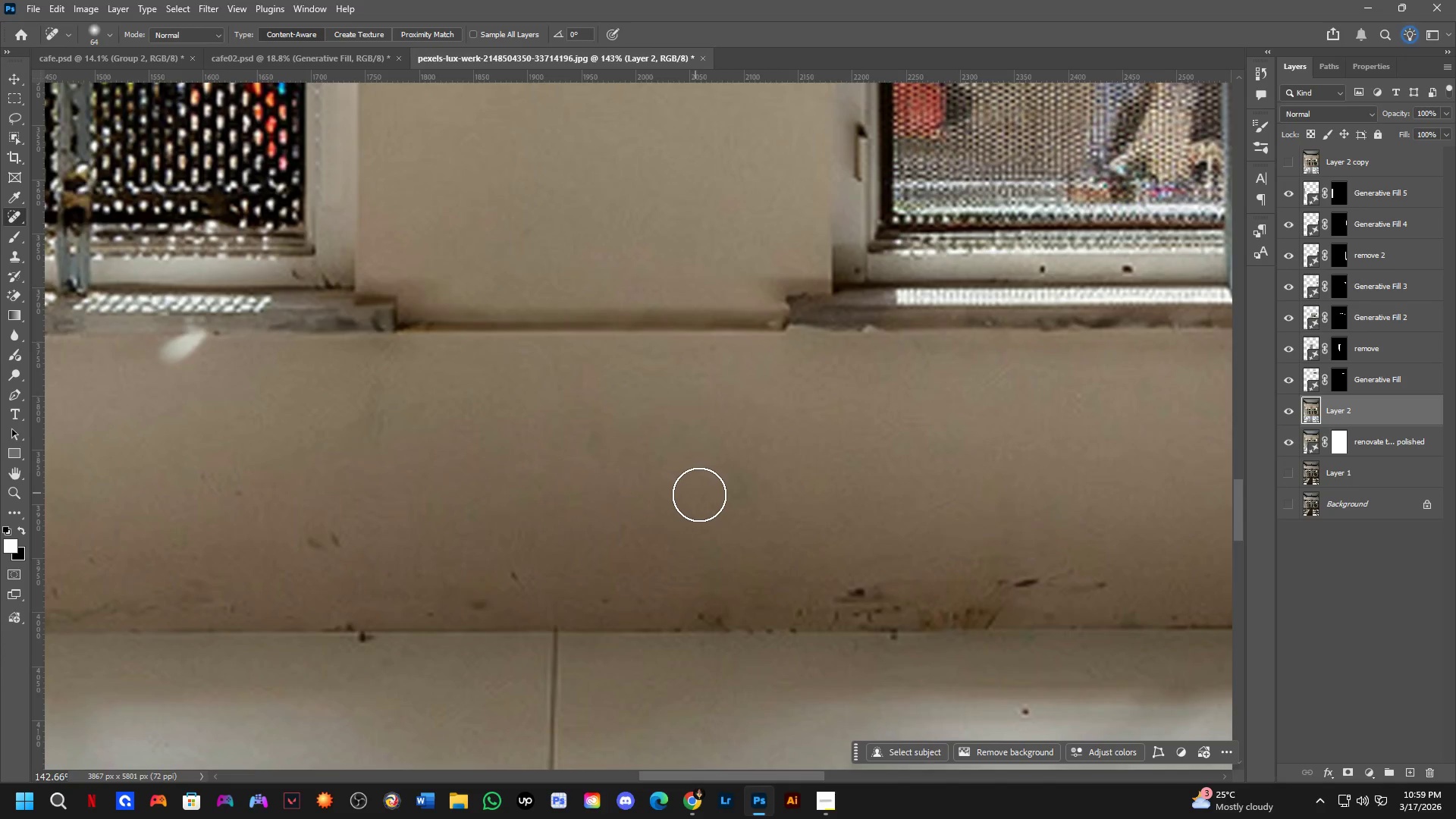 
hold_key(key=Space, duration=1.08)
 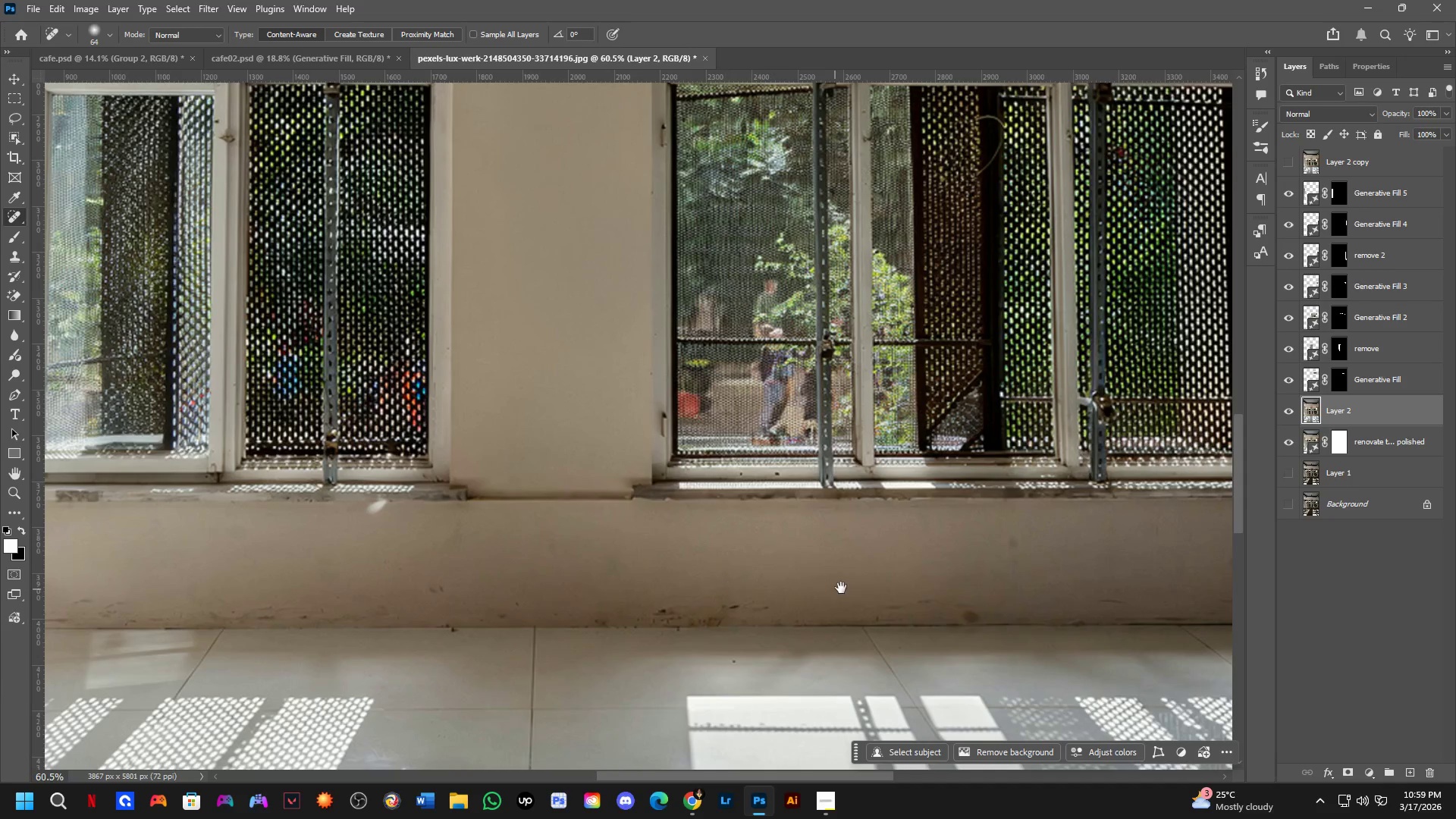 
left_click_drag(start_coordinate=[925, 521], to_coordinate=[711, 579])
 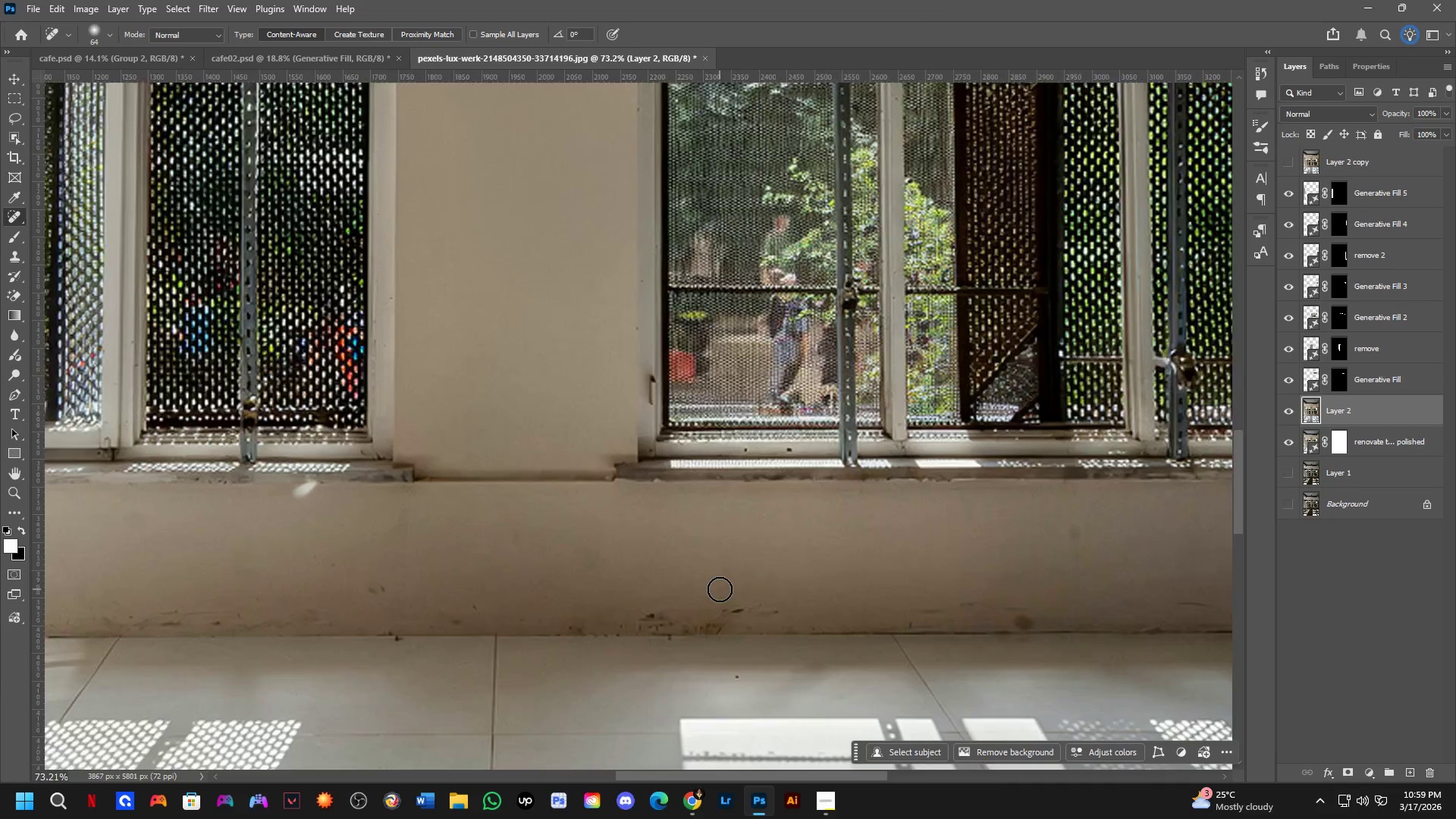 
scroll: coordinate [872, 520], scroll_direction: down, amount: 7.0
 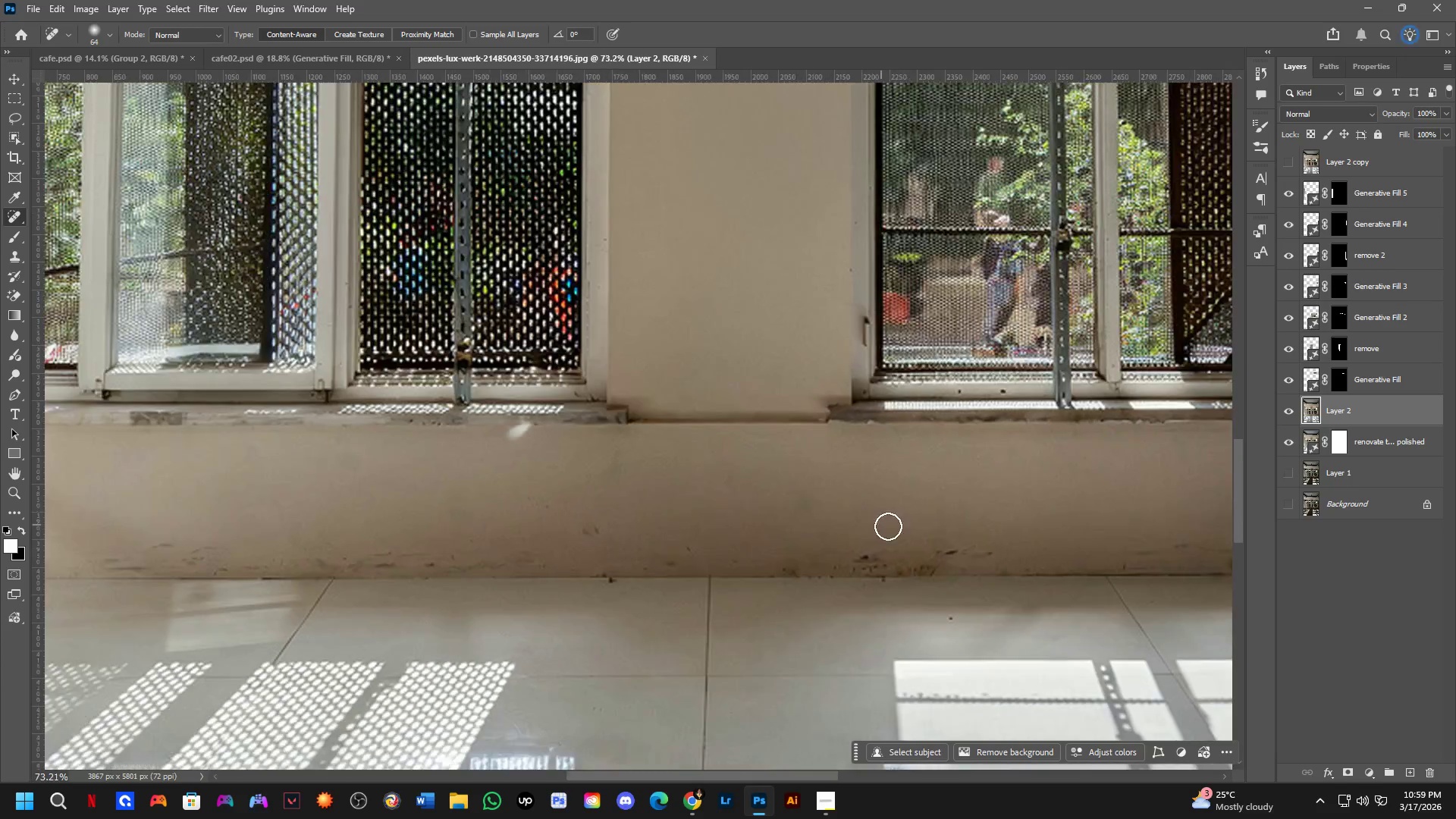 
hold_key(key=Space, duration=0.73)
 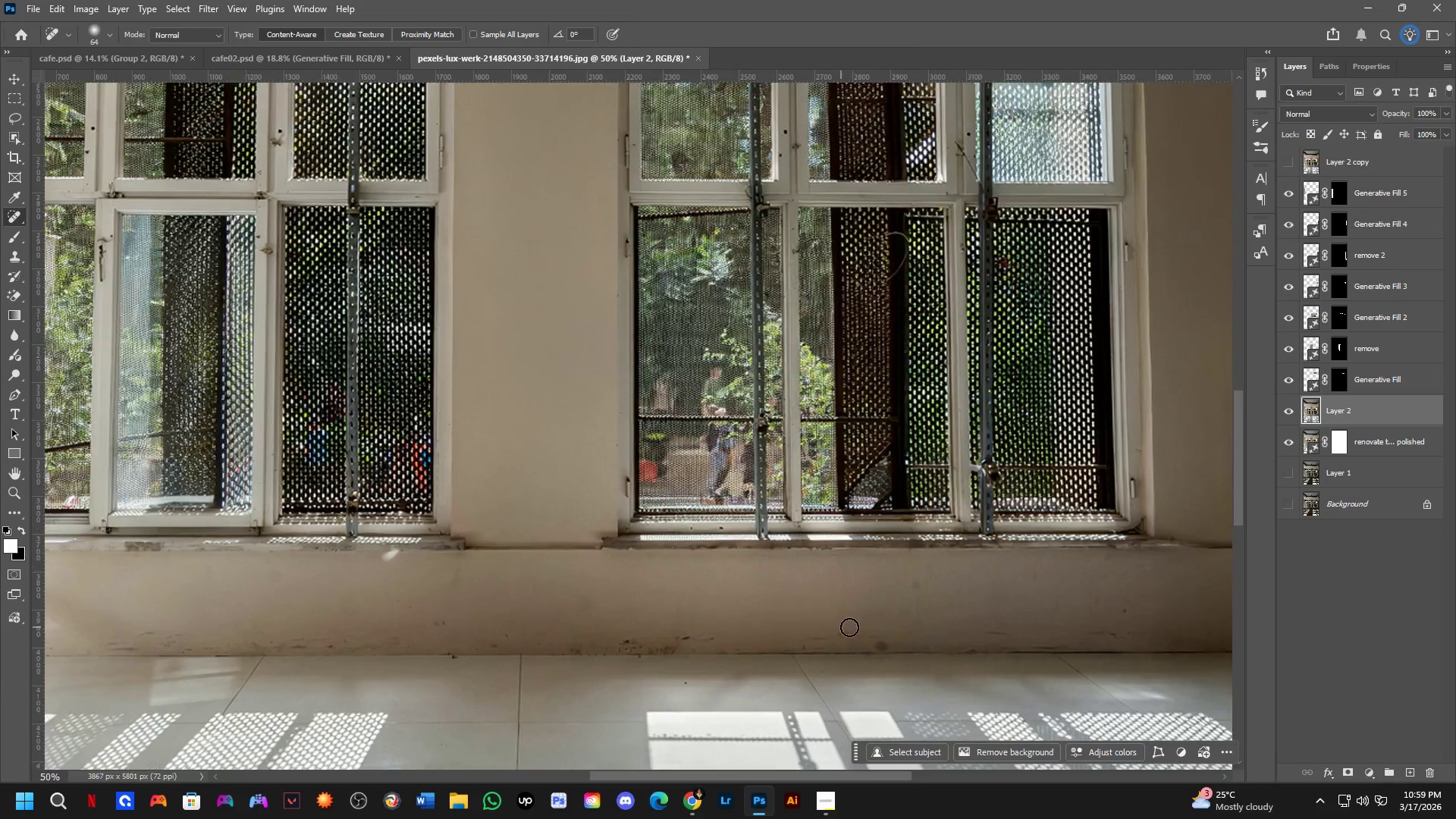 
left_click_drag(start_coordinate=[843, 587], to_coordinate=[768, 620])
 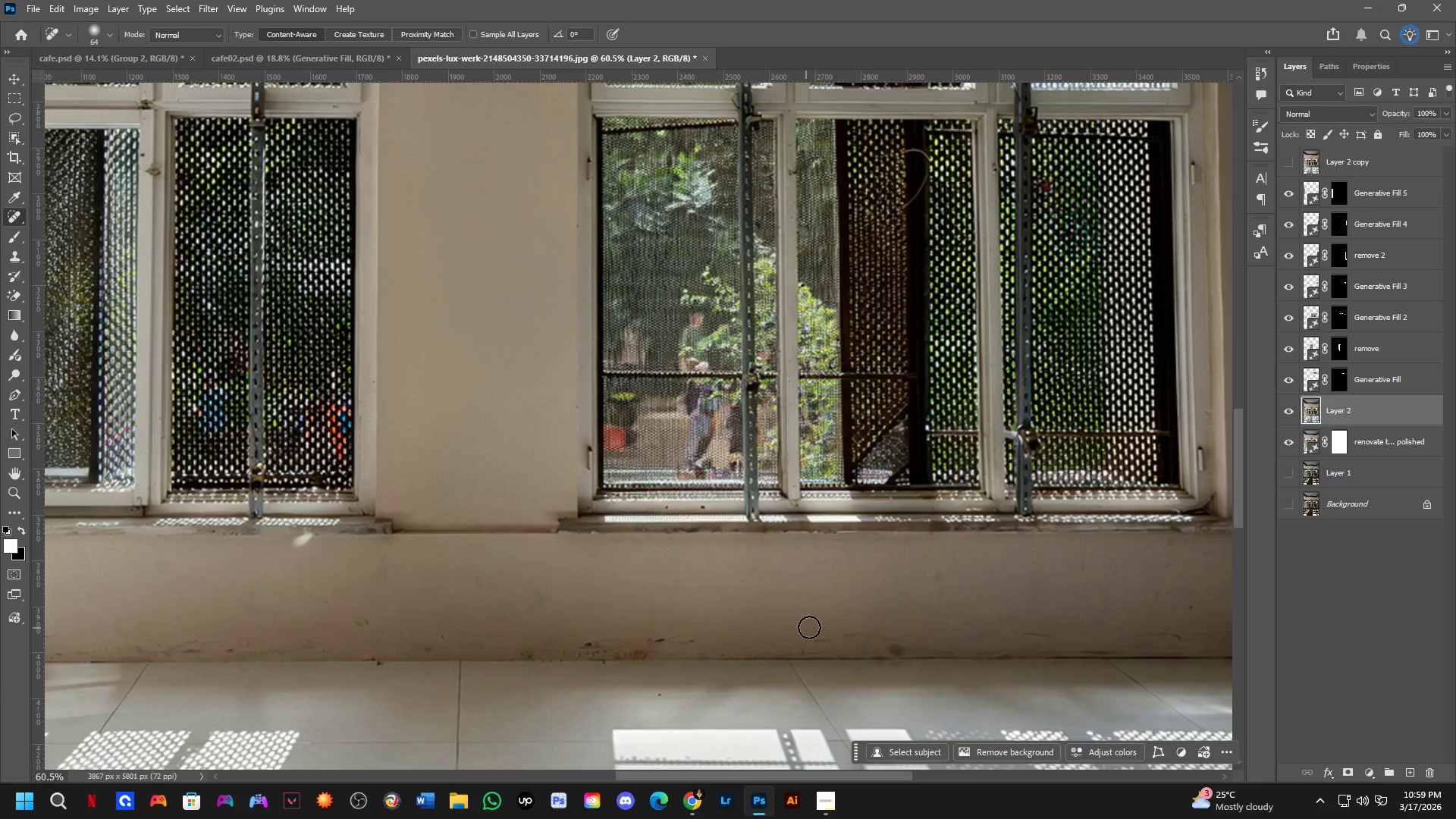 
scroll: coordinate [720, 589], scroll_direction: down, amount: 2.0
 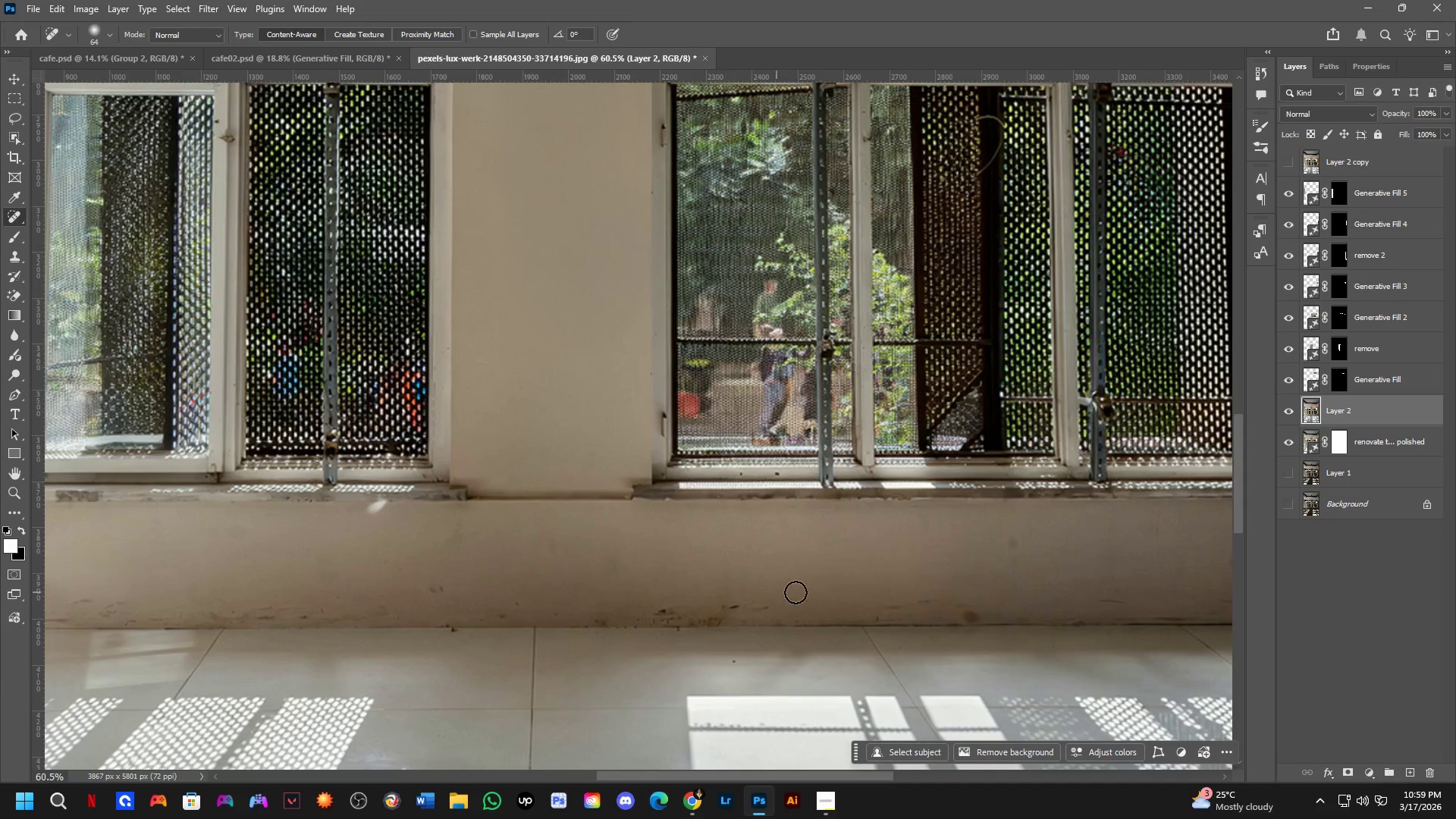 
hold_key(key=Space, duration=0.58)
 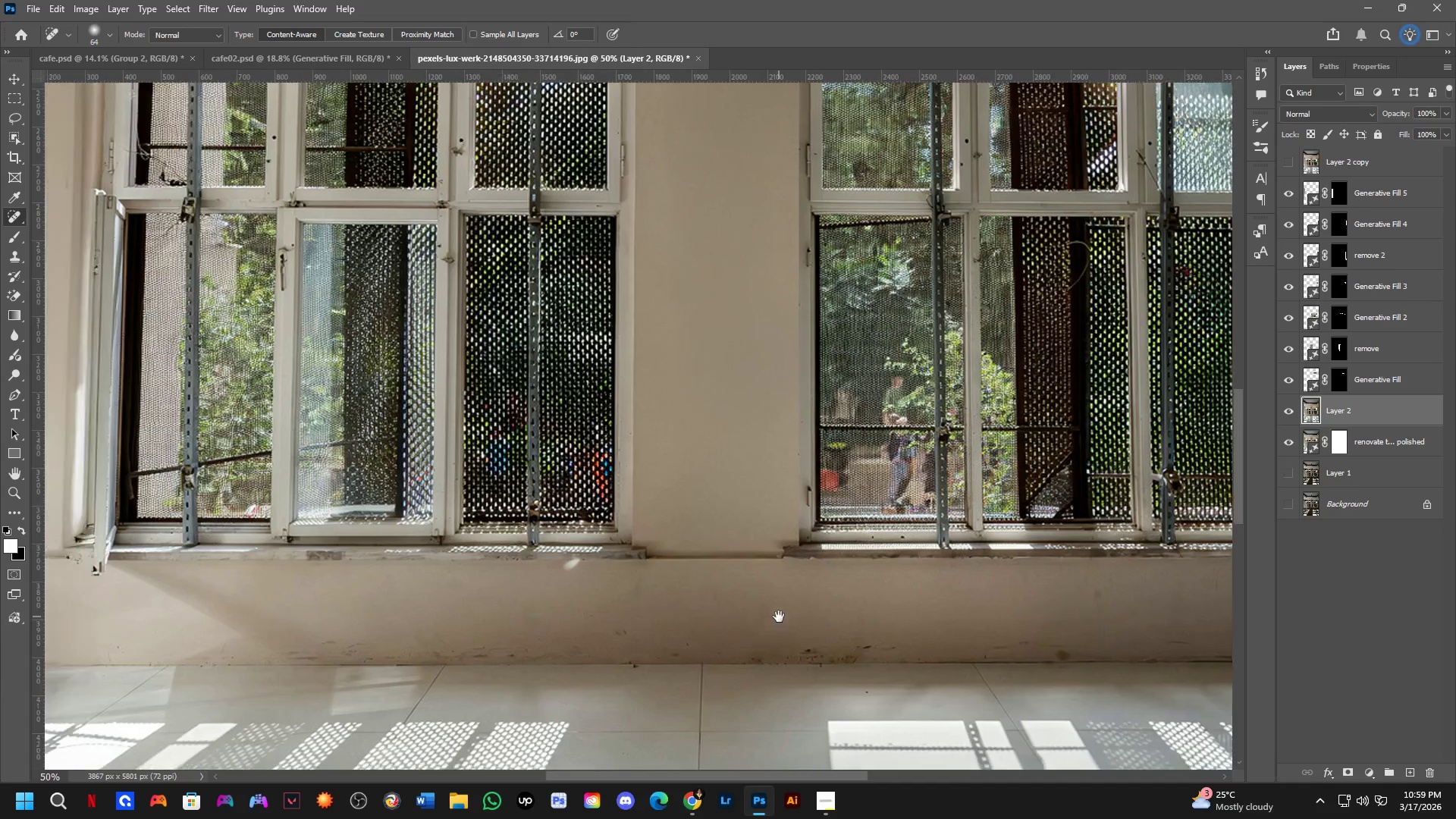 
left_click_drag(start_coordinate=[874, 623], to_coordinate=[830, 628])
 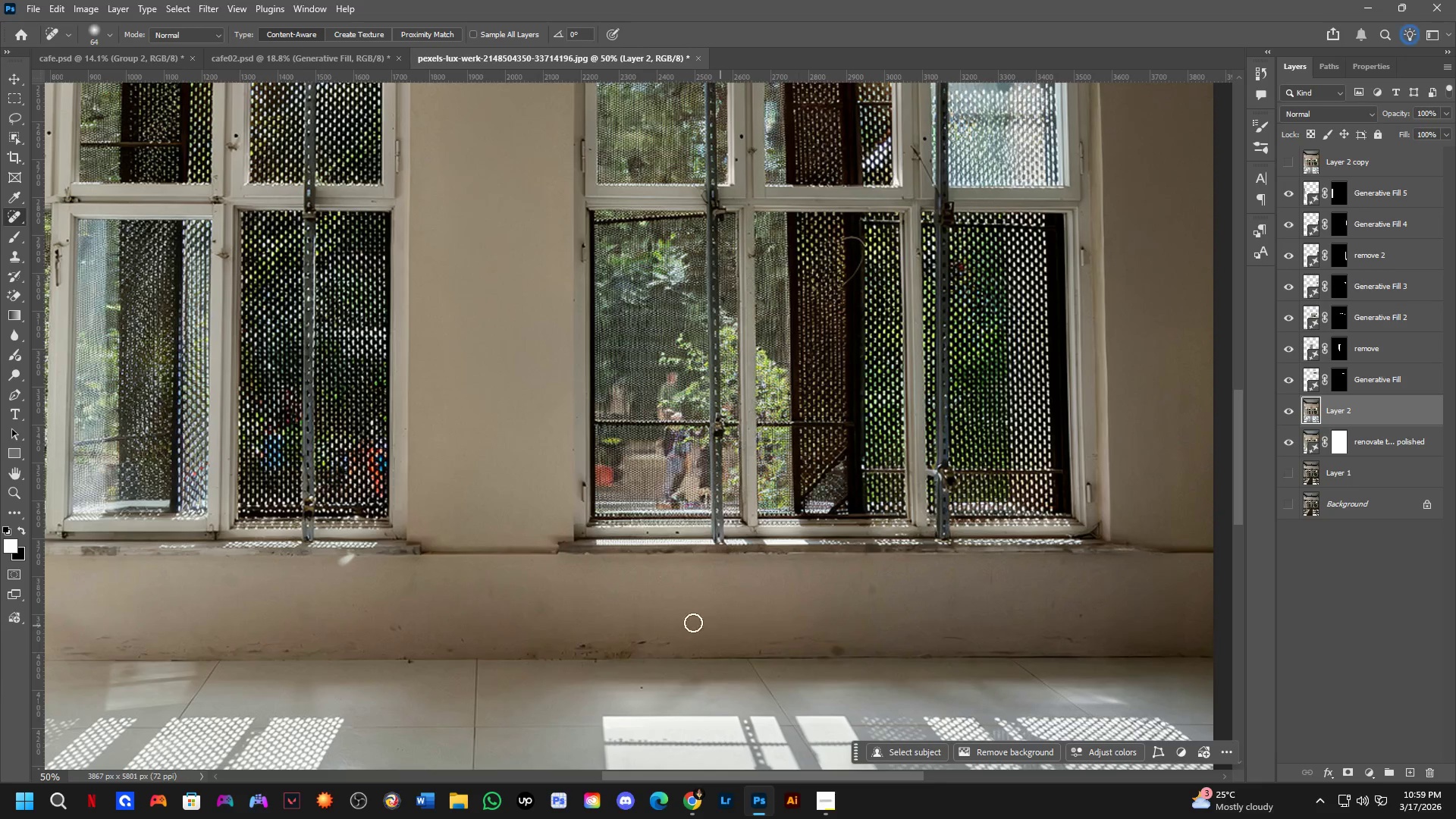 
scroll: coordinate [811, 626], scroll_direction: down, amount: 2.0
 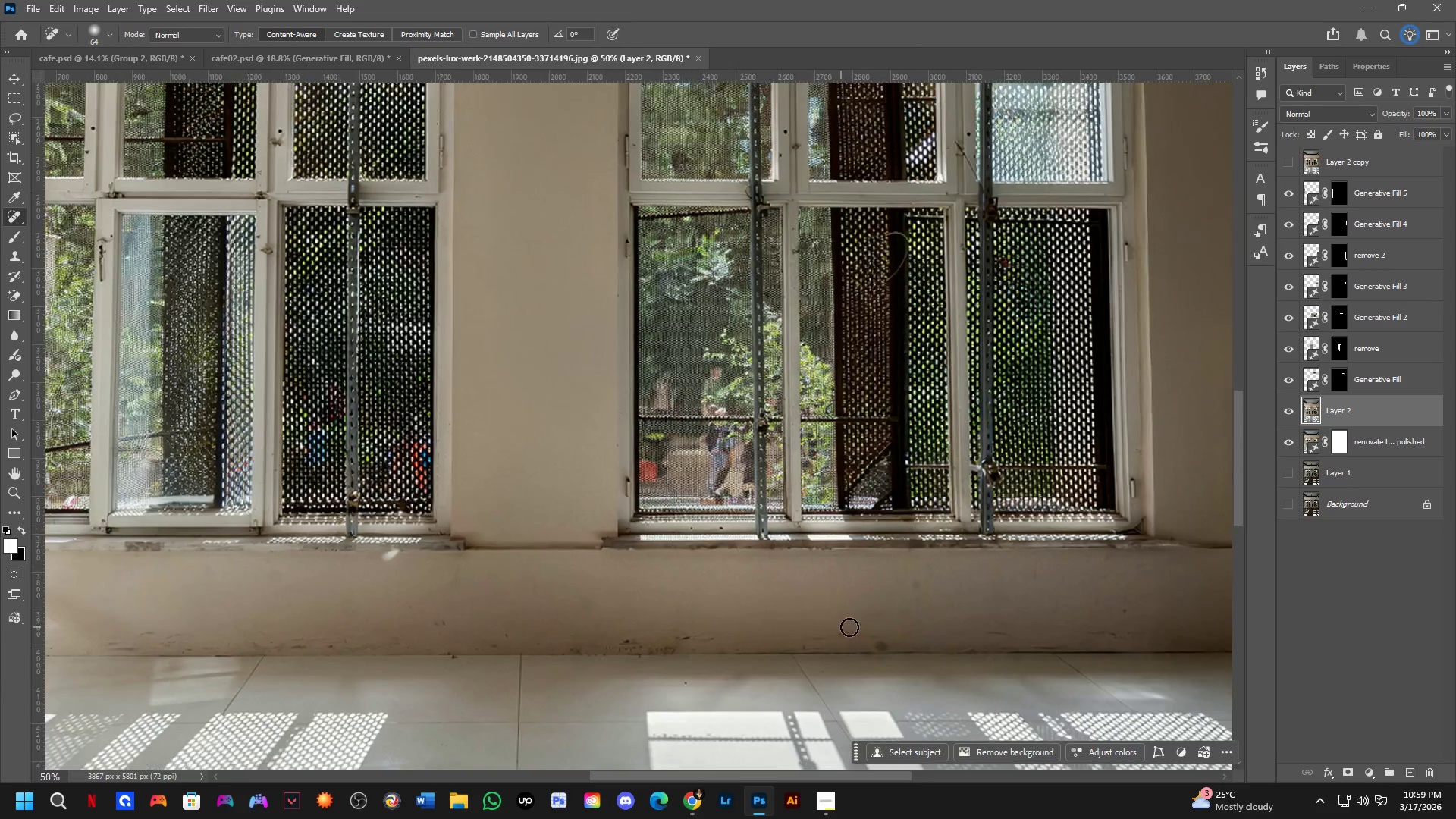 
hold_key(key=Space, duration=1.5)
 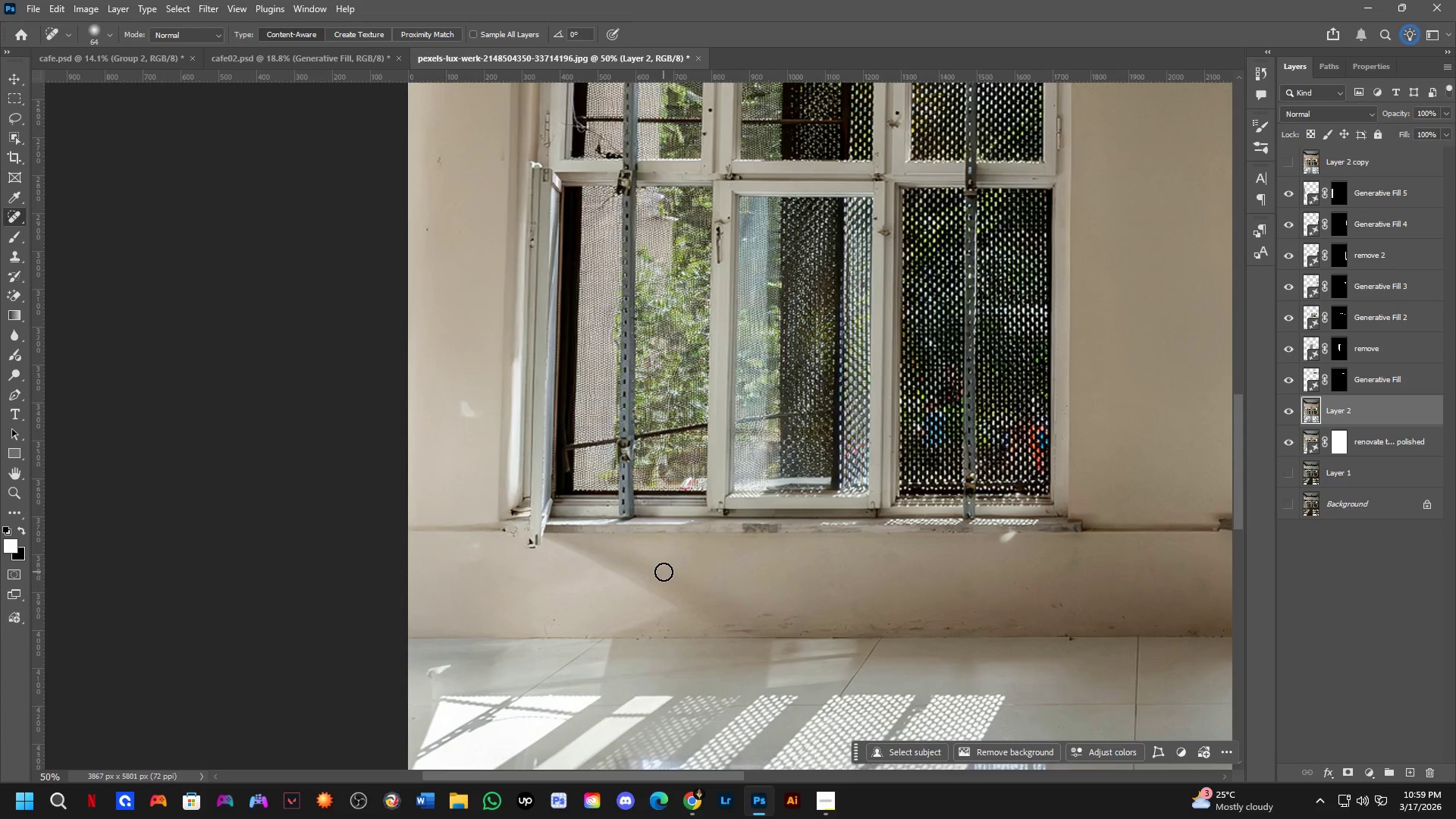 
left_click_drag(start_coordinate=[573, 612], to_coordinate=[779, 617])
 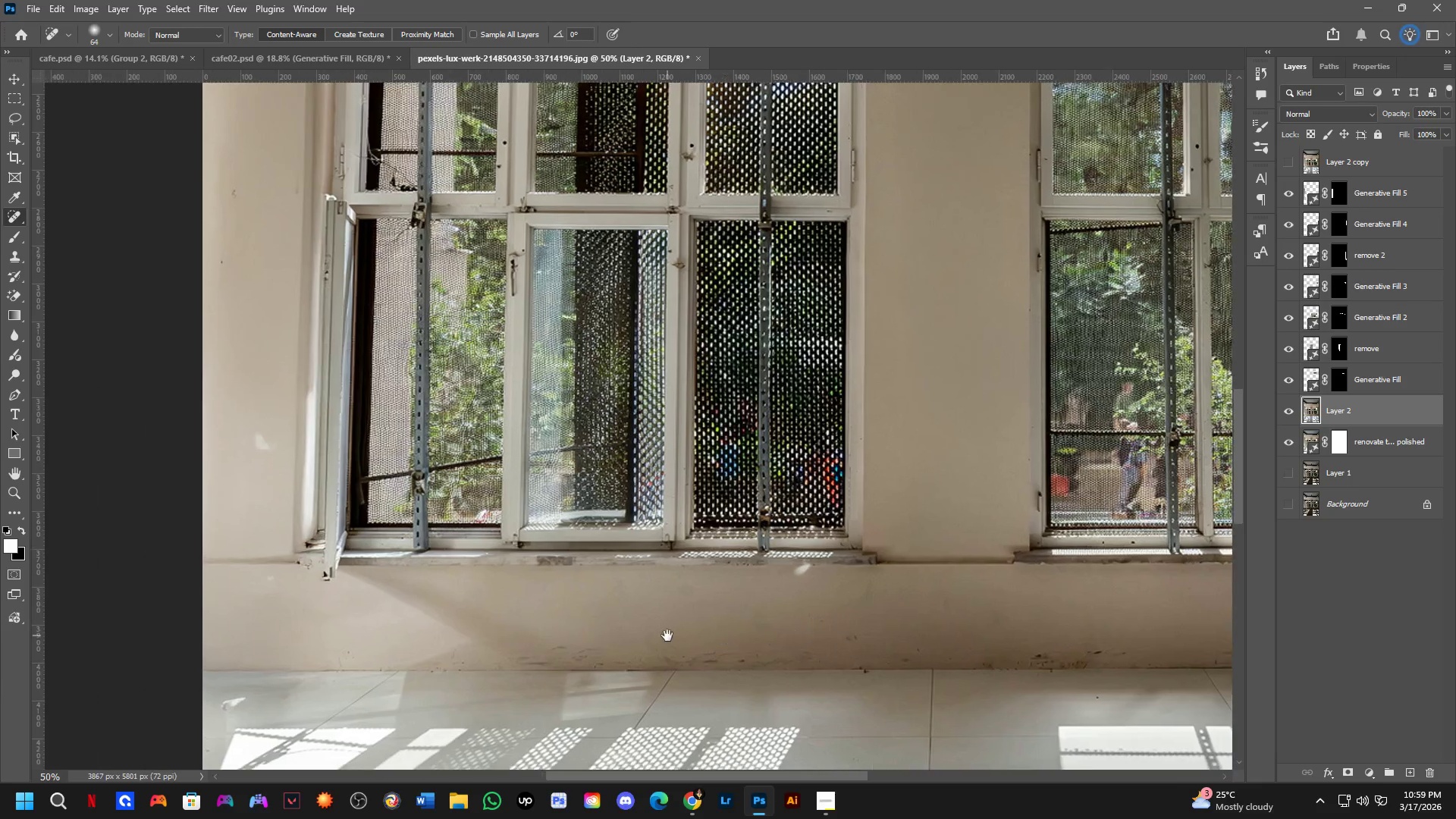 
left_click_drag(start_coordinate=[667, 635], to_coordinate=[835, 602])
 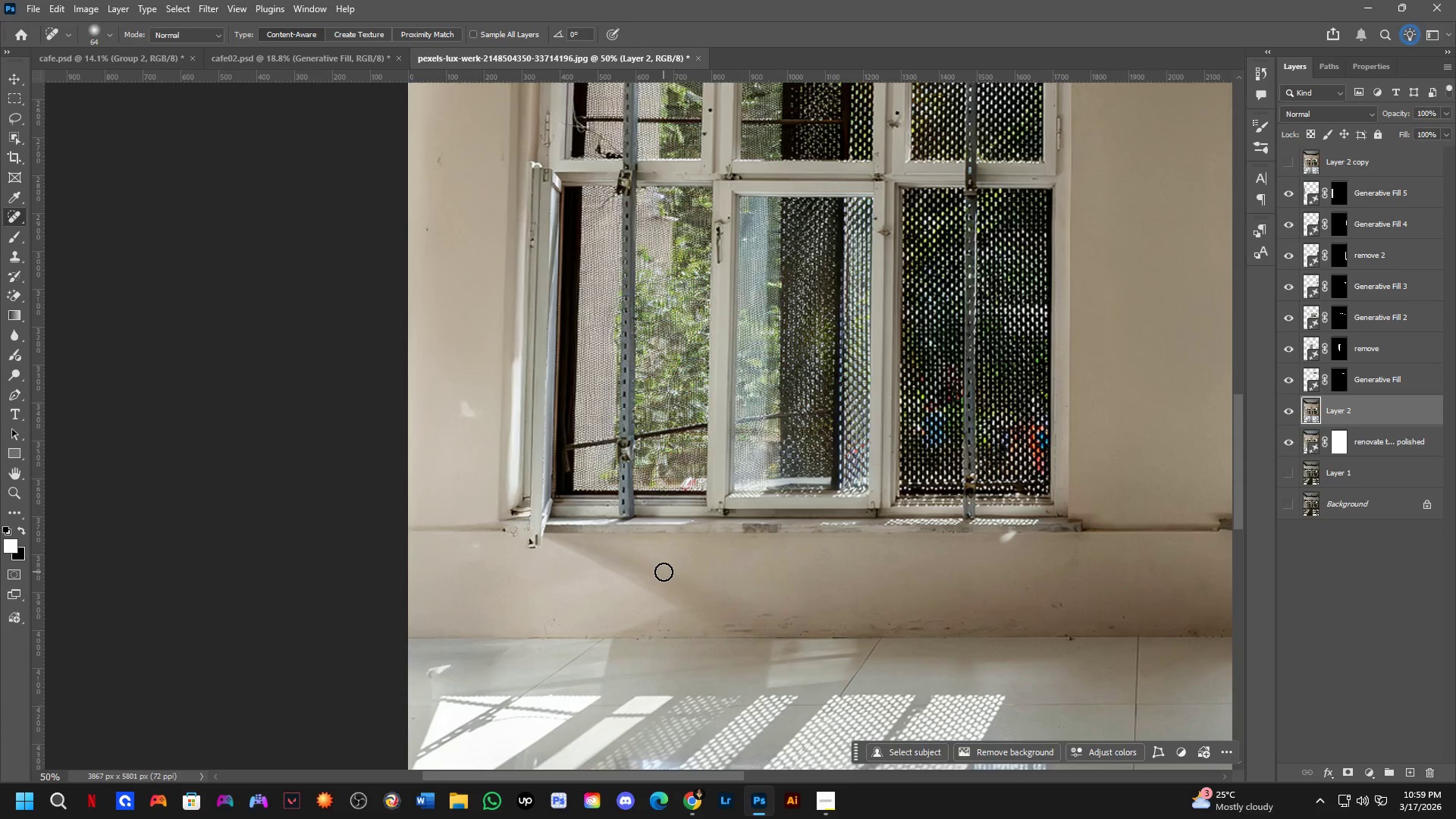 
key(Space)
 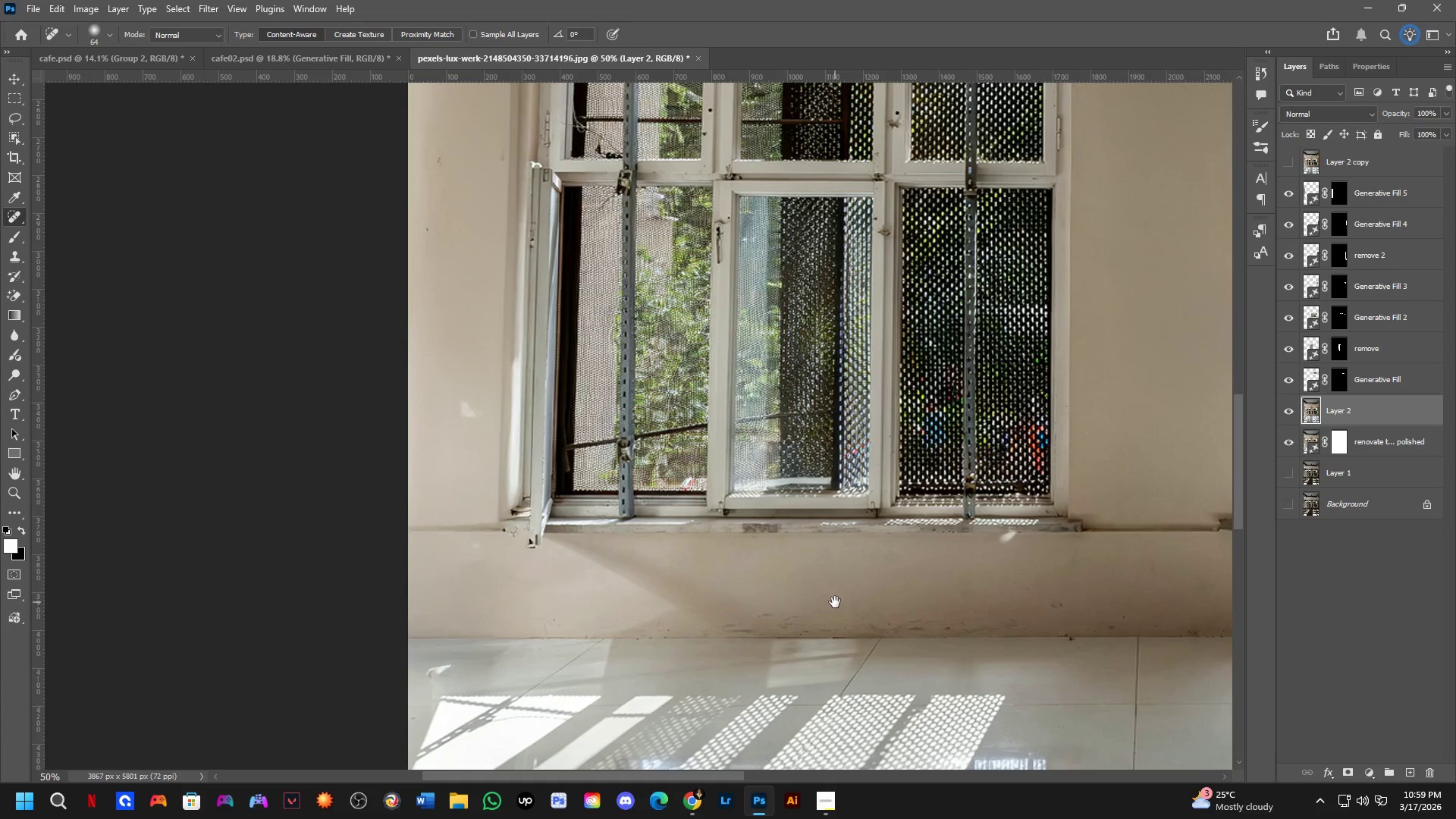 
key(Space)
 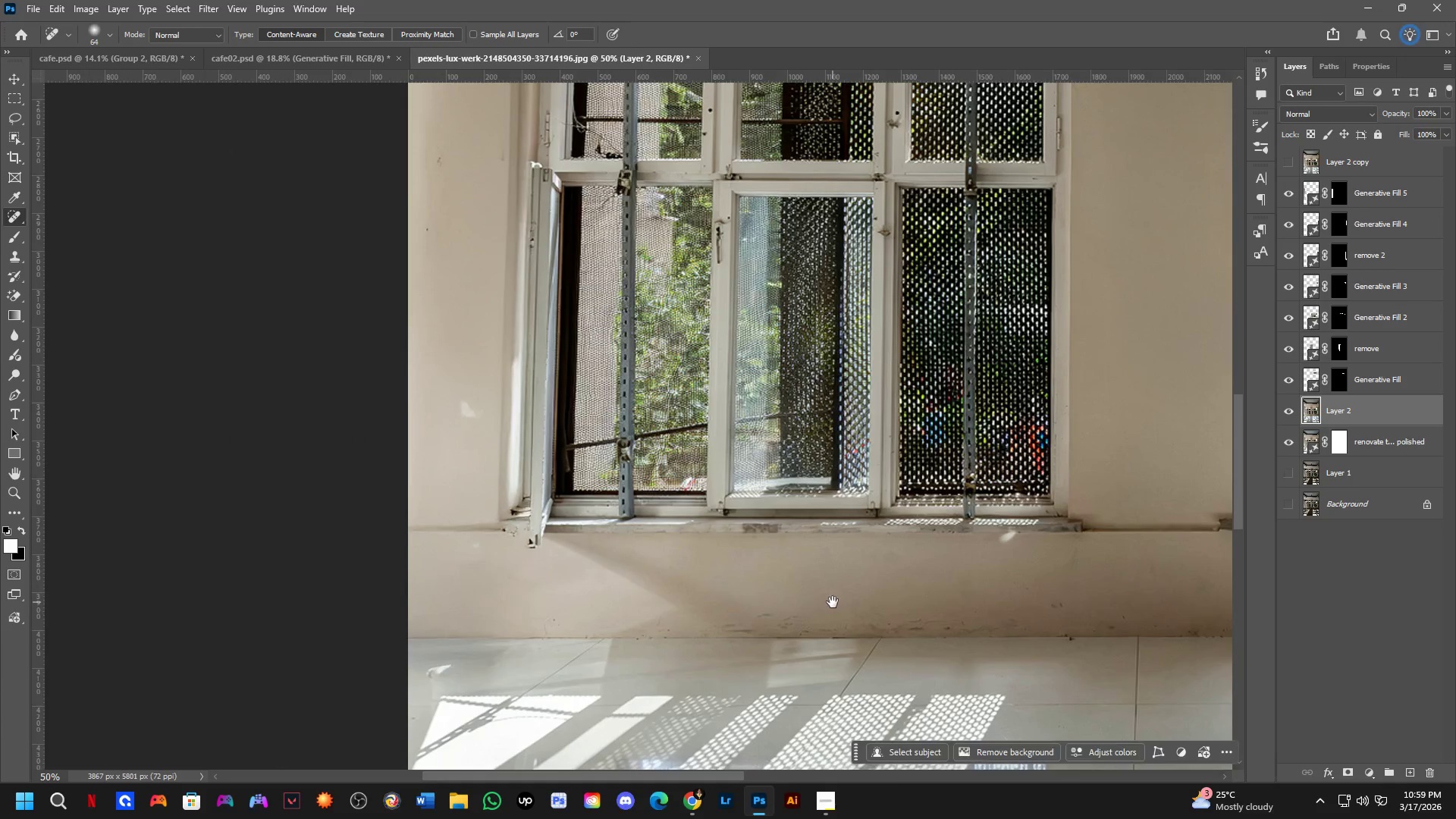 
key(Space)
 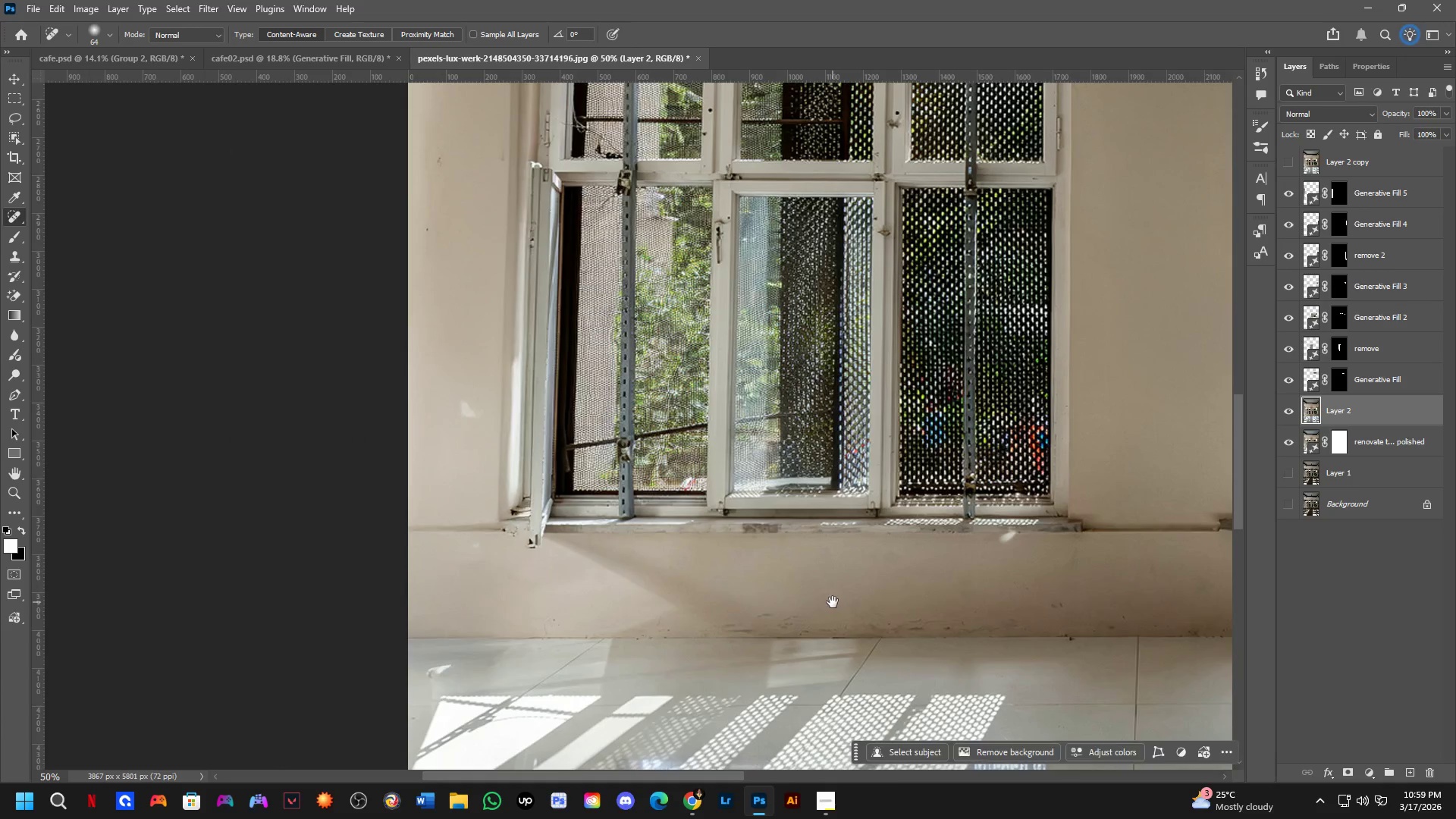 
key(Space)
 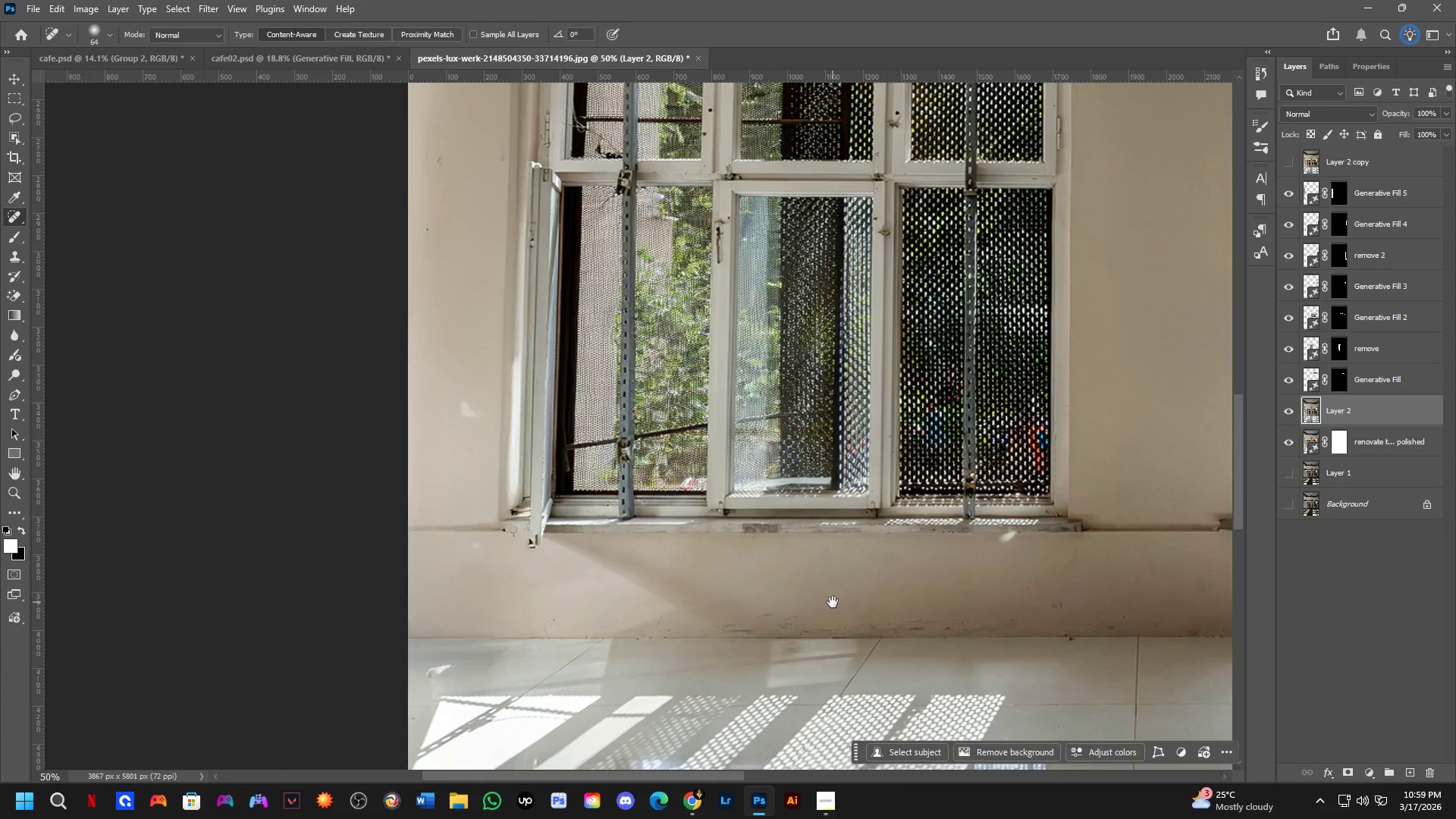 
key(Space)
 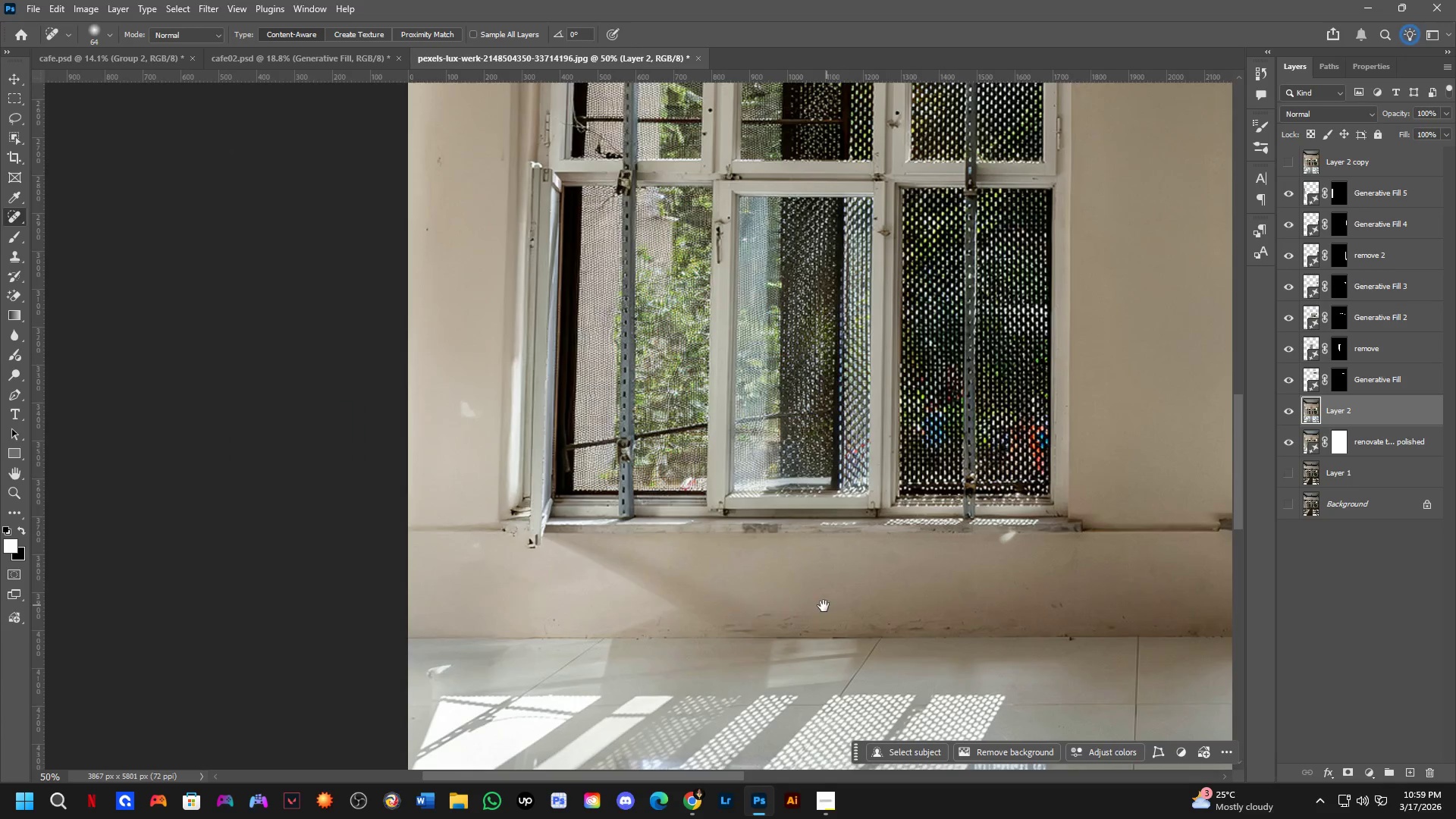 
key(Space)
 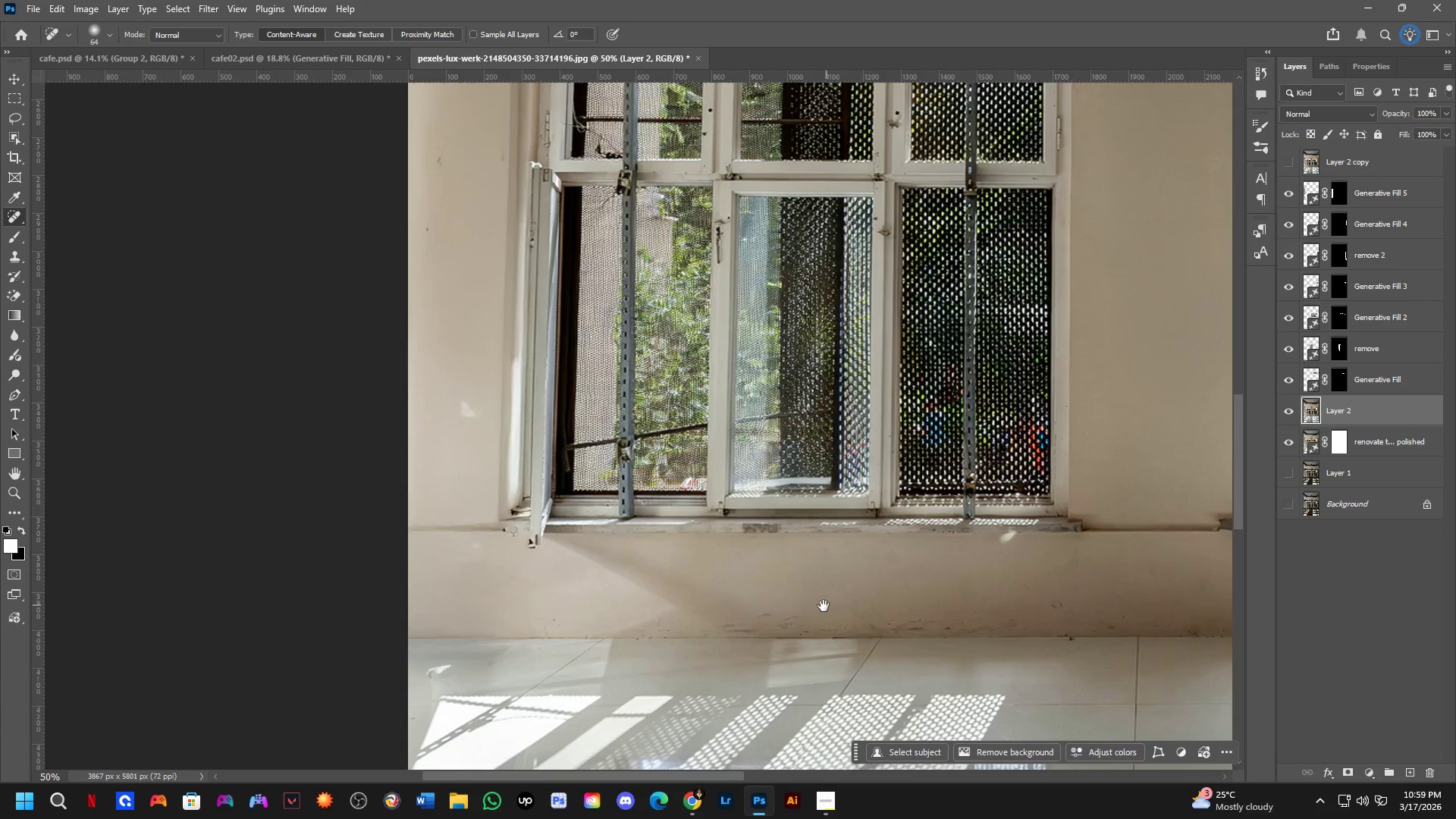 
key(Space)
 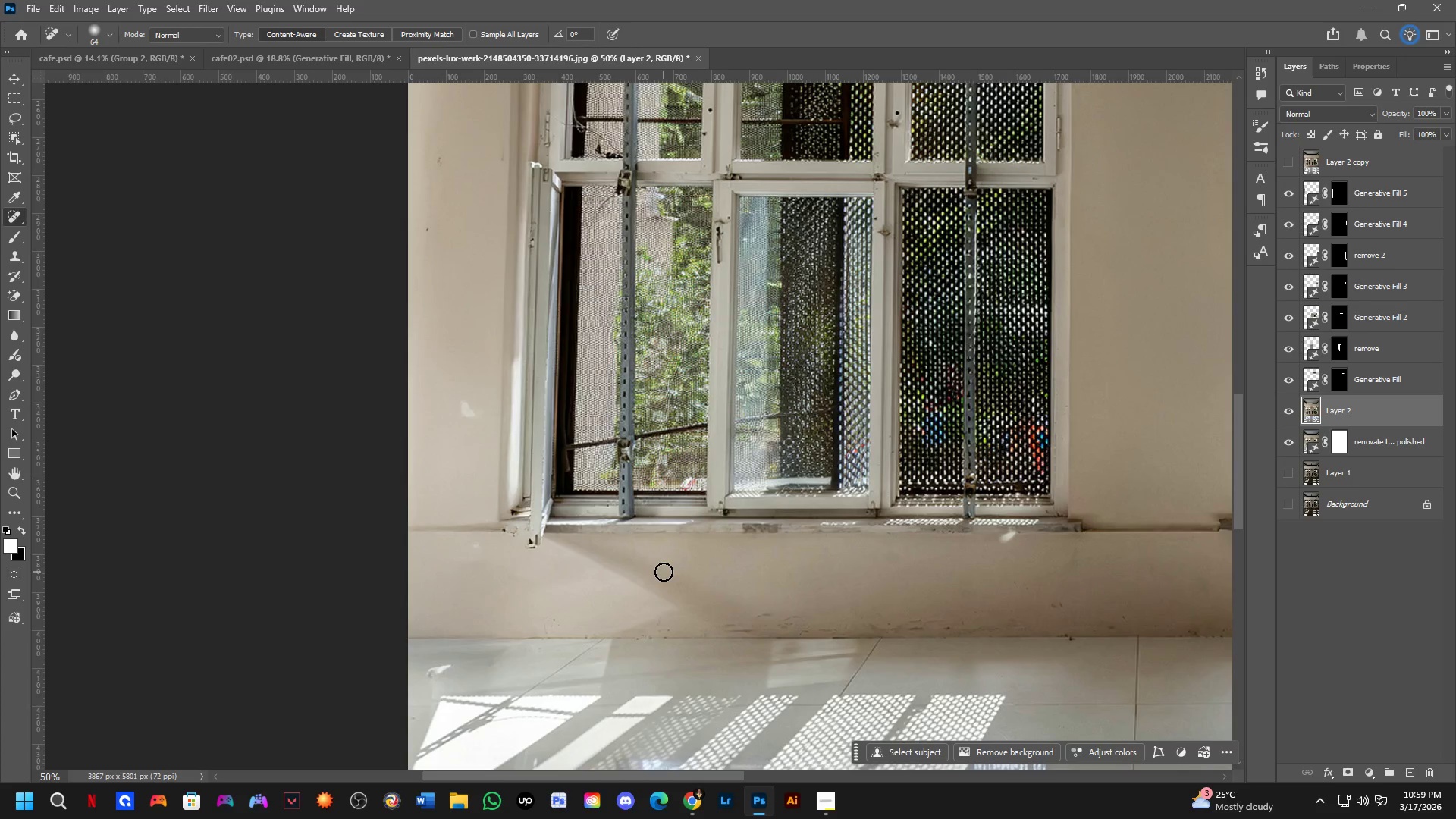 
wait(7.31)
 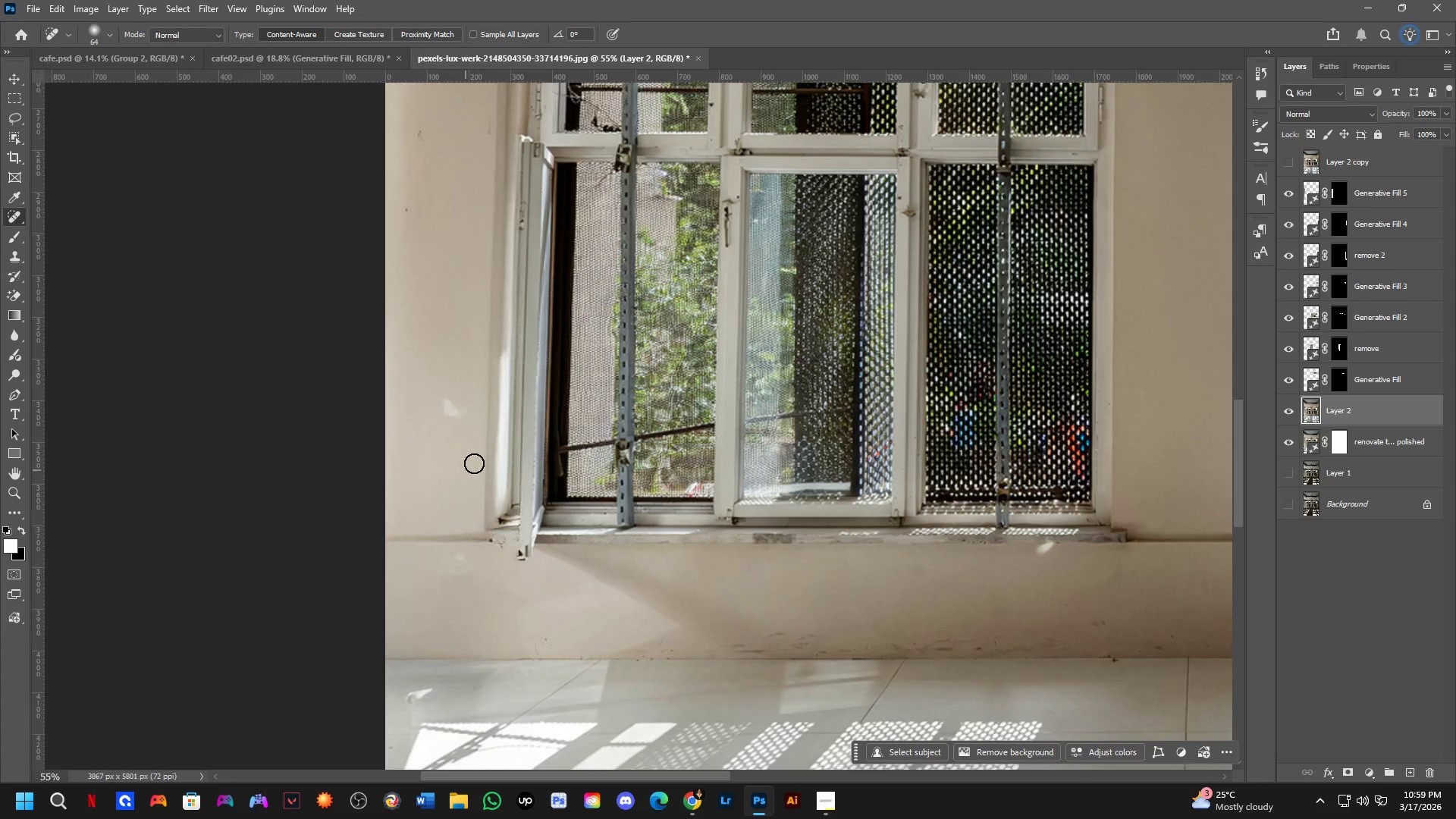 
hold_key(key=Space, duration=1.31)
 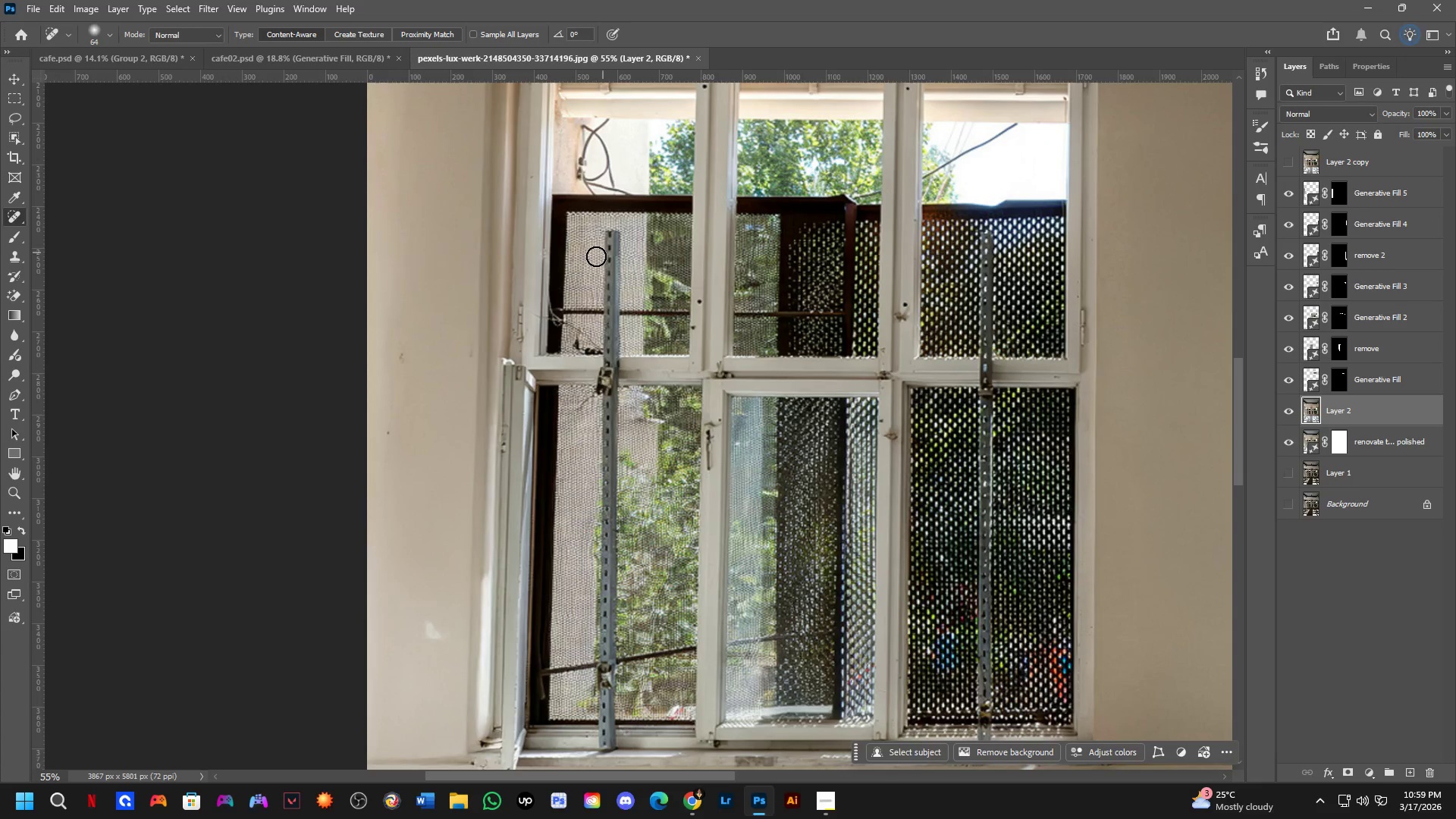 
left_click_drag(start_coordinate=[510, 422], to_coordinate=[492, 645])
 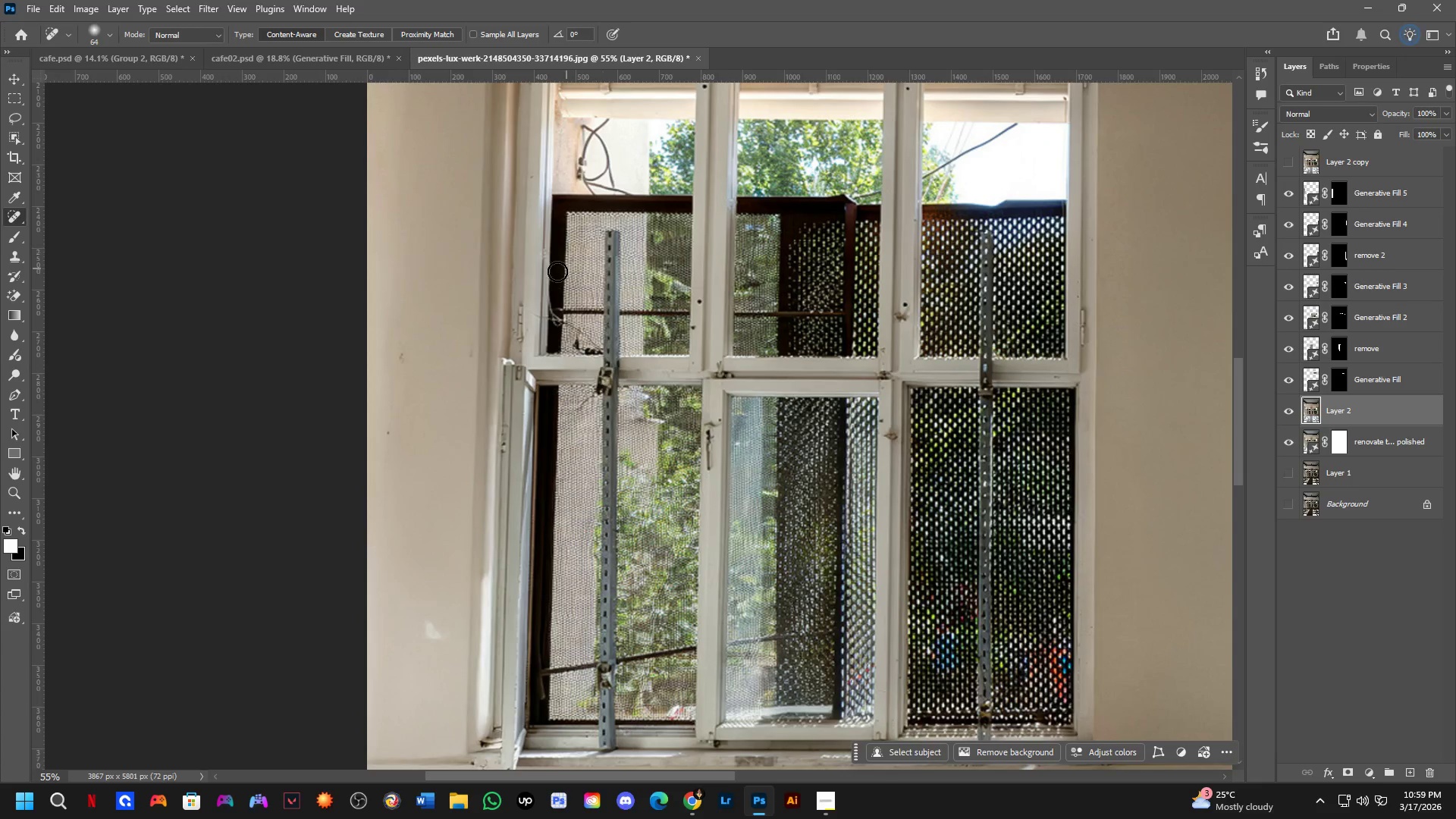 
scroll: coordinate [407, 500], scroll_direction: up, amount: 1.0
 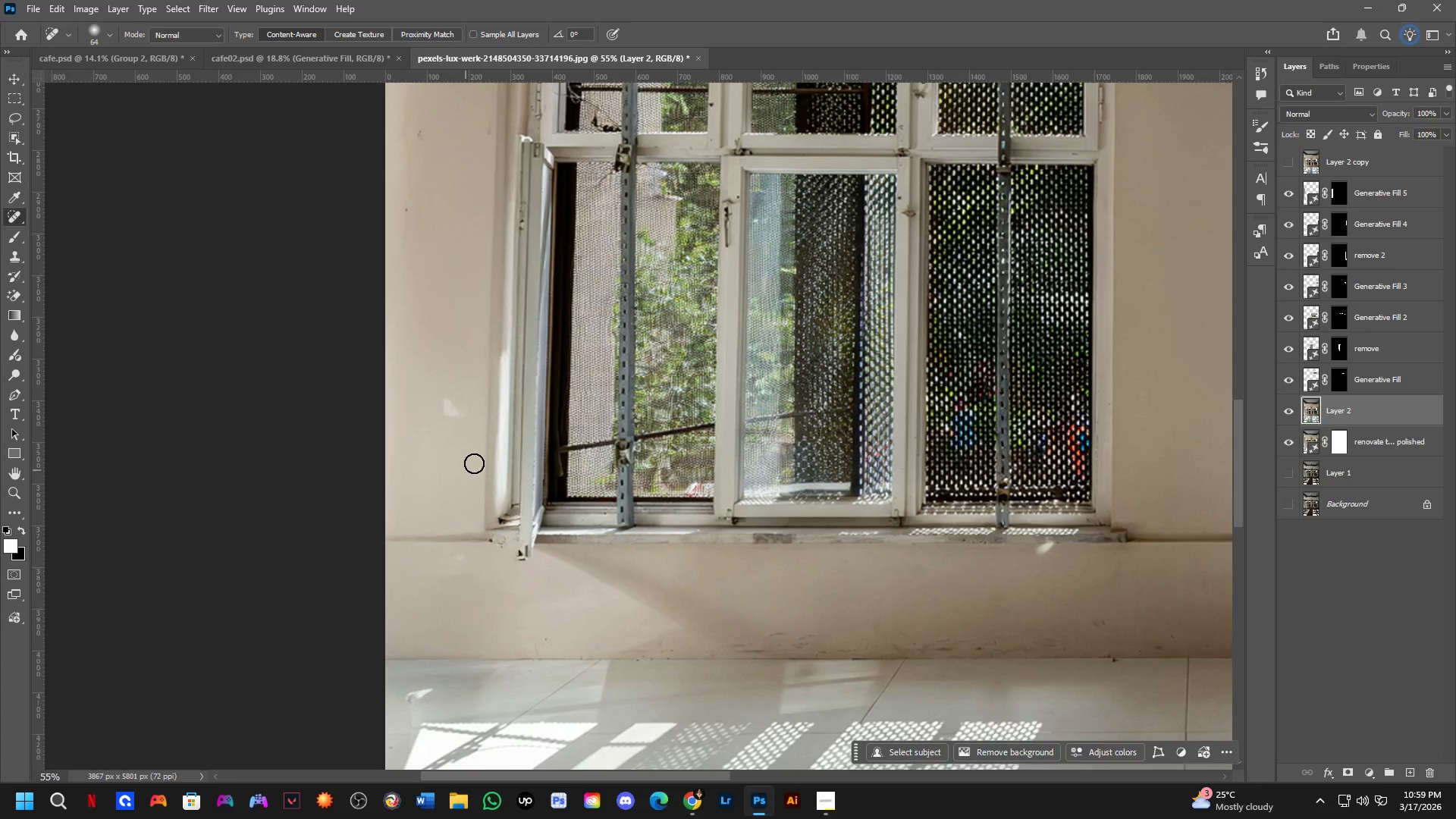 
key(M)
 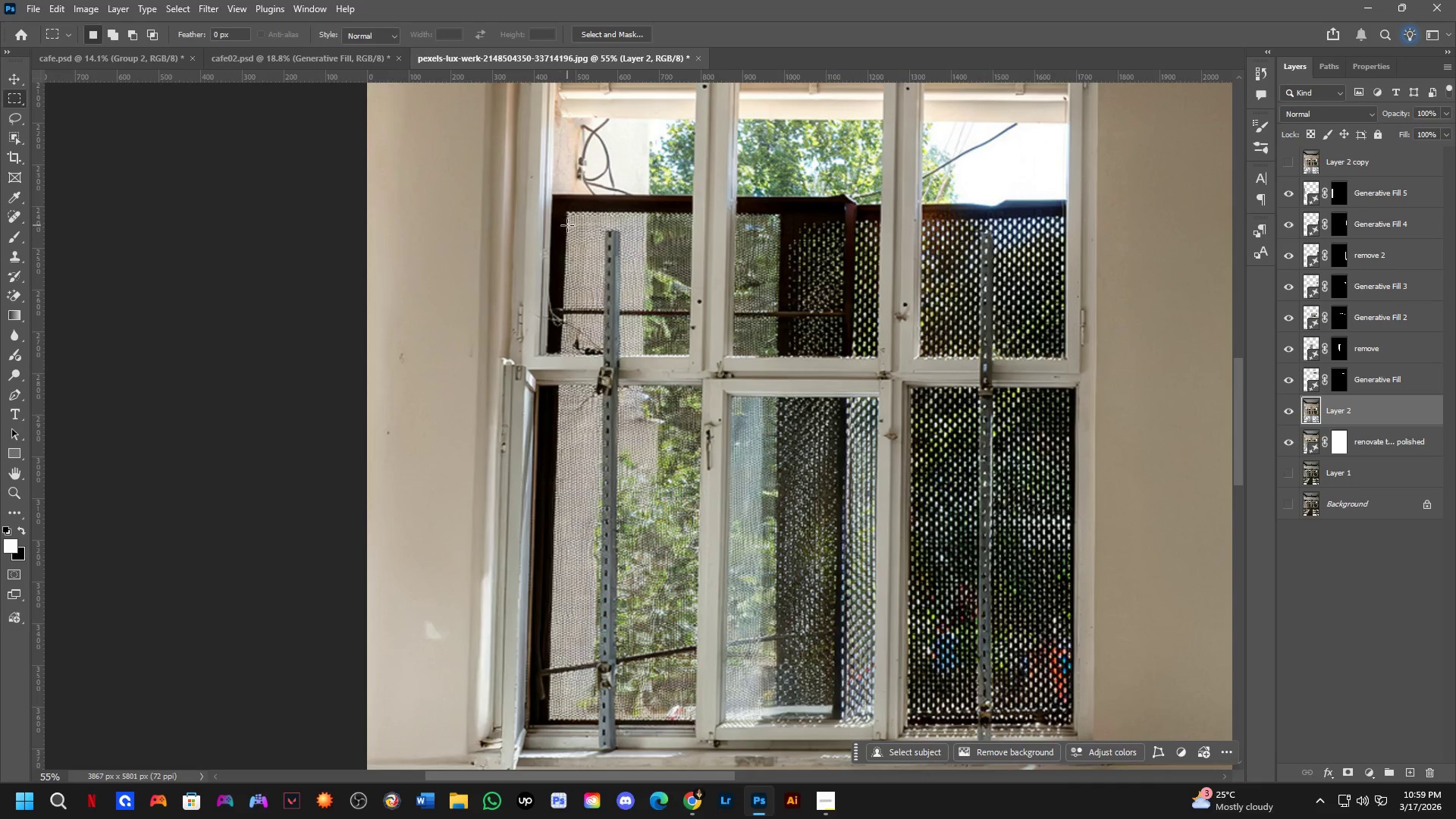 
hold_key(key=Space, duration=1.28)
 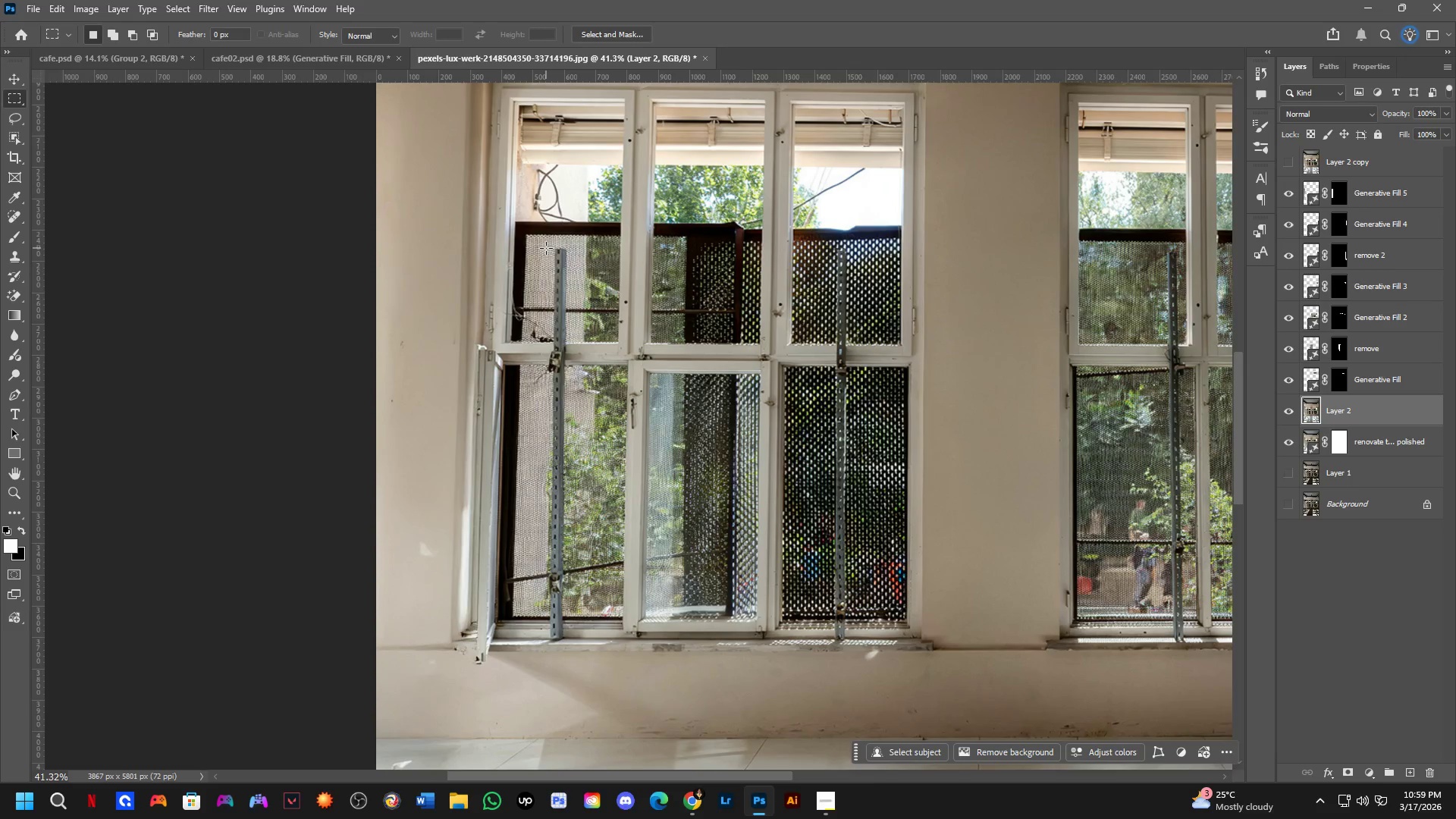 
left_click_drag(start_coordinate=[582, 252], to_coordinate=[544, 271])
 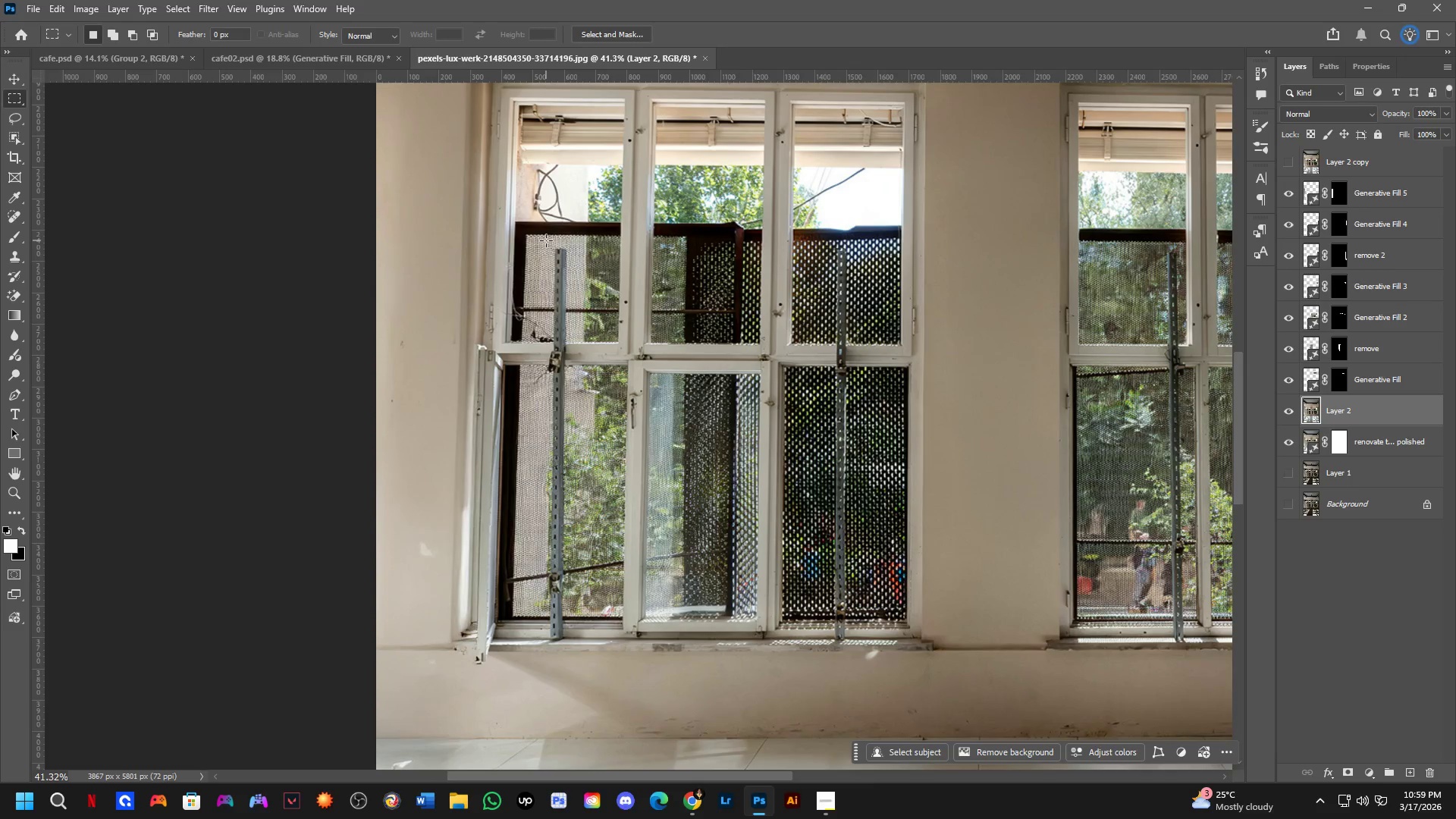 
scroll: coordinate [559, 227], scroll_direction: down, amount: 3.0
 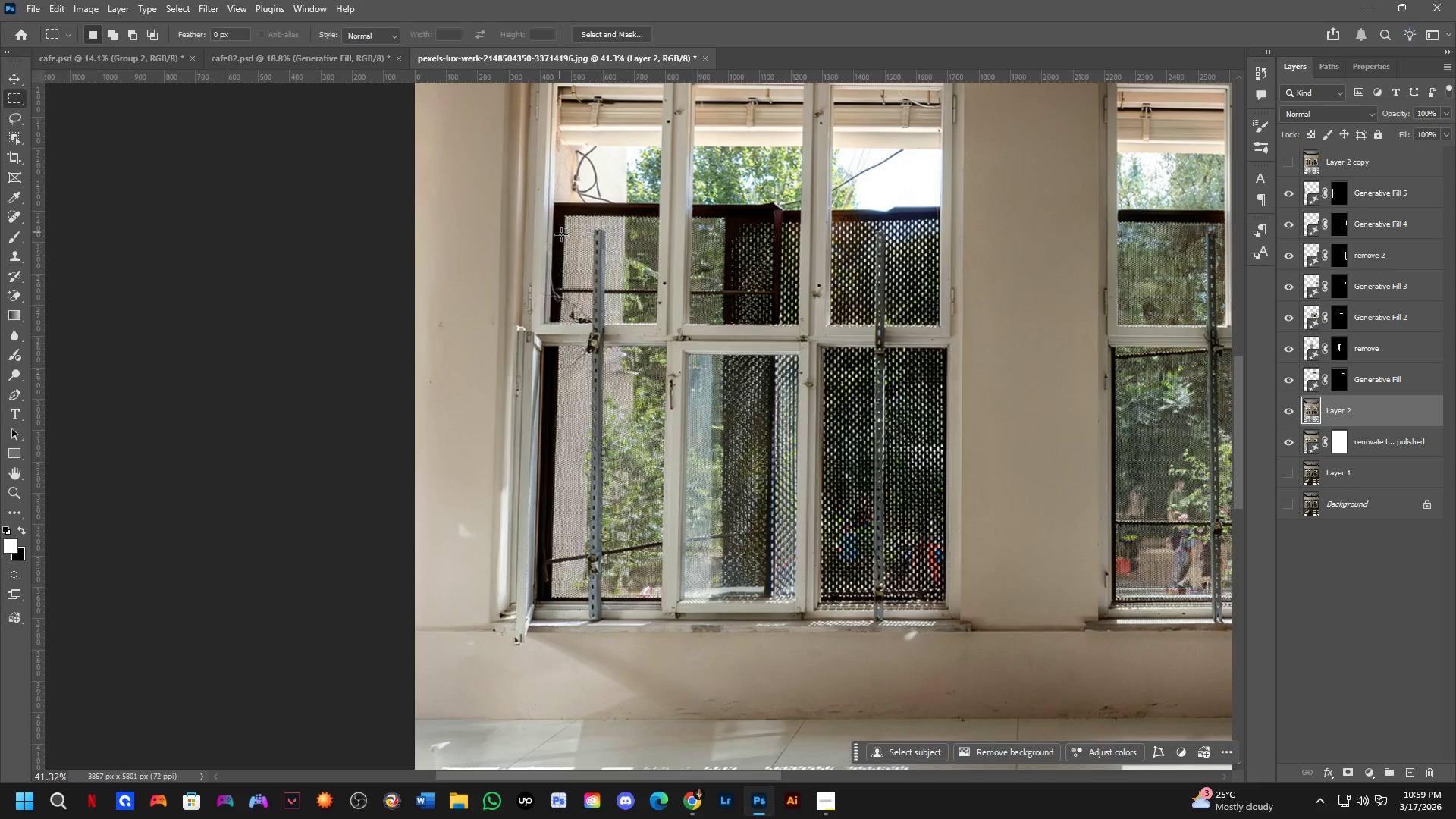 
hold_key(key=Space, duration=0.7)
 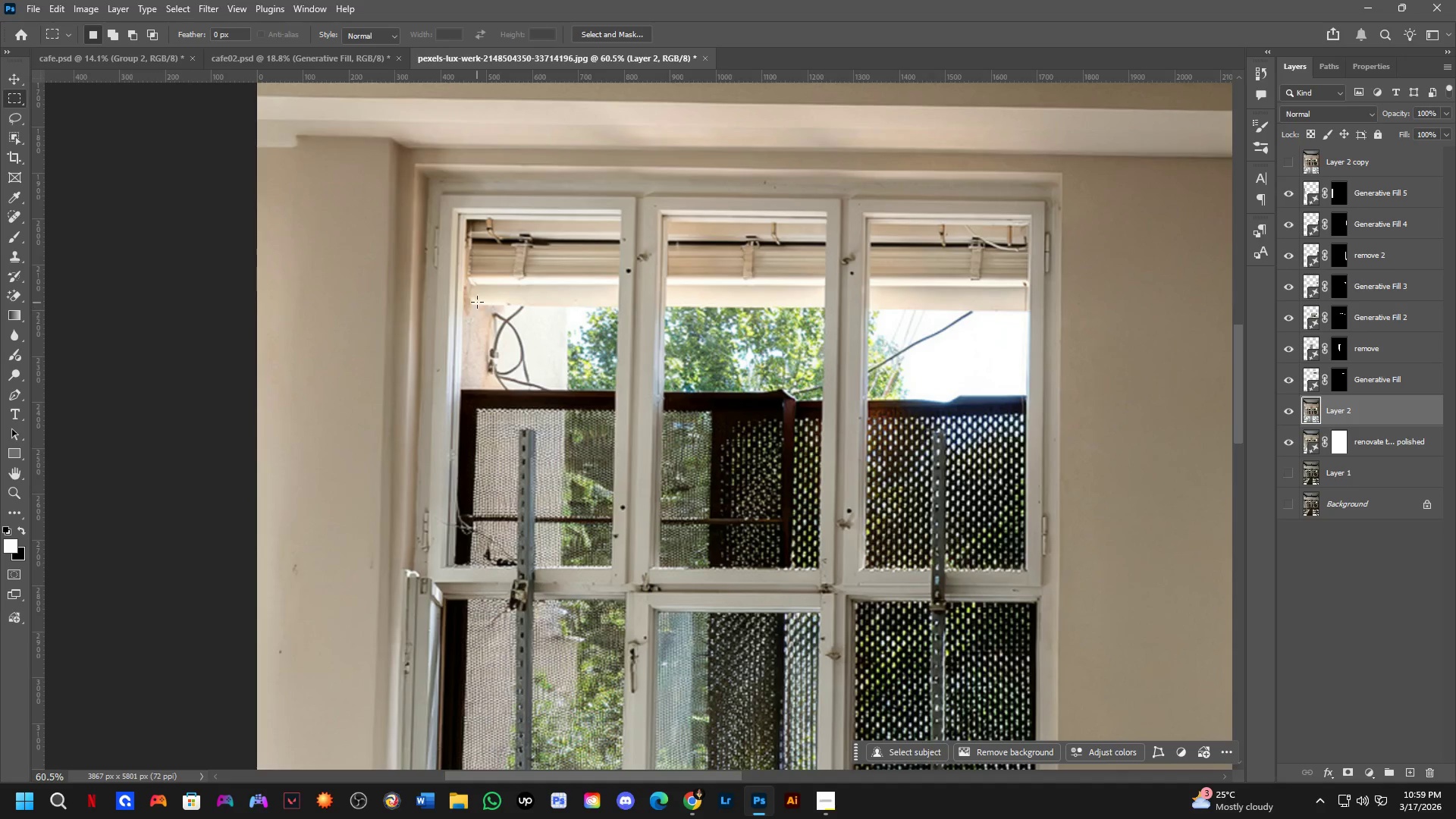 
left_click_drag(start_coordinate=[557, 246], to_coordinate=[507, 394])
 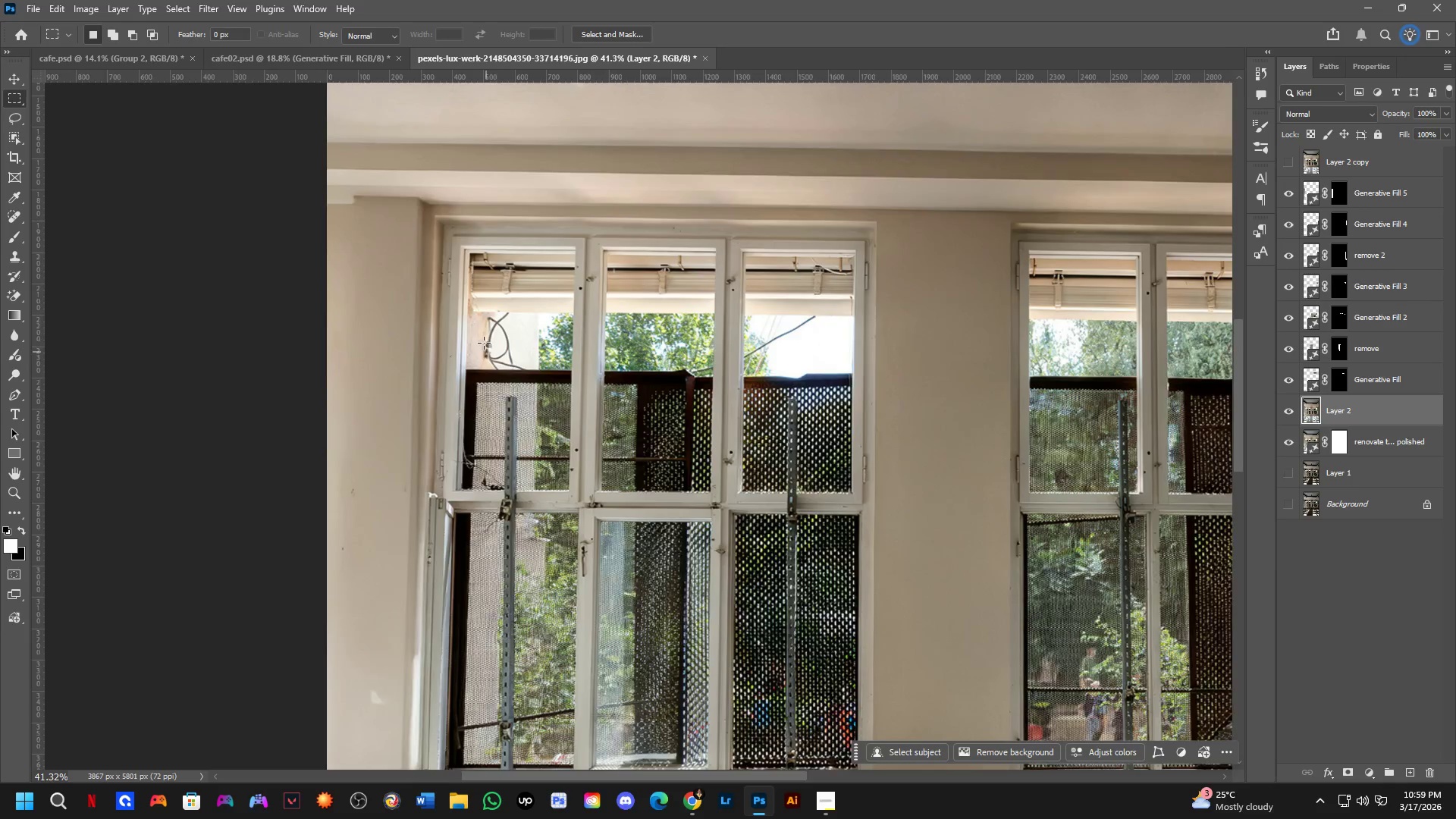 
scroll: coordinate [474, 320], scroll_direction: up, amount: 4.0
 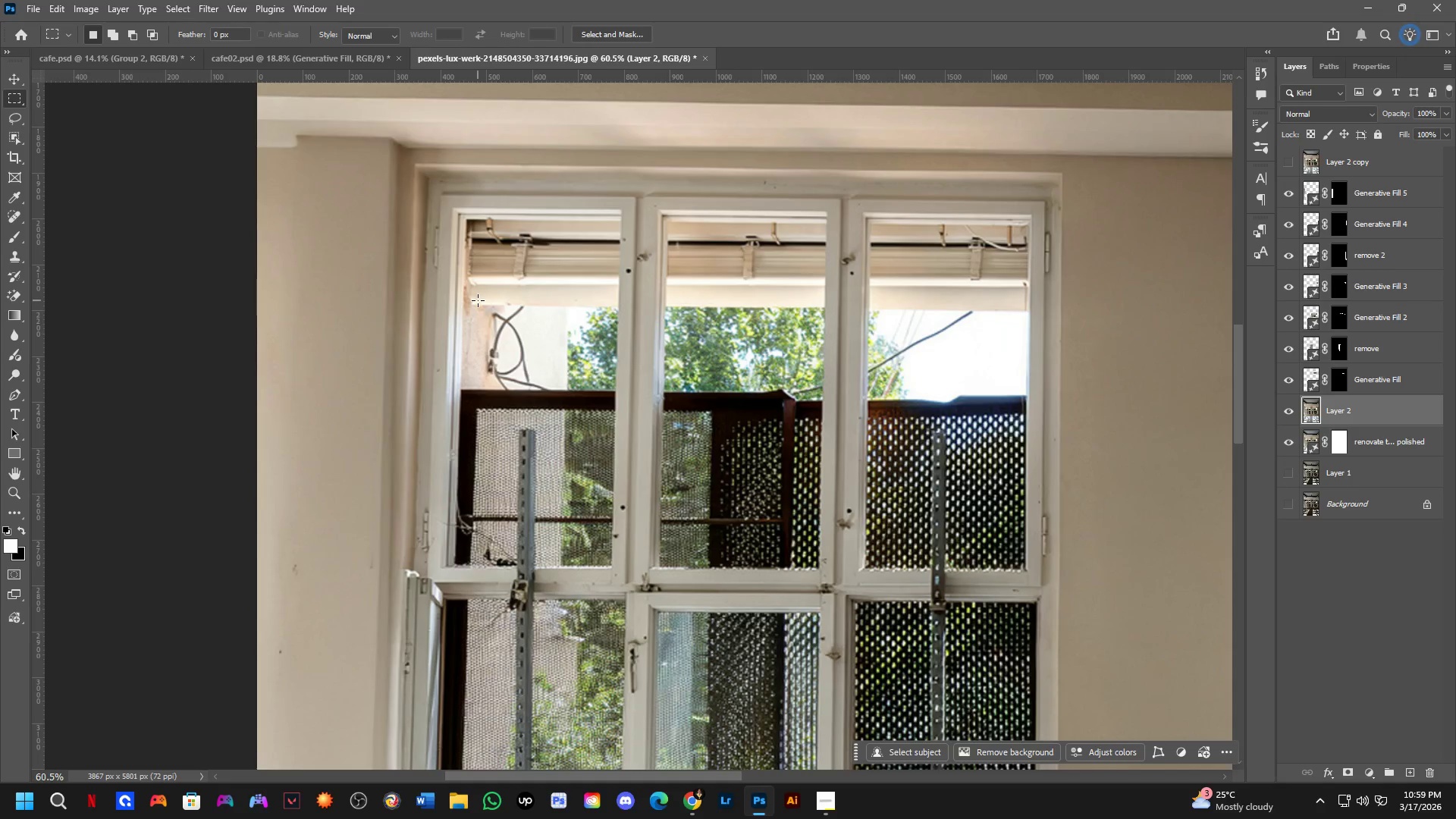 
left_click_drag(start_coordinate=[478, 300], to_coordinate=[563, 397])
 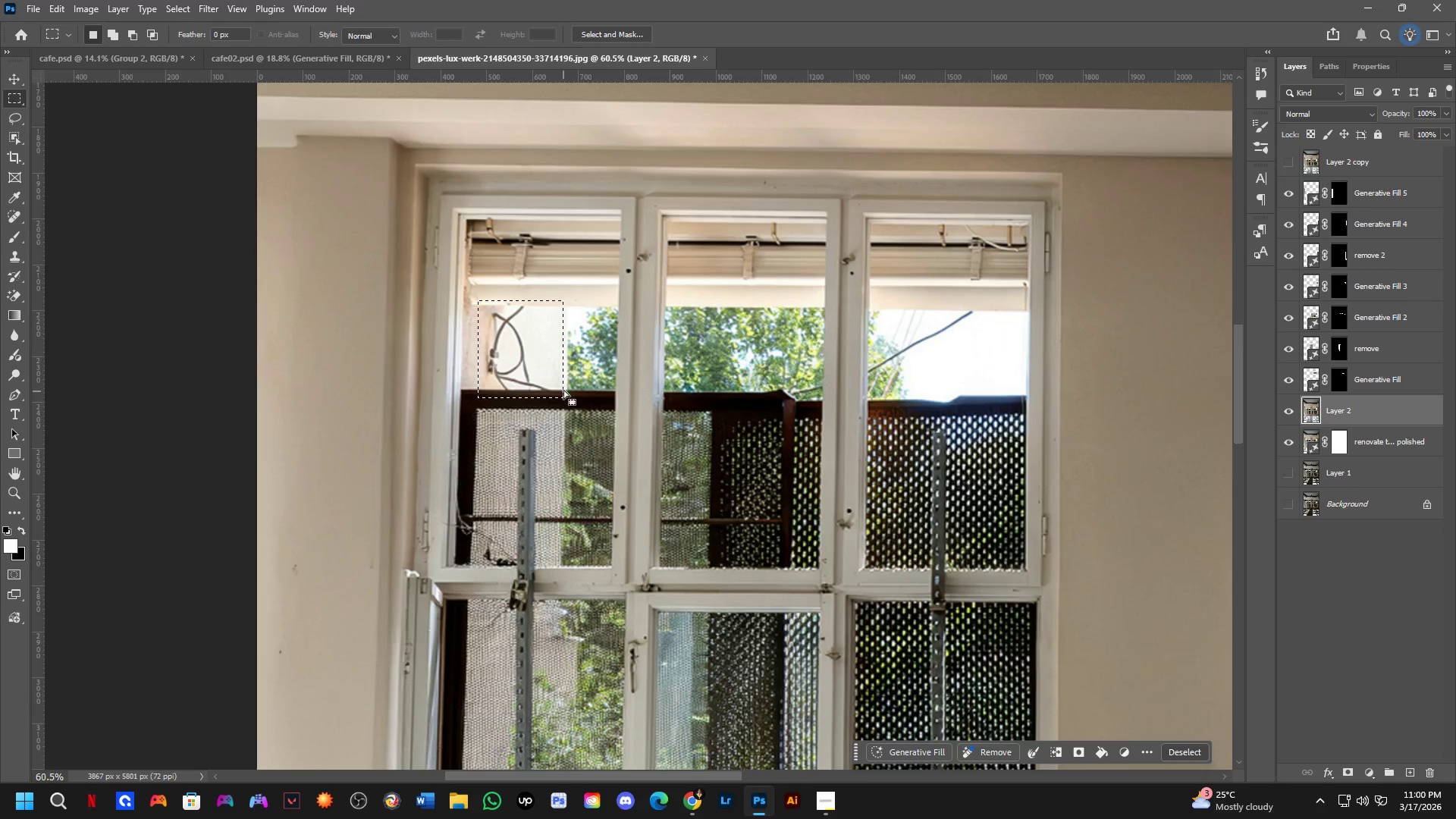 
hold_key(key=Space, duration=0.61)
 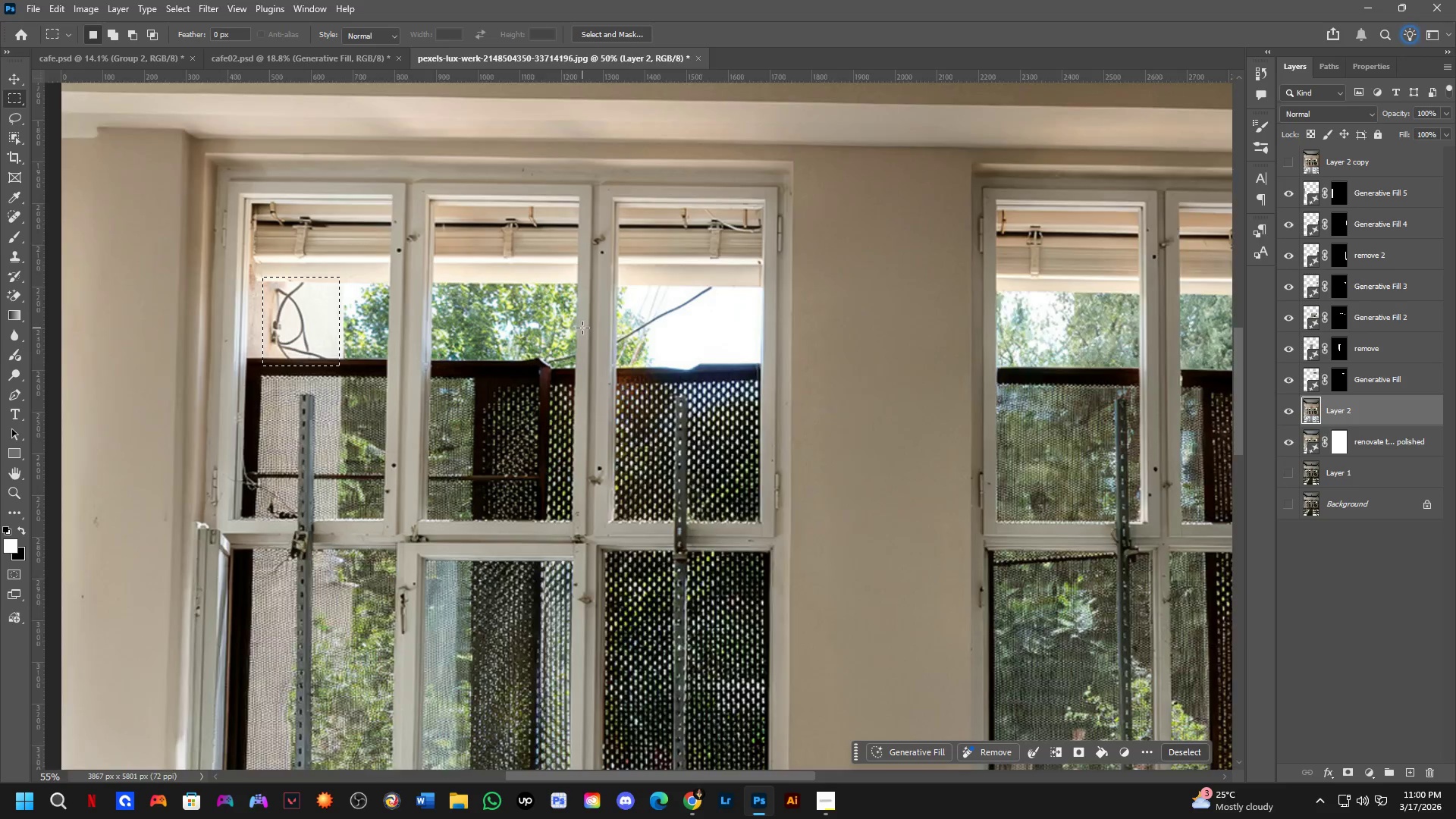 
left_click_drag(start_coordinate=[678, 354], to_coordinate=[497, 319])
 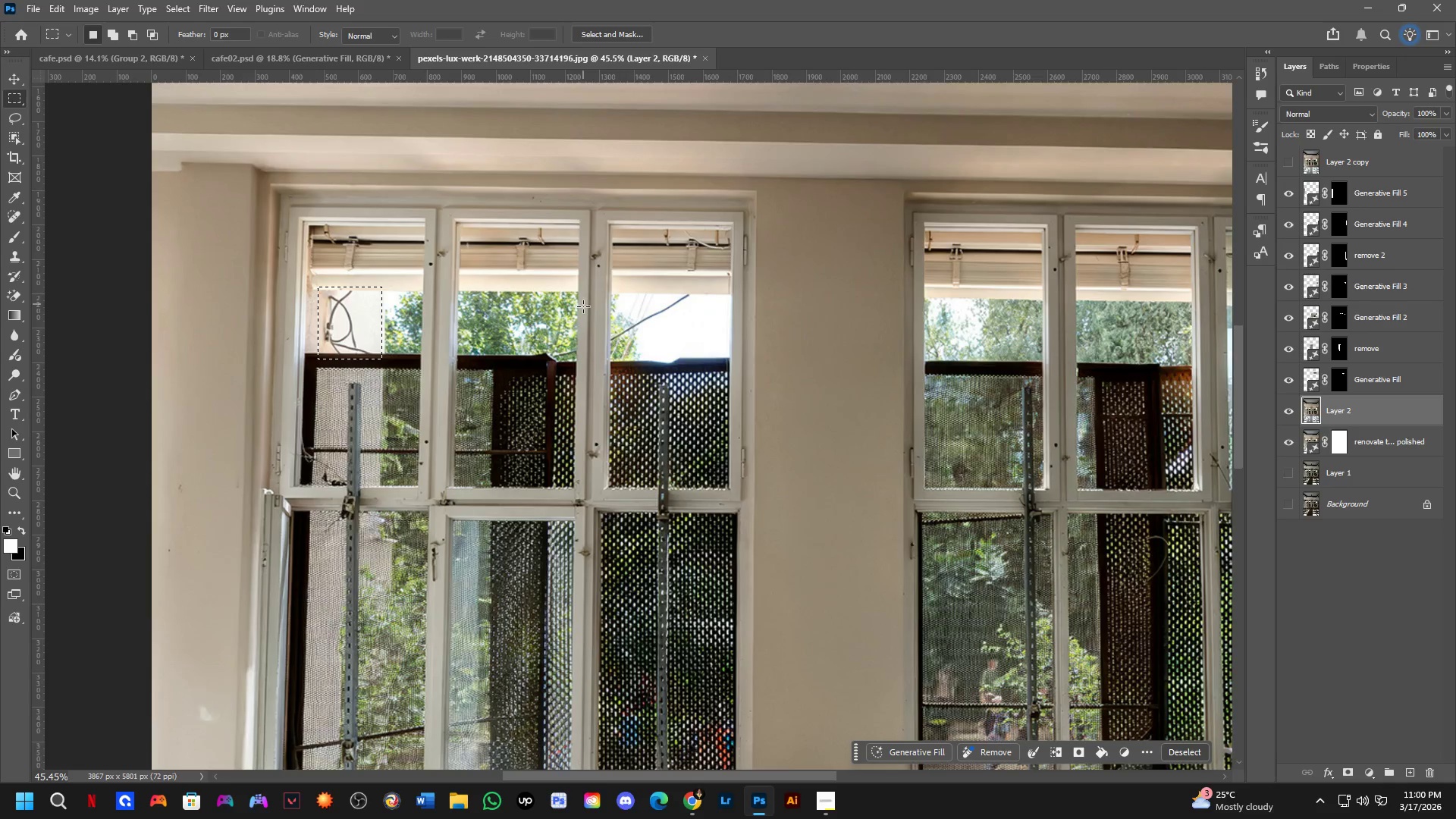 
scroll: coordinate [560, 383], scroll_direction: down, amount: 3.0
 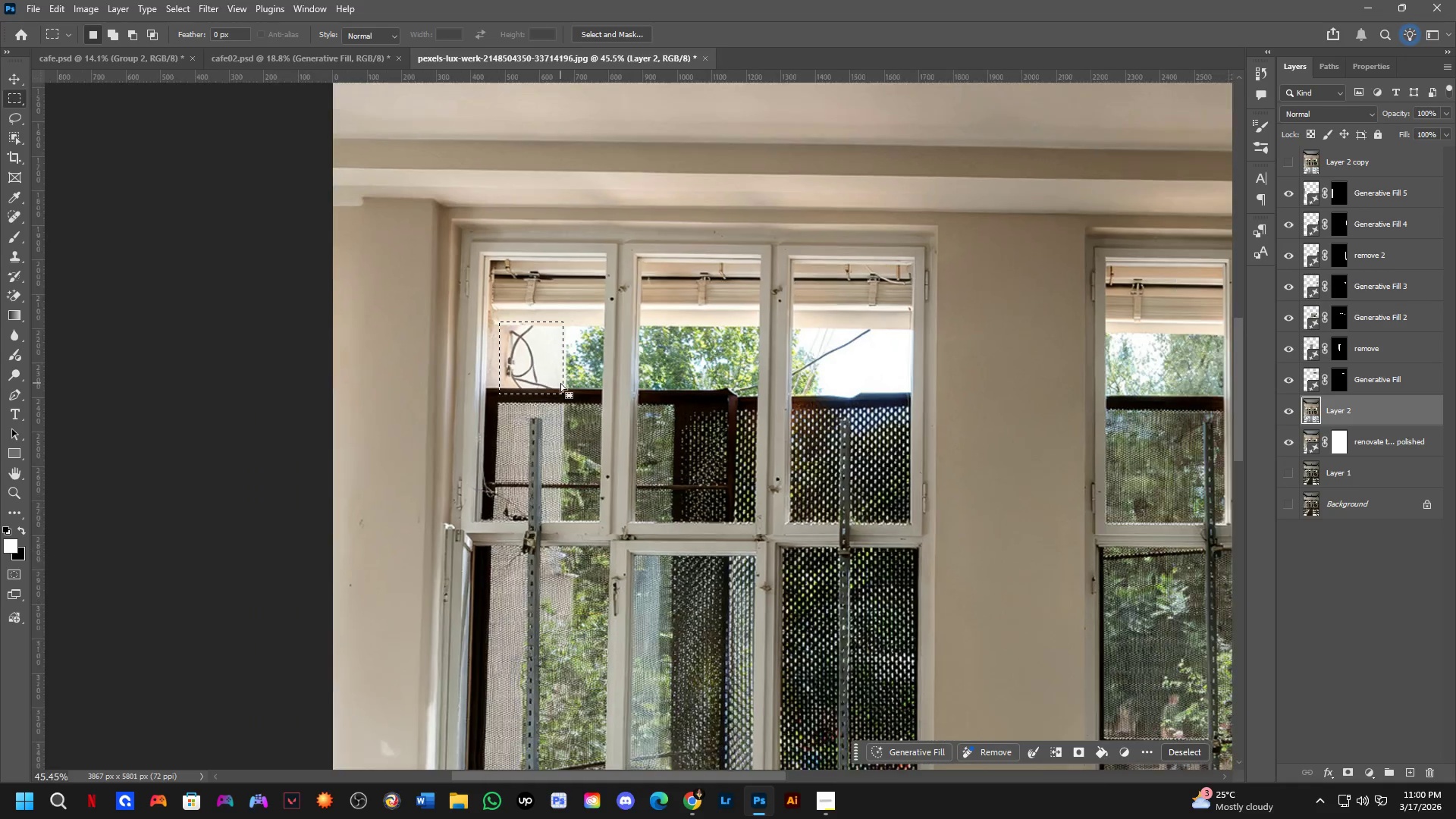 
scroll: coordinate [588, 344], scroll_direction: up, amount: 7.0
 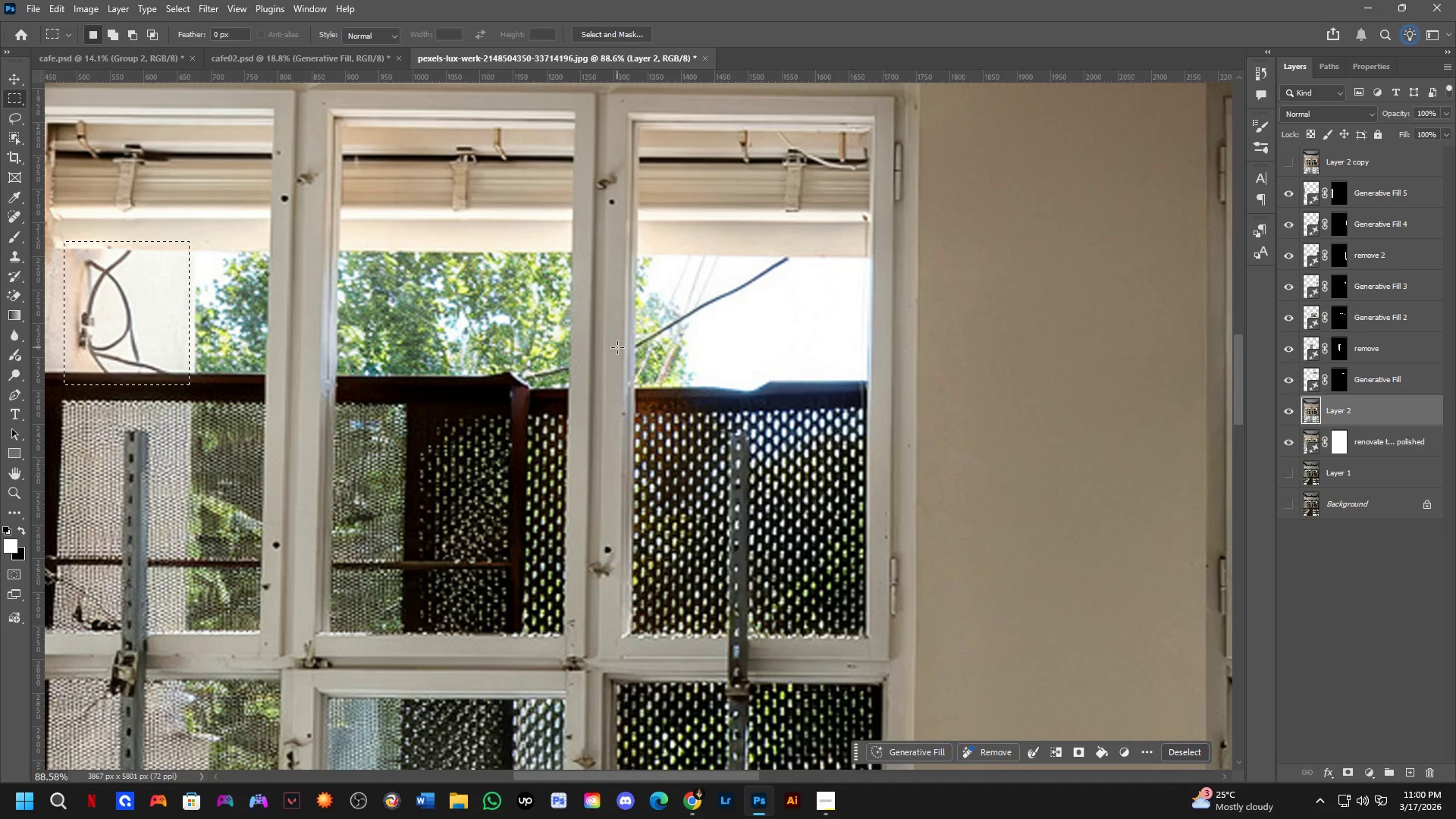 
key(L)
 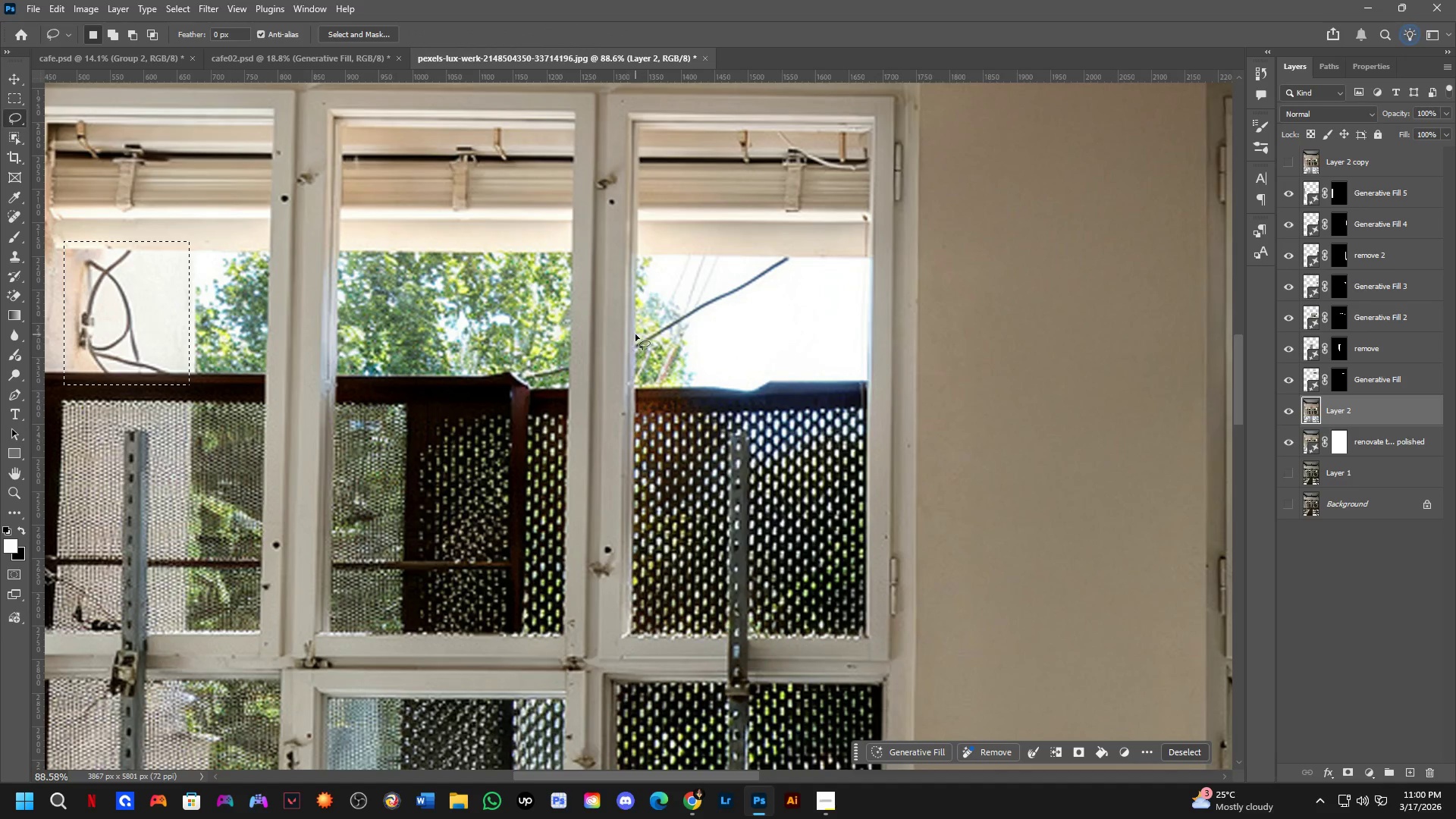 
hold_key(key=ShiftLeft, duration=0.59)
left_click_drag(start_coordinate=[639, 322], to_coordinate=[673, 265])
 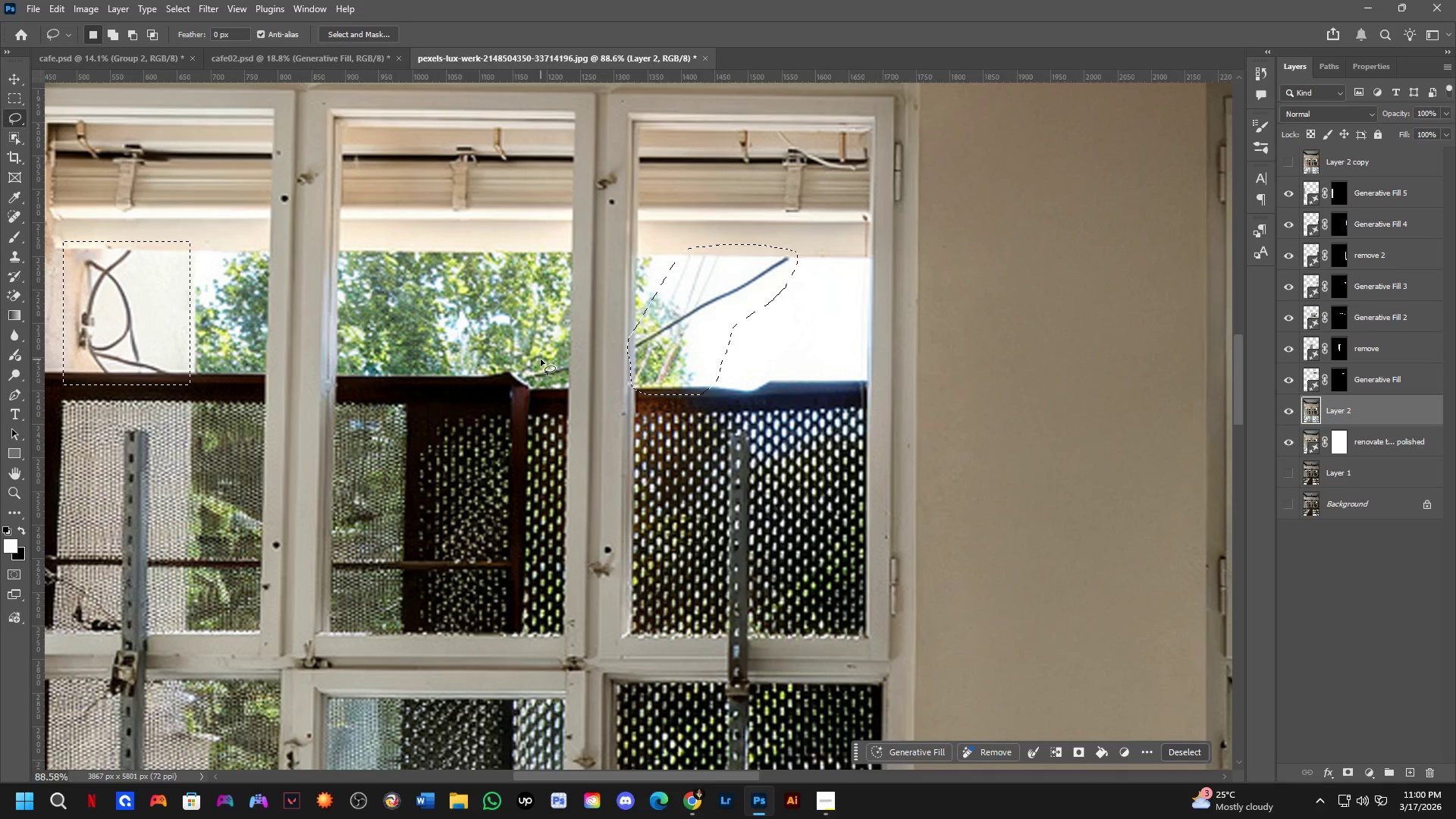 
key(Shift+ShiftLeft)
 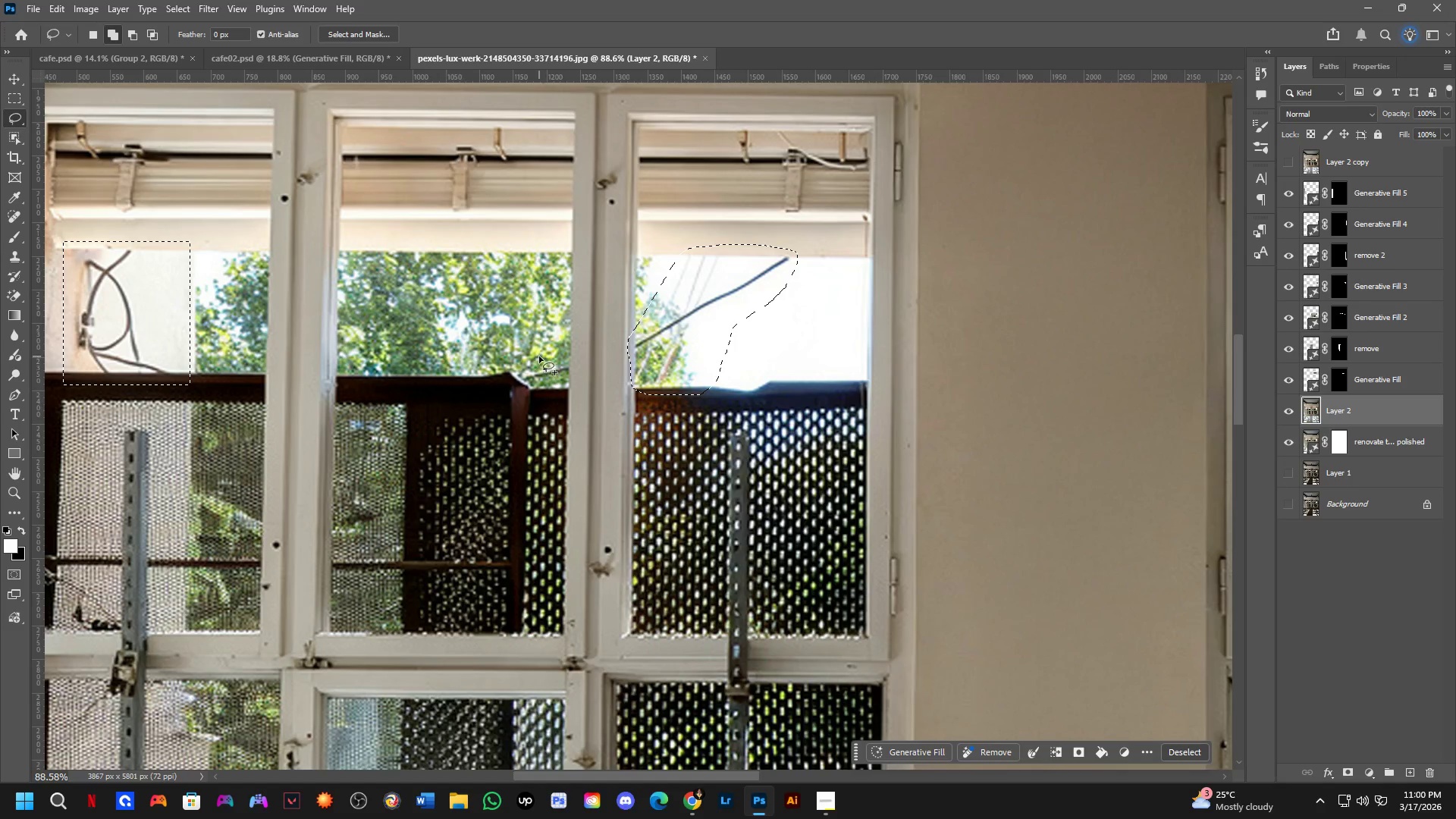 
left_click_drag(start_coordinate=[534, 354], to_coordinate=[574, 351])
 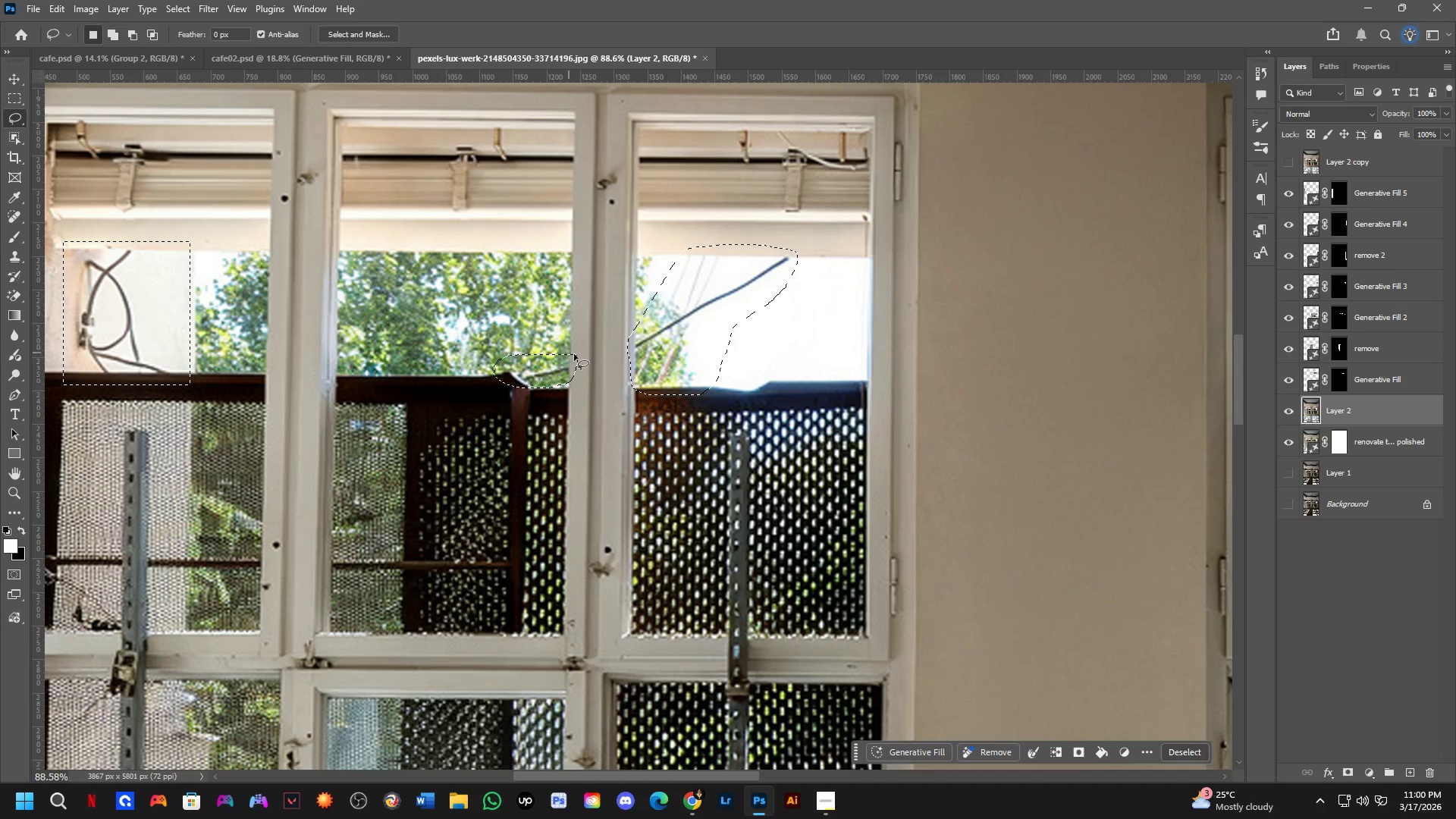 
hold_key(key=Space, duration=0.64)
 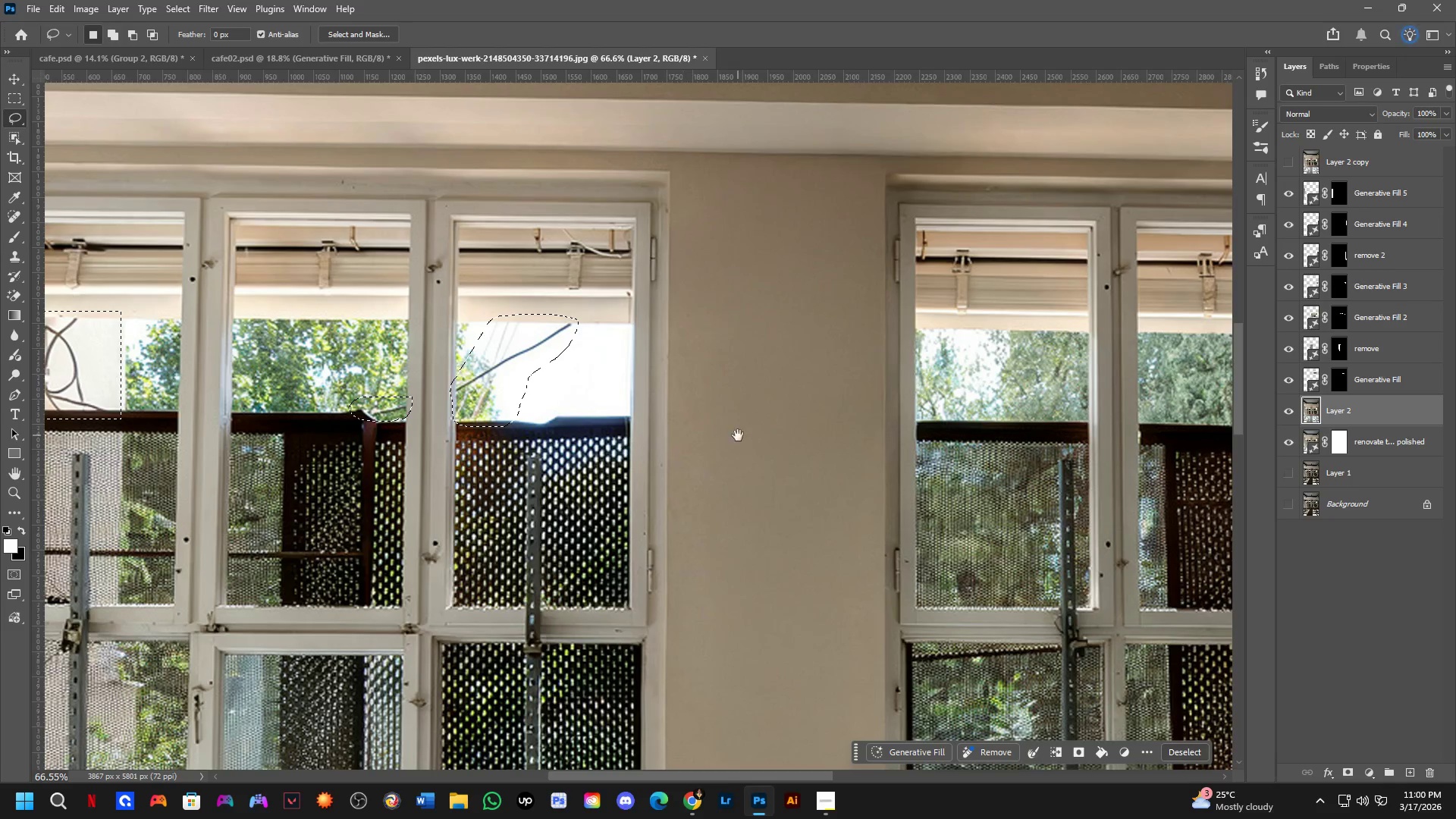 
left_click_drag(start_coordinate=[763, 366], to_coordinate=[551, 406])
 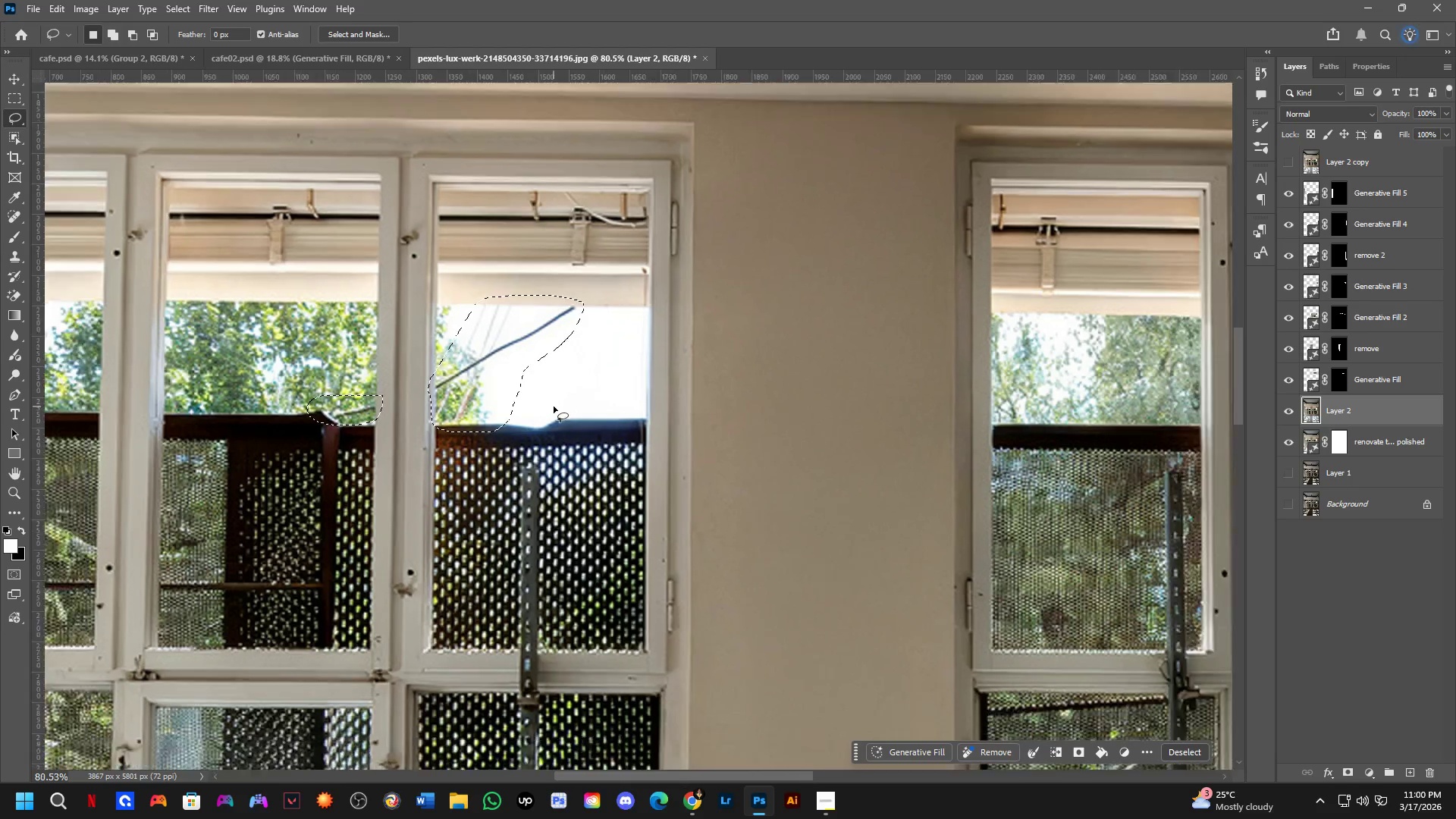 
hold_key(key=Space, duration=0.64)
 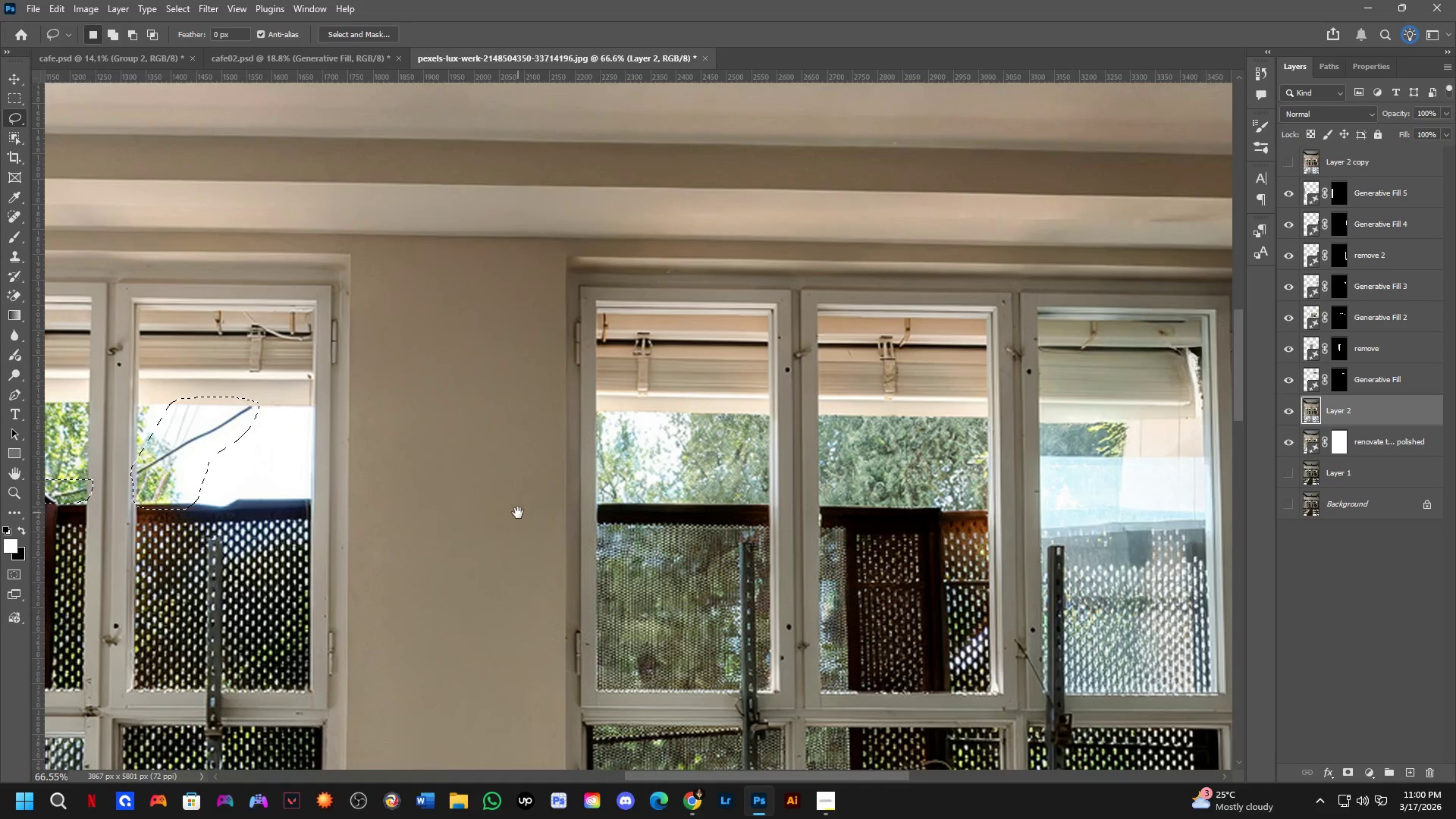 
left_click_drag(start_coordinate=[738, 435], to_coordinate=[595, 472])
 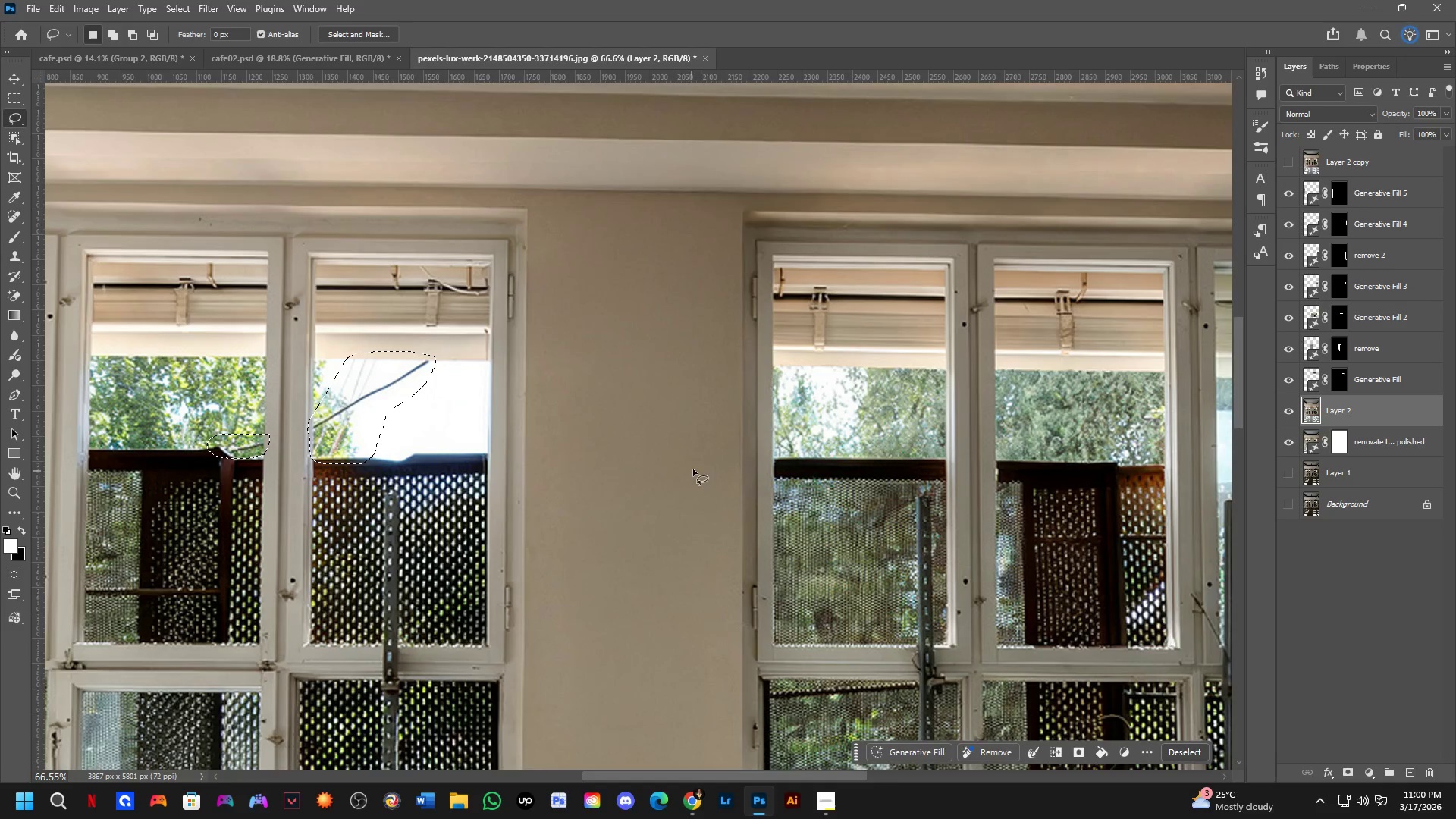 
scroll: coordinate [554, 406], scroll_direction: down, amount: 3.0
 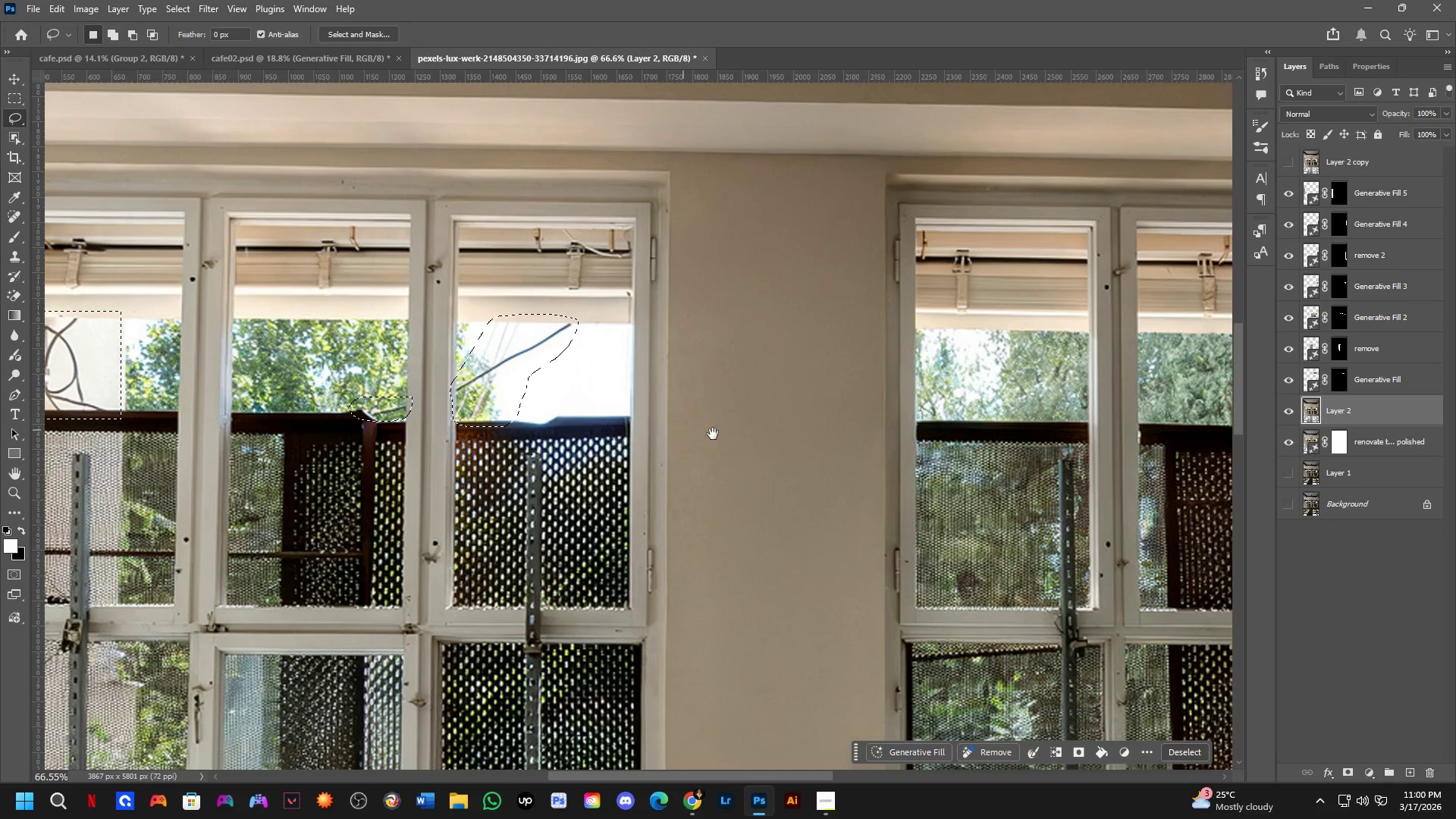 
hold_key(key=Space, duration=0.67)
 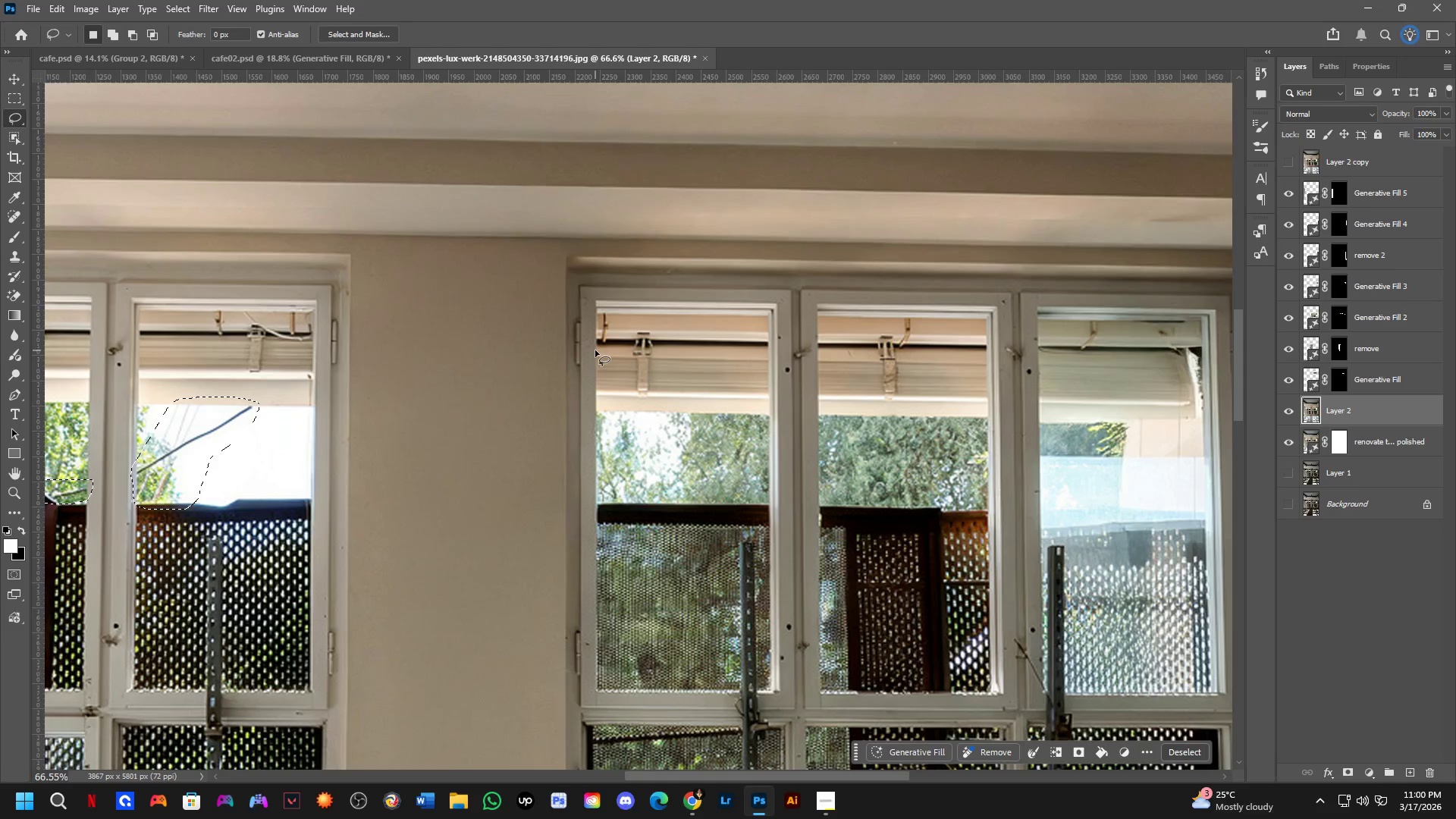 
left_click_drag(start_coordinate=[695, 467], to_coordinate=[518, 513])
 